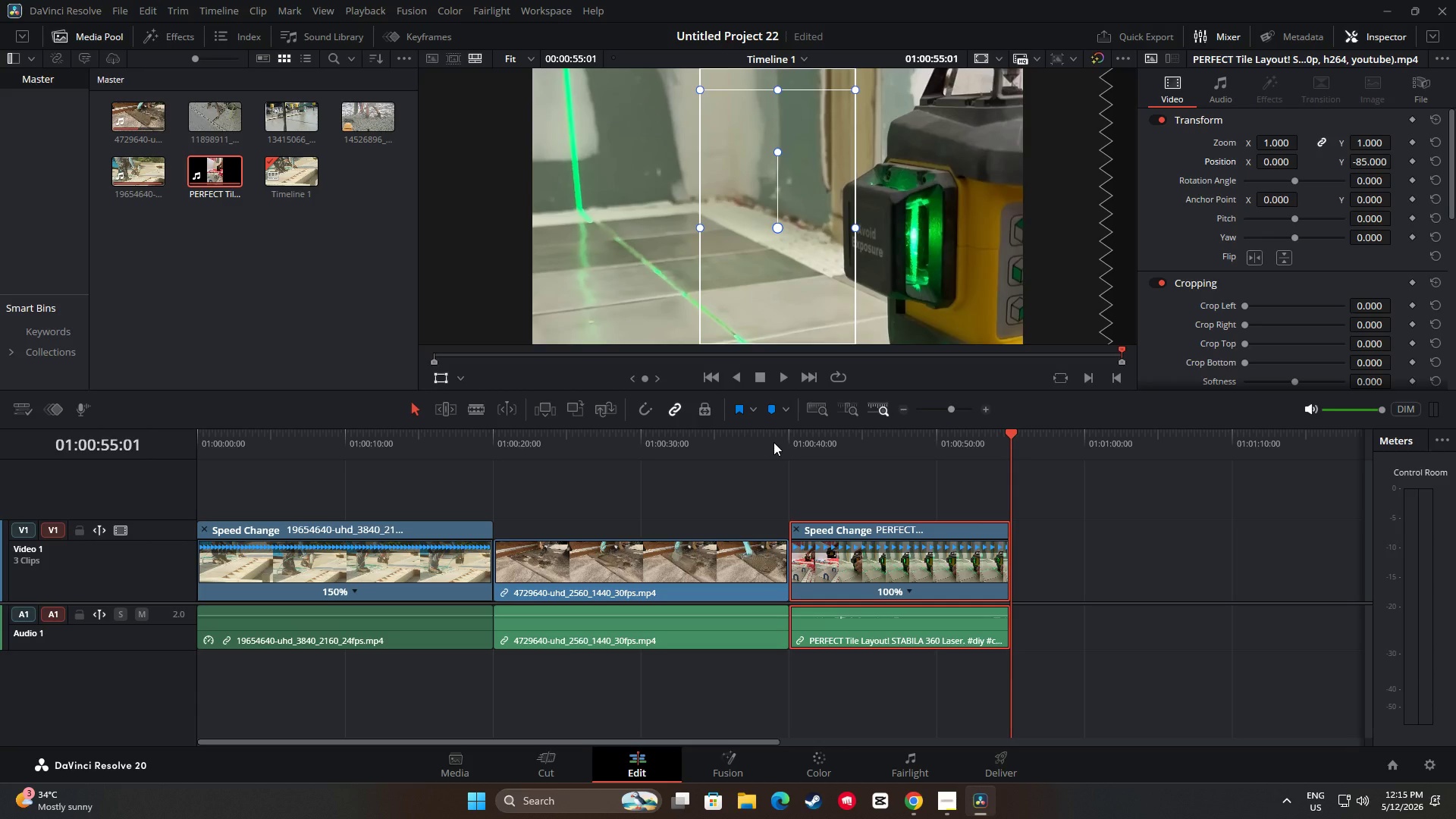 
wait(23.27)
 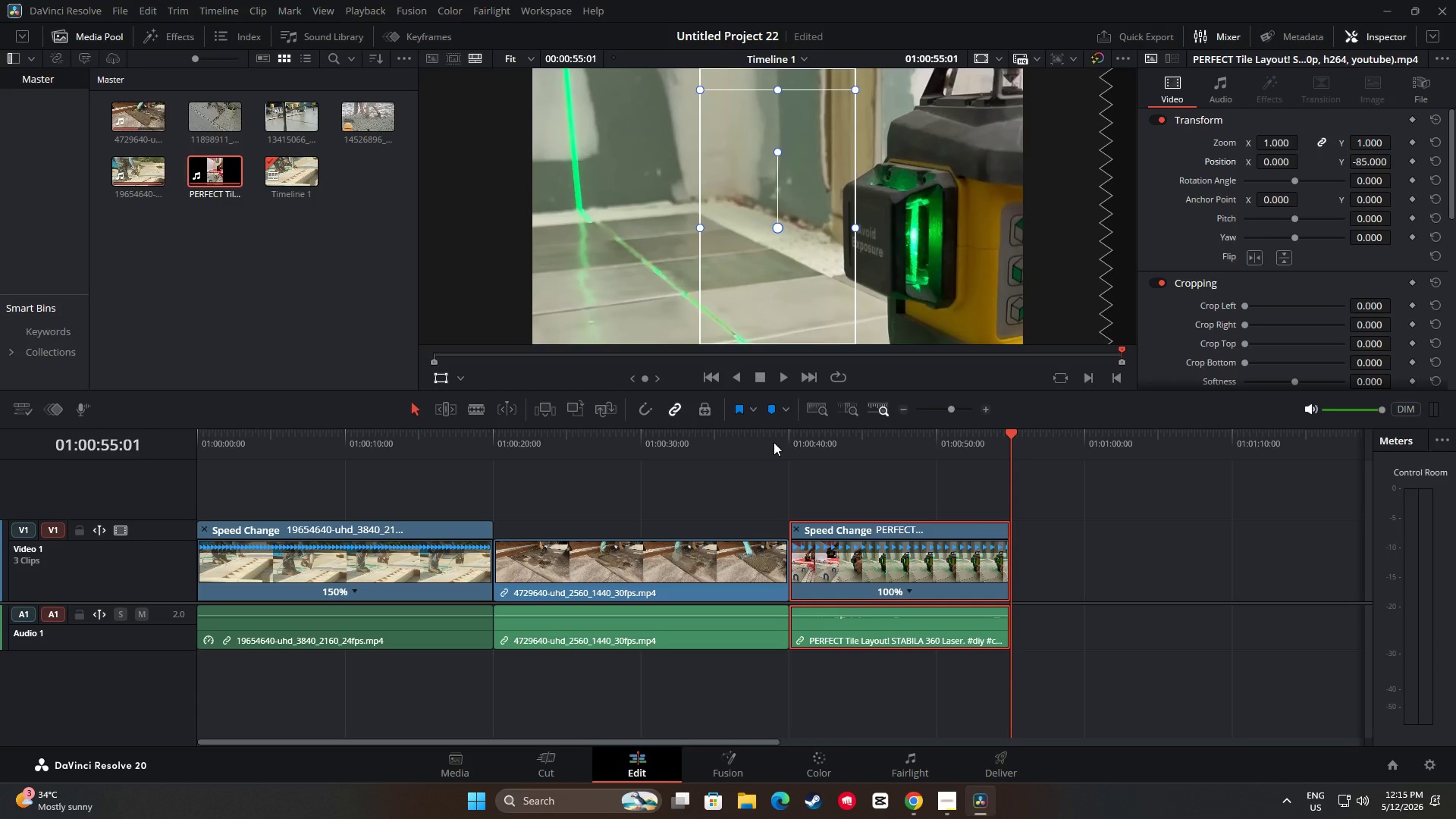 
left_click_drag(start_coordinate=[1011, 442], to_coordinate=[890, 440])
 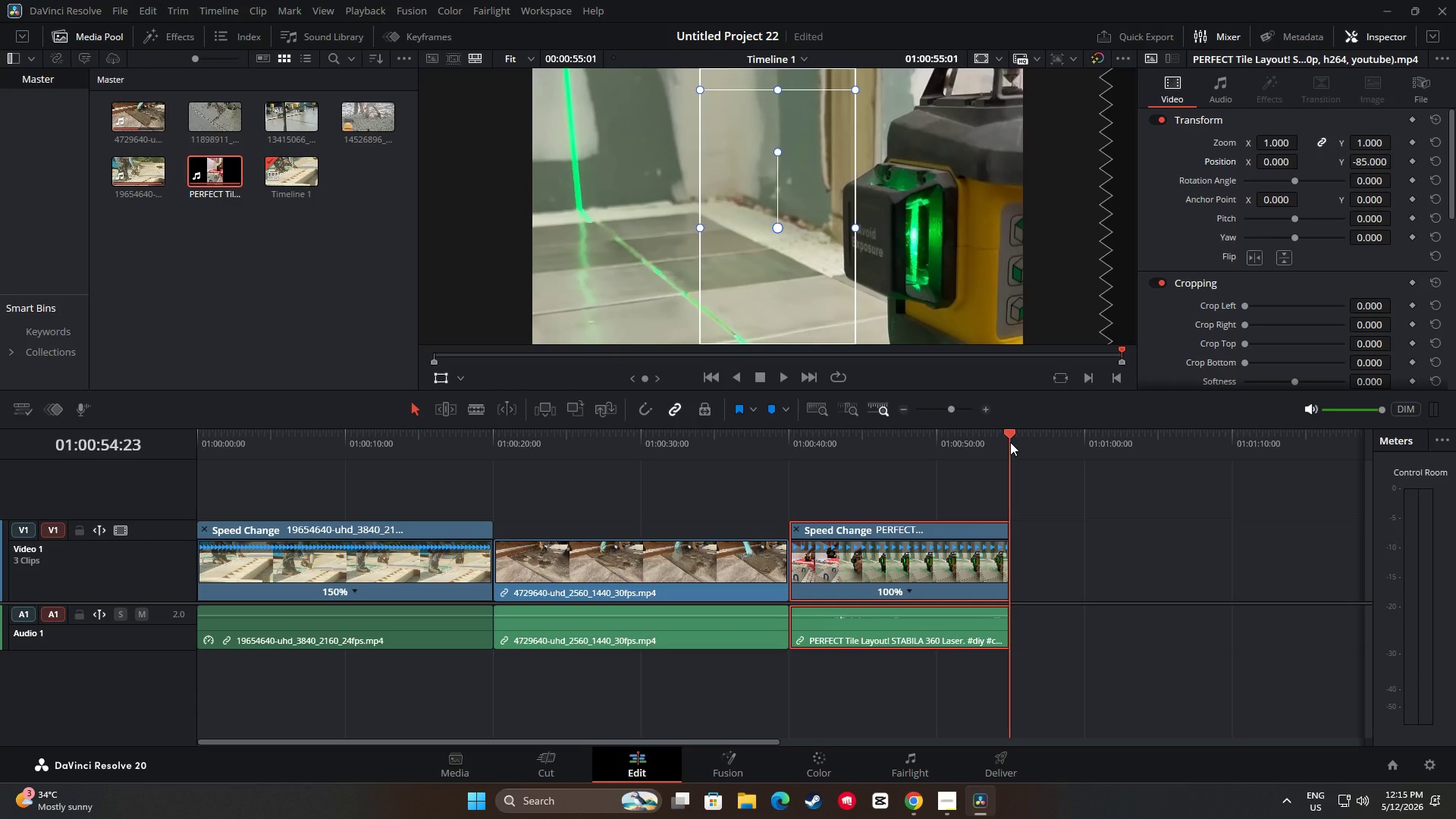 
key(Space)
 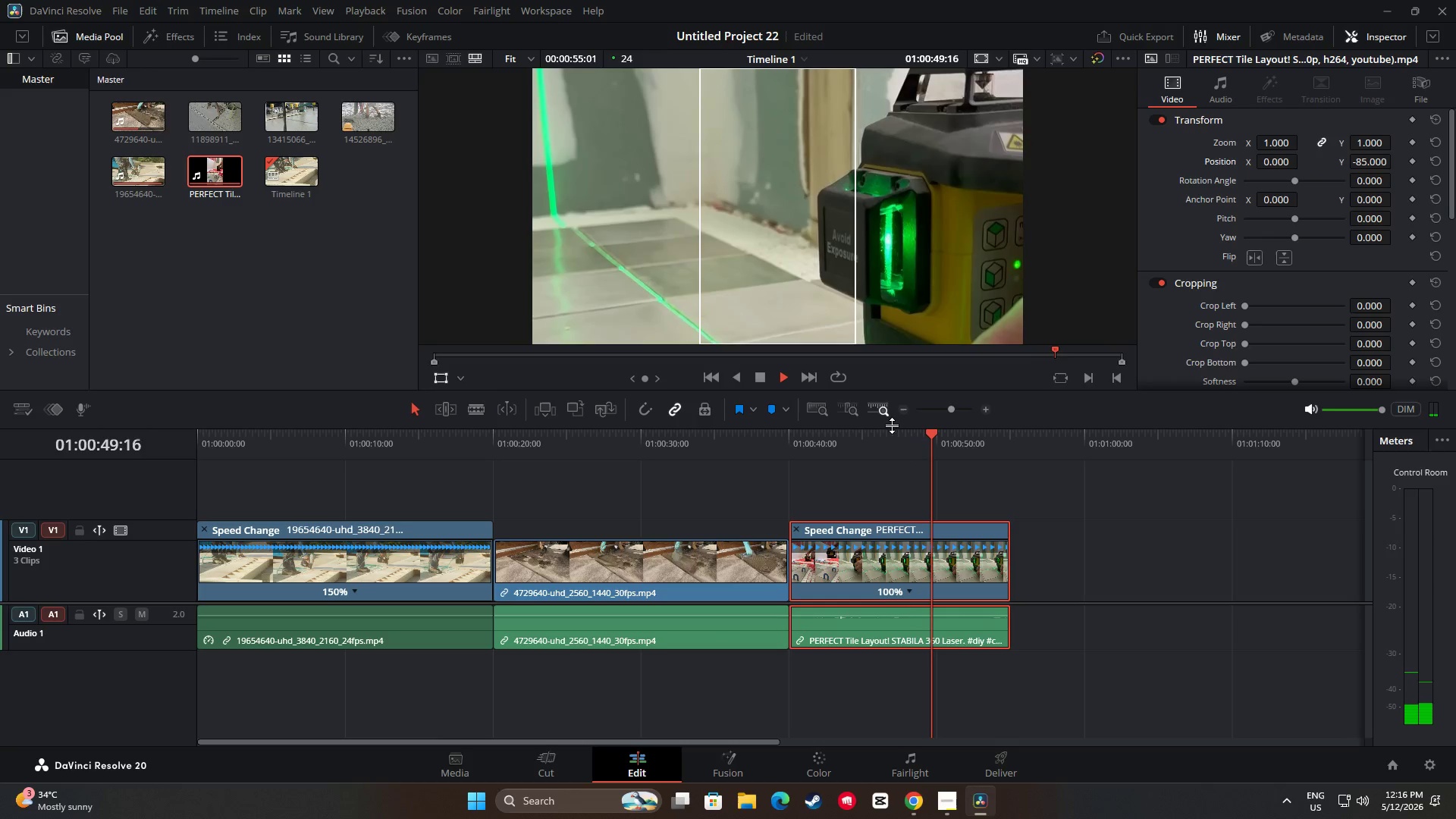 
key(Space)
 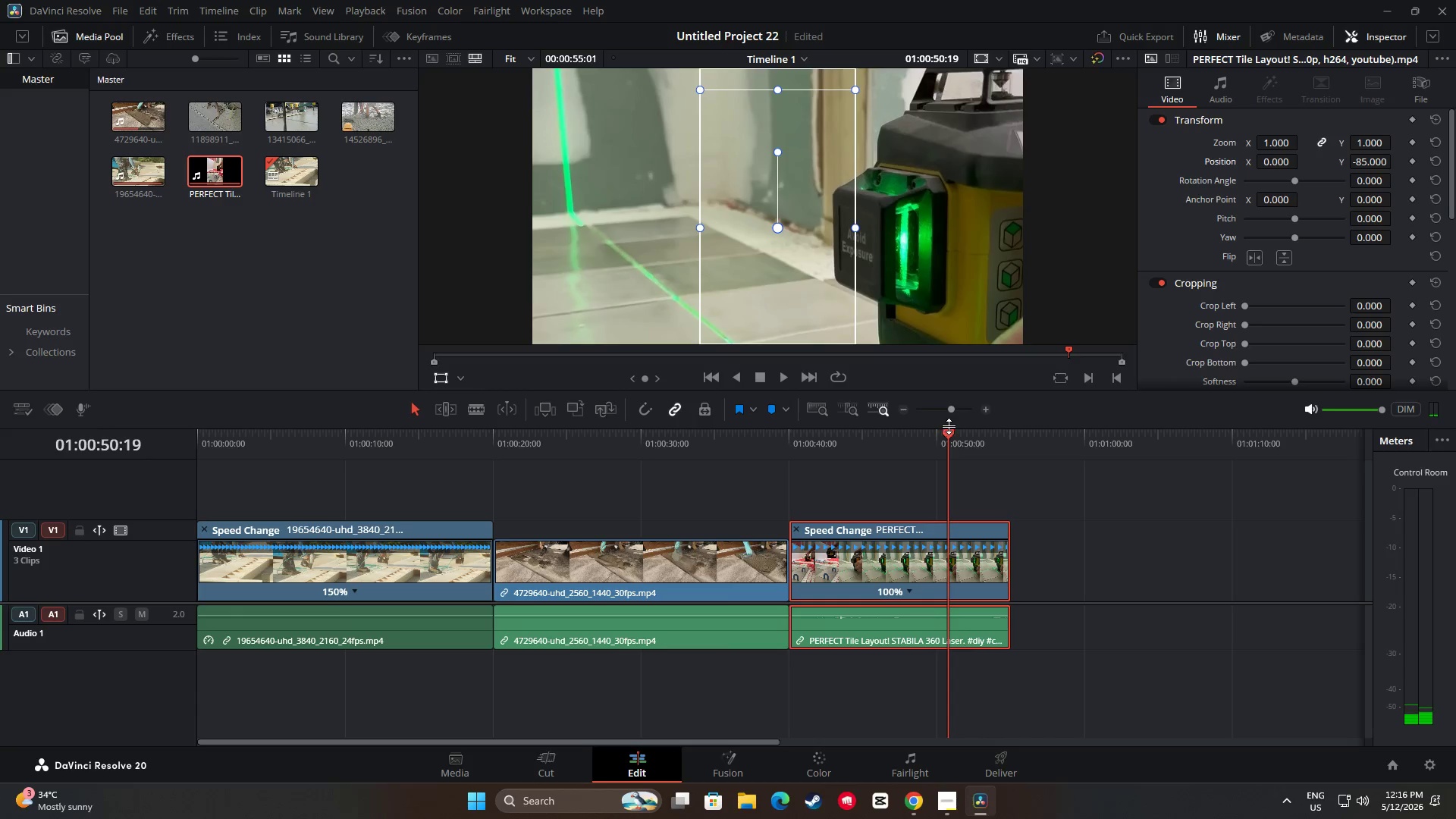 
left_click_drag(start_coordinate=[952, 441], to_coordinate=[167, 476])
 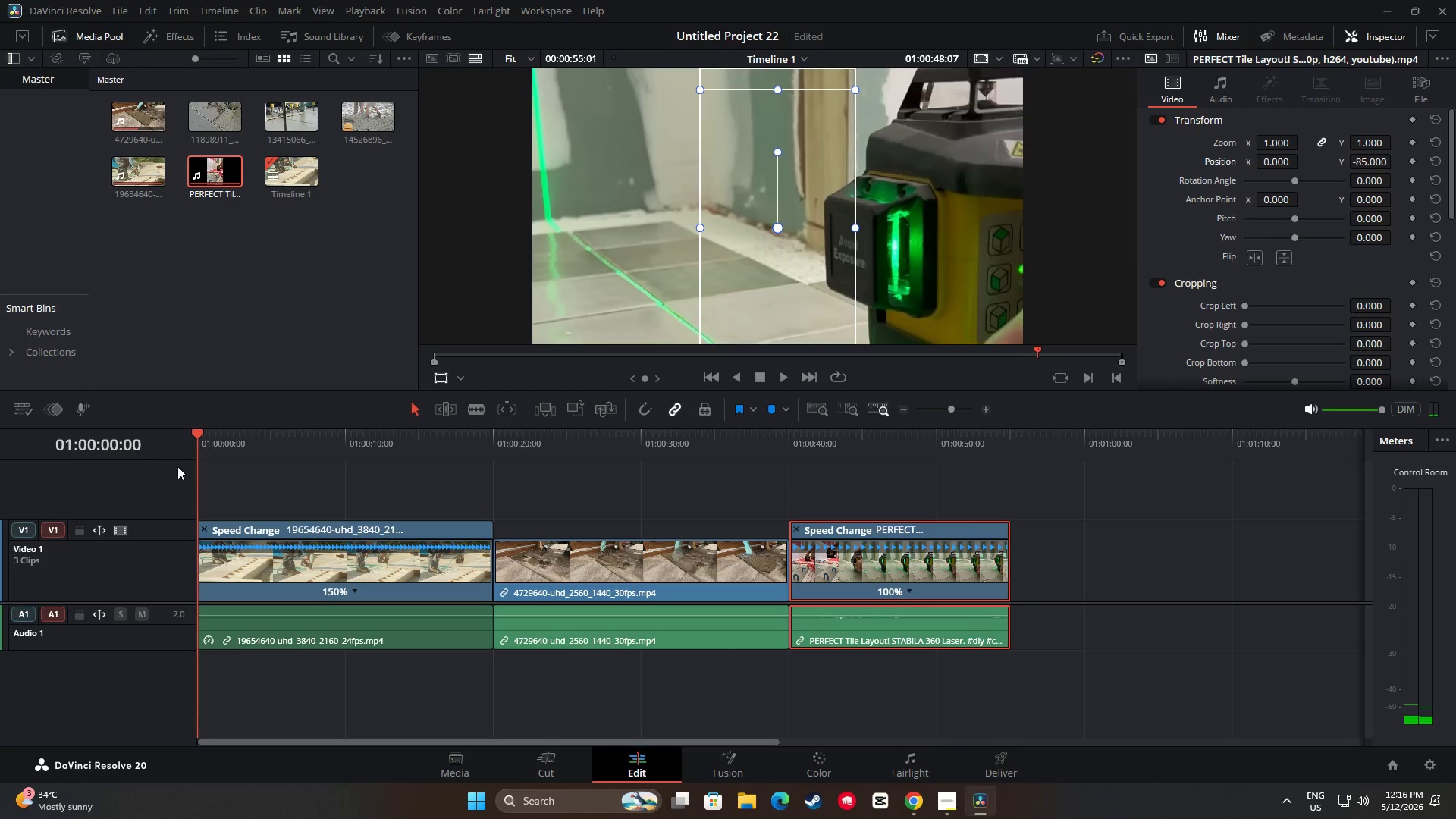 
key(Space)
 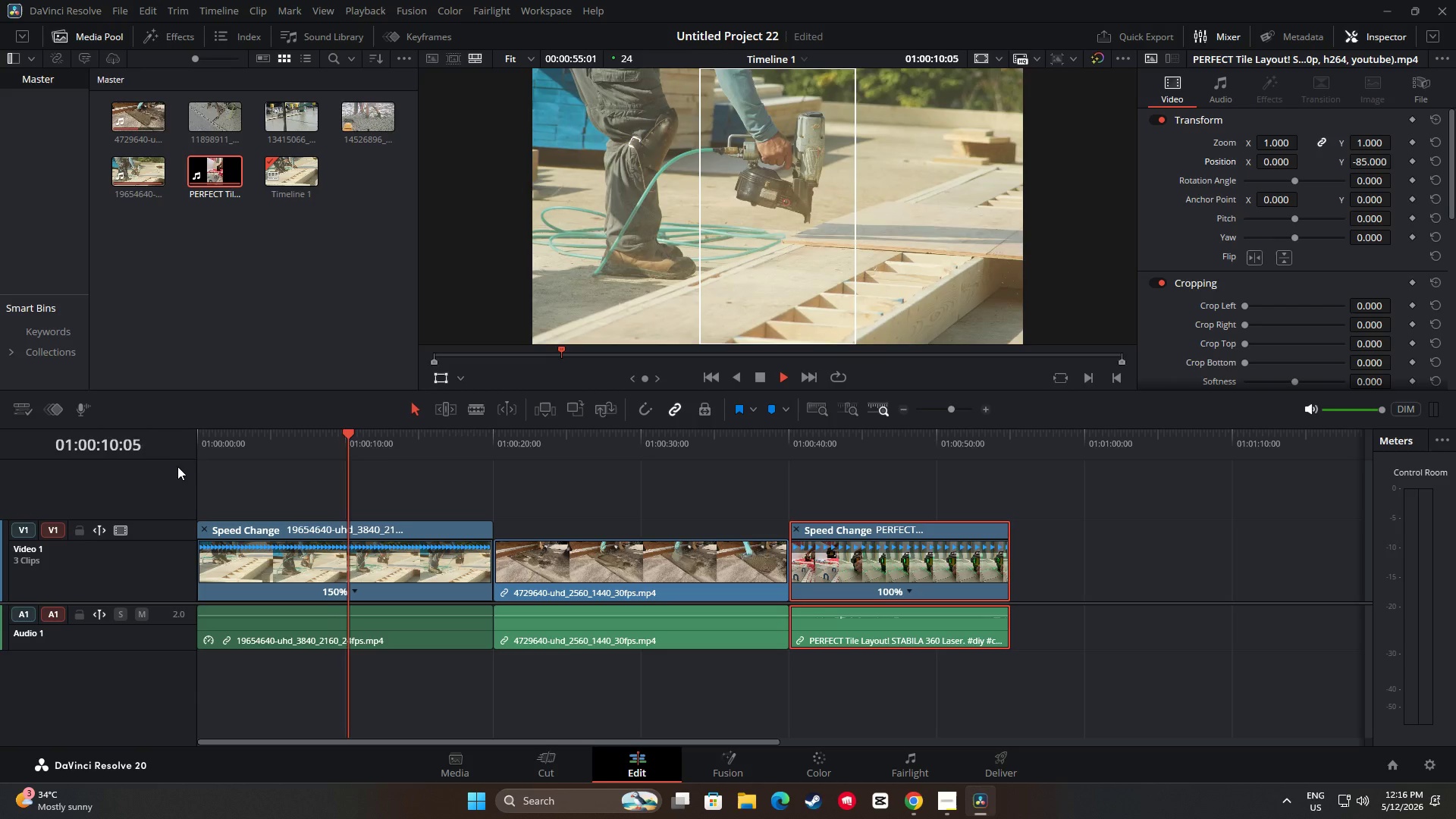 
wait(15.28)
 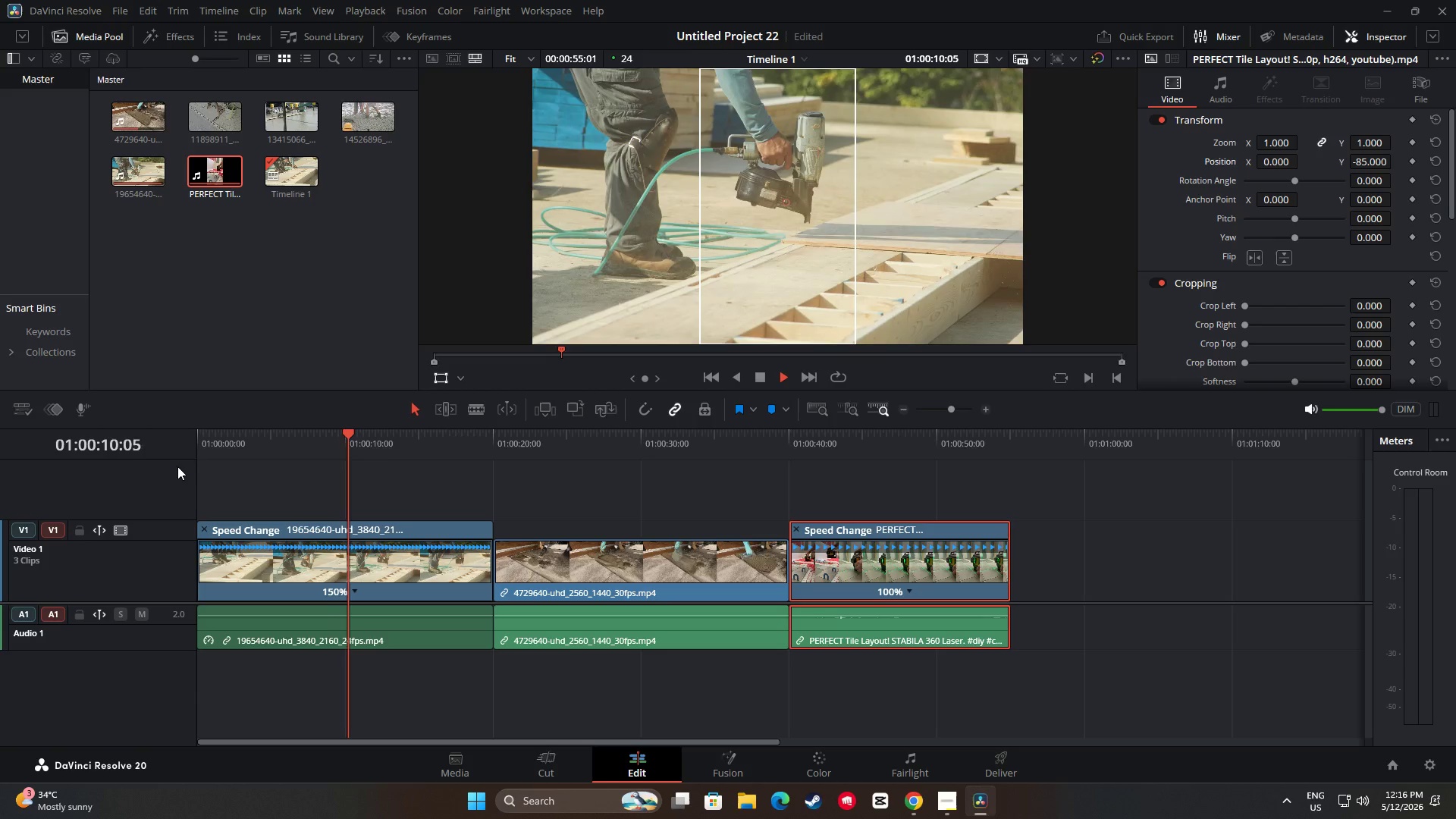 
key(Space)
 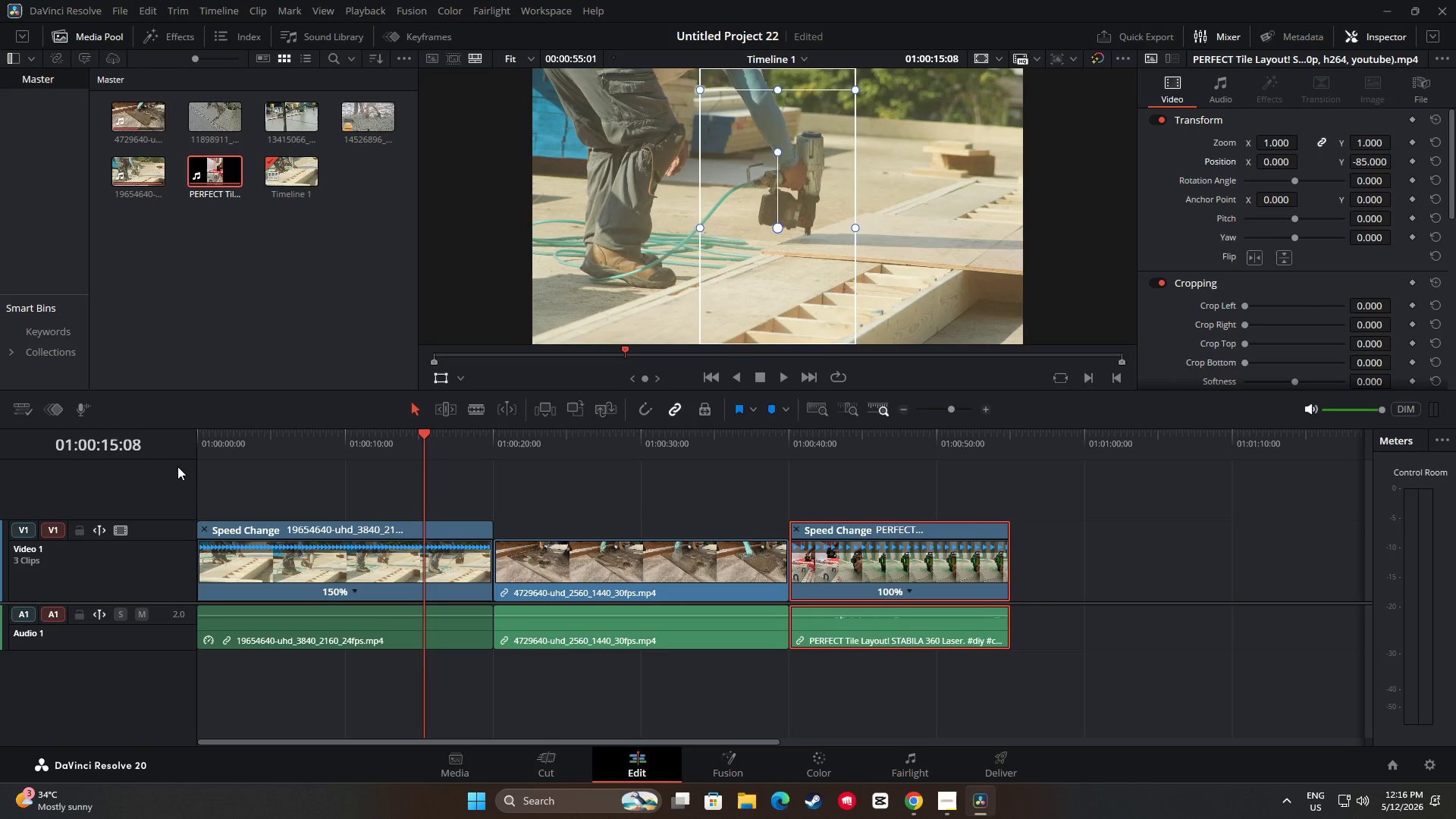 
key(Space)
 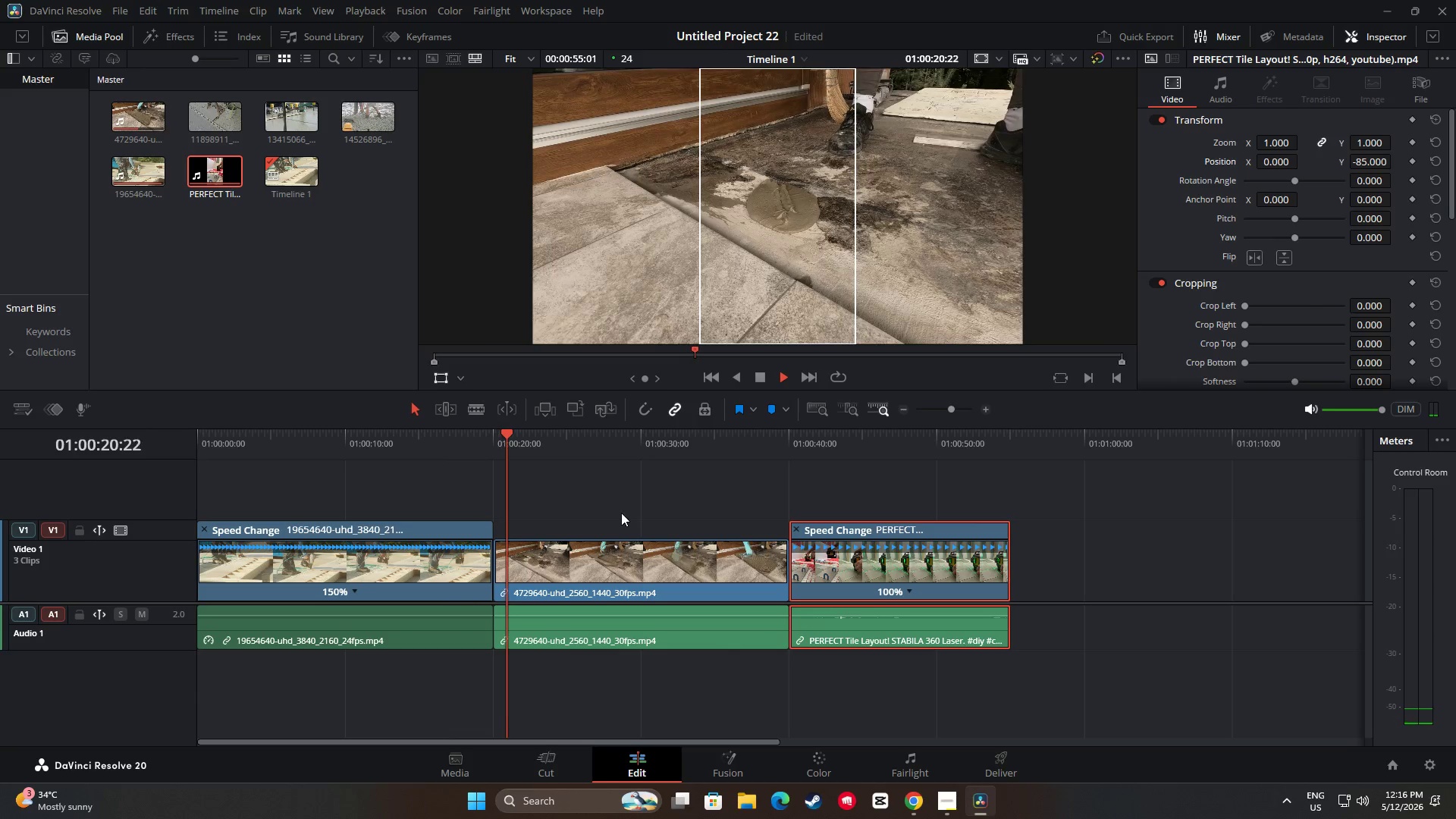 
wait(7.59)
 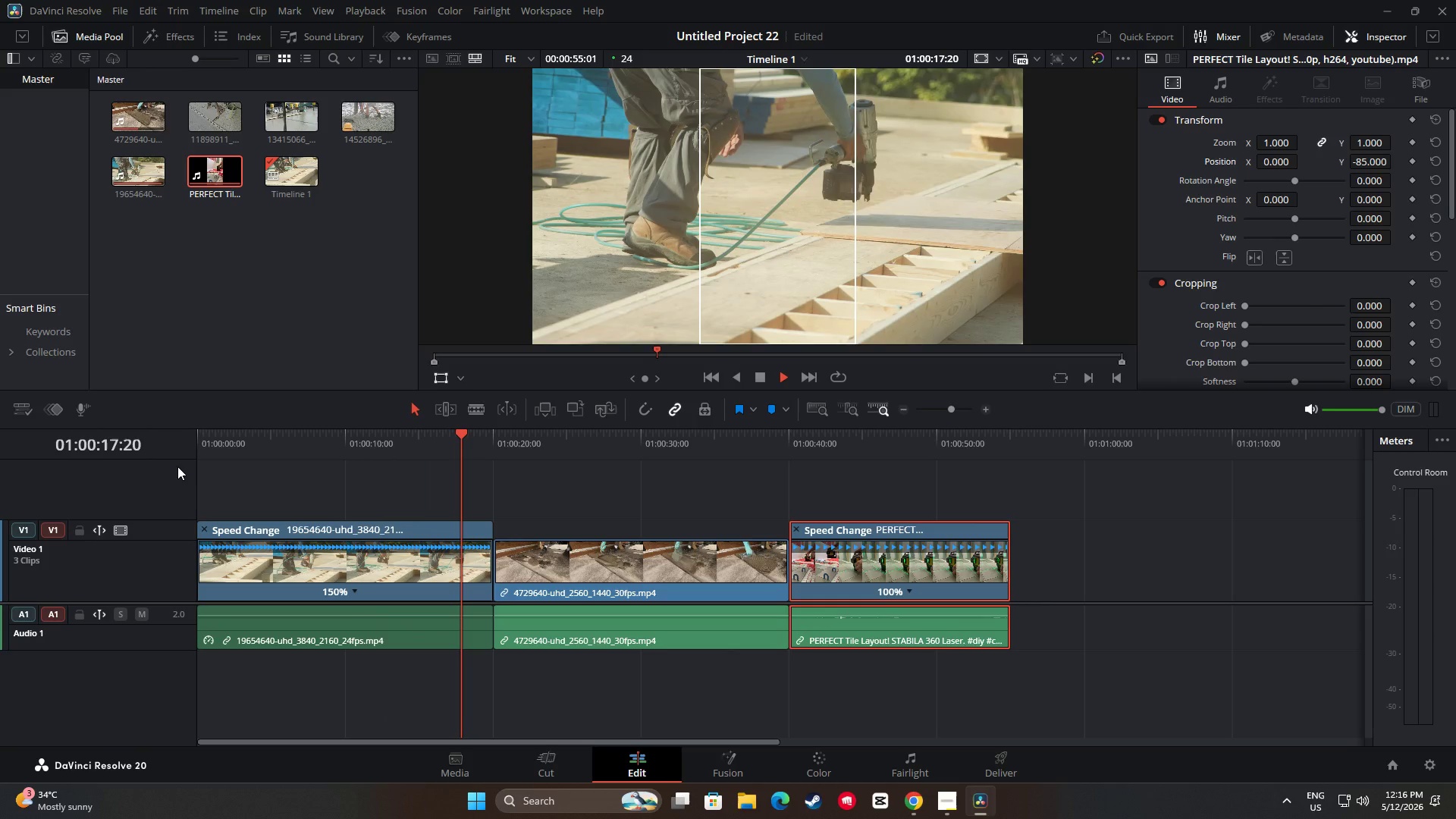 
key(Space)
 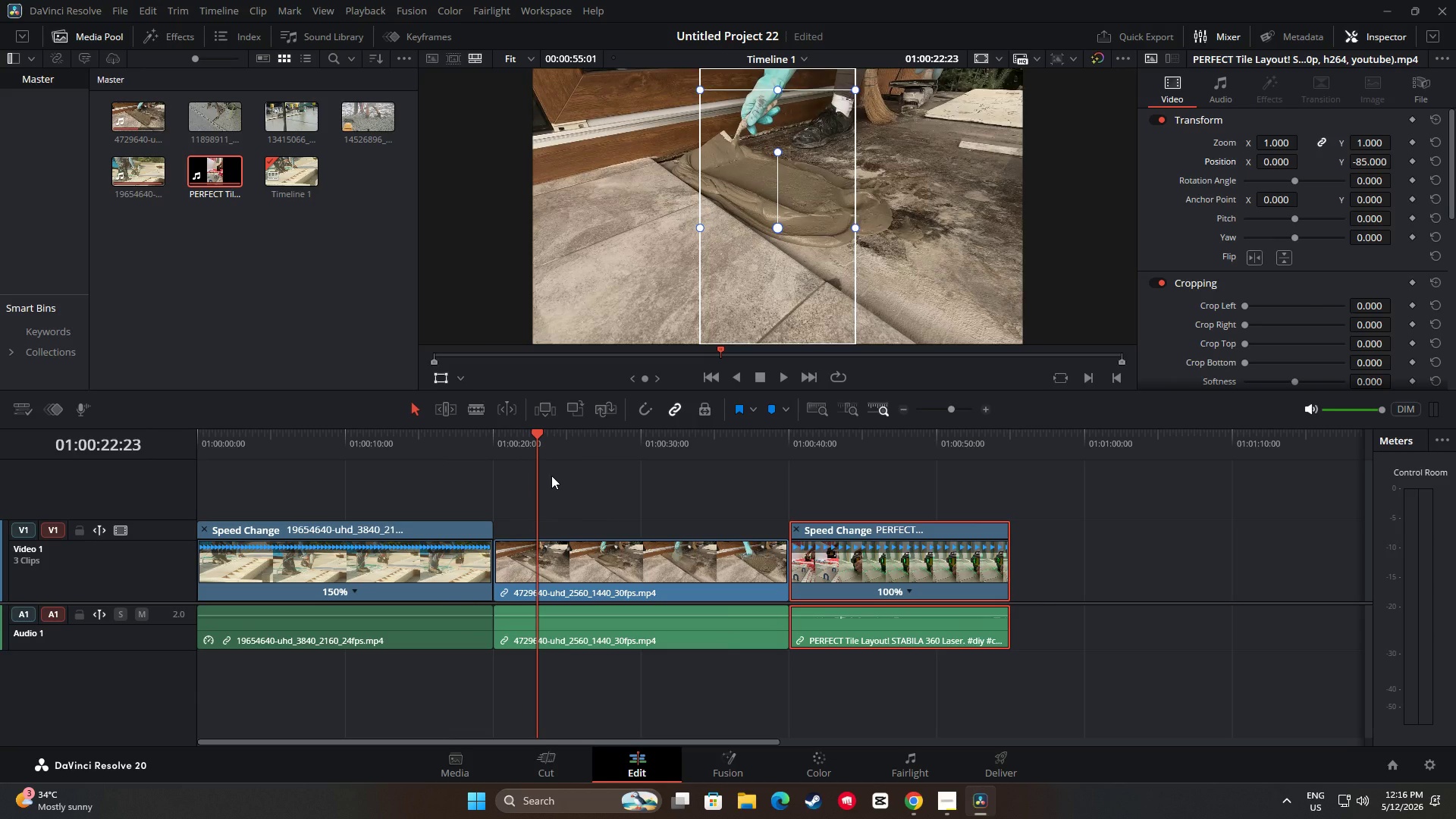 
key(Space)
 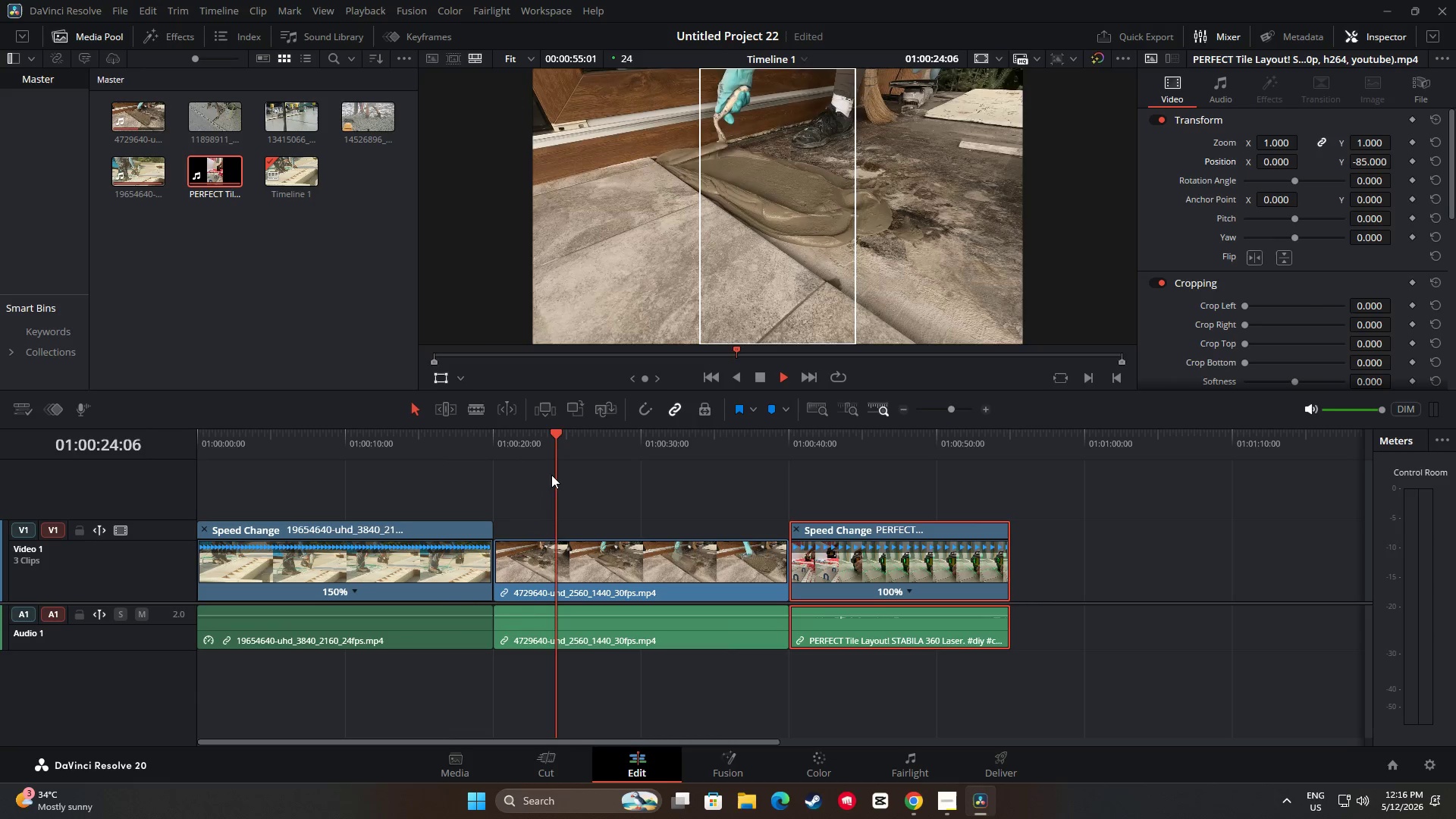 
key(Space)
 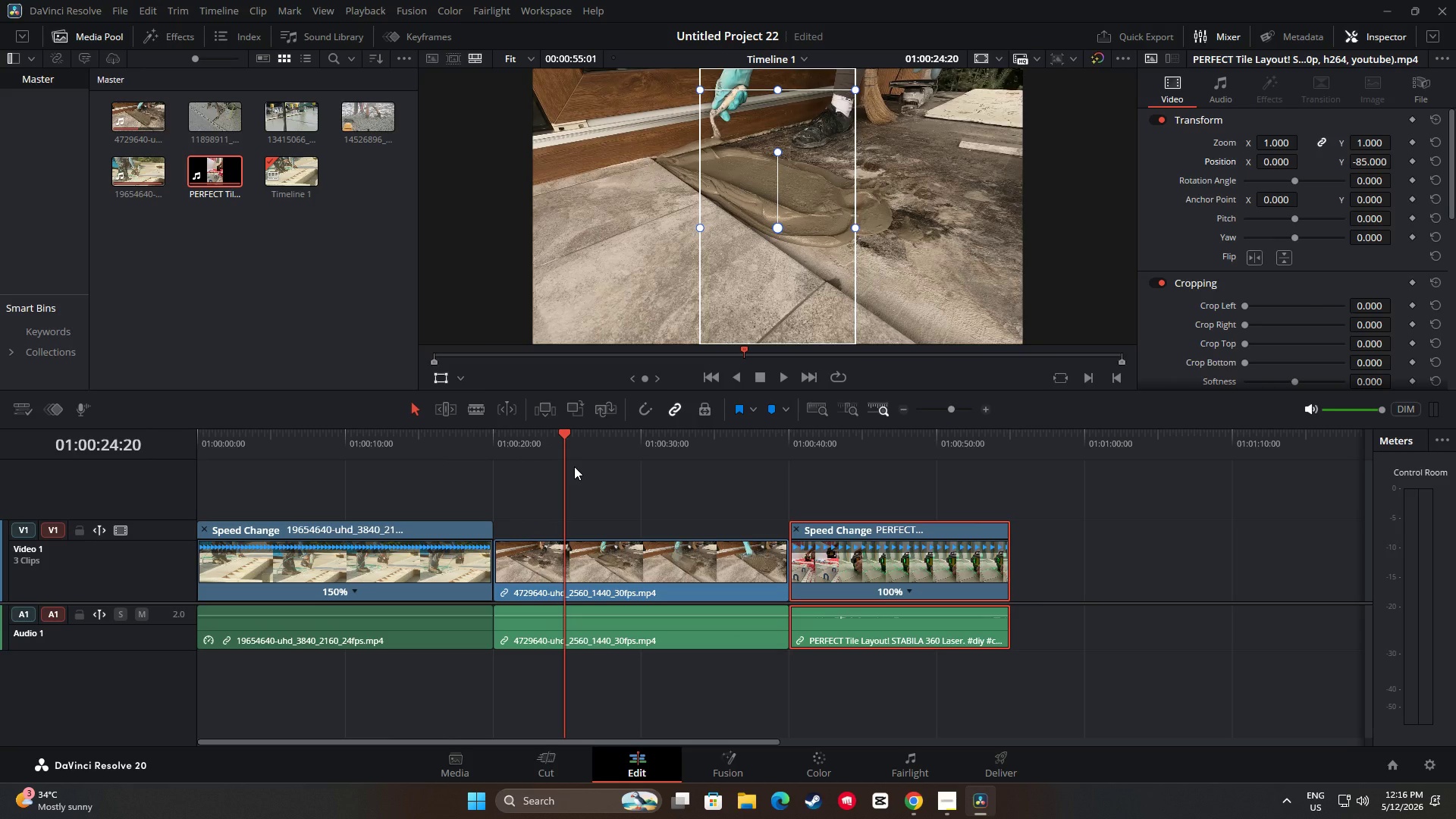 
wait(10.5)
 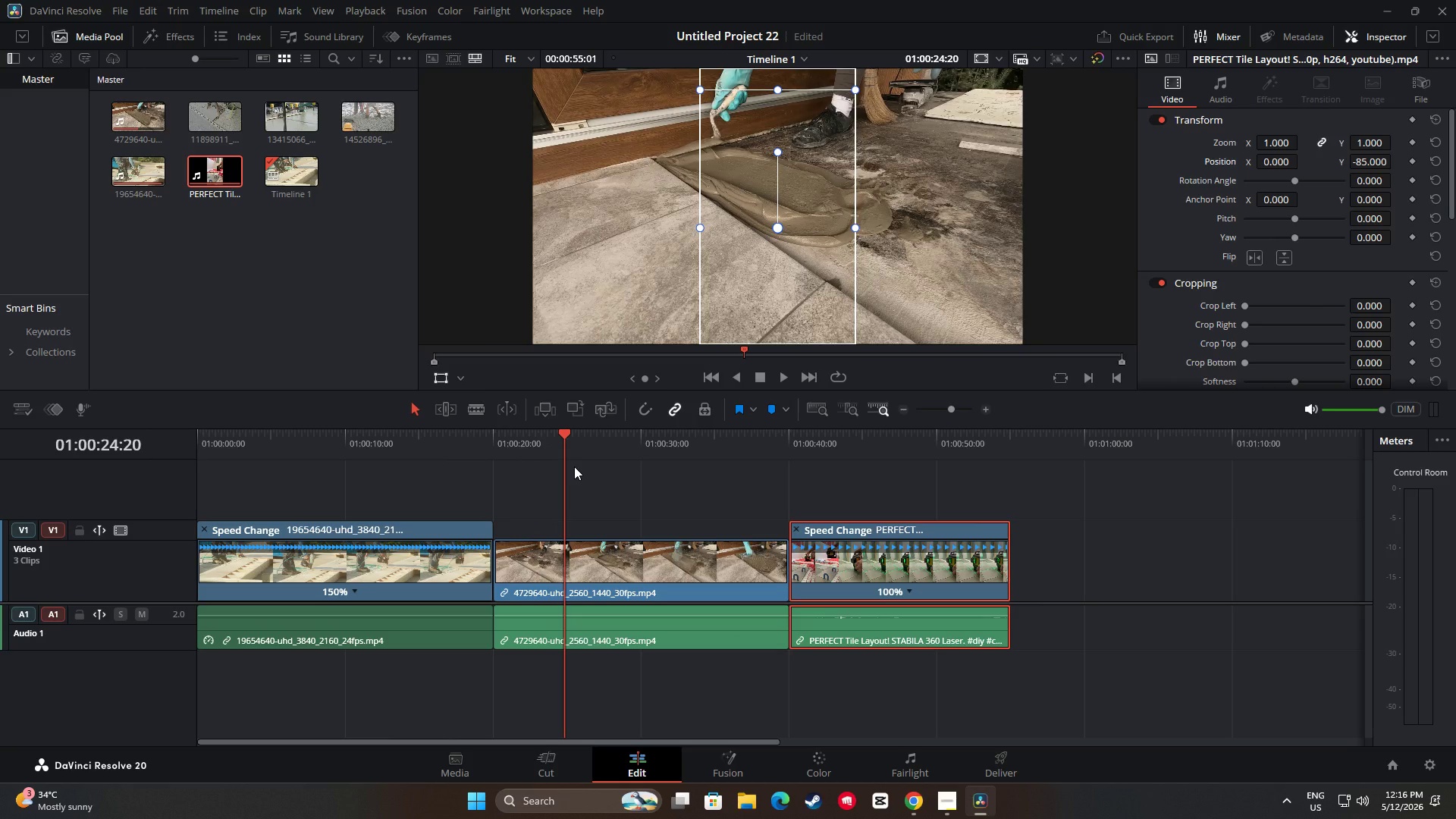 
key(Space)
 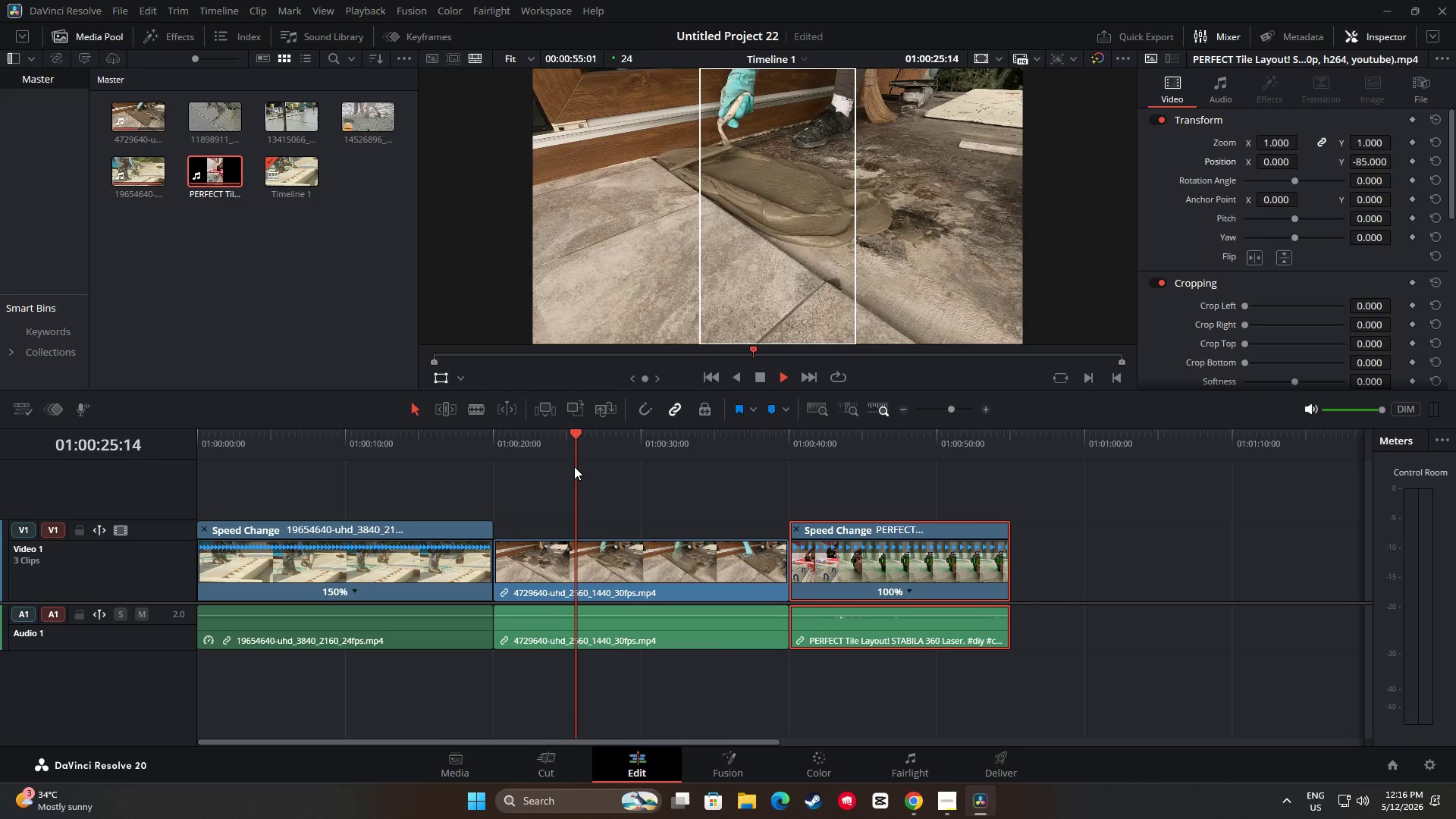 
key(Space)
 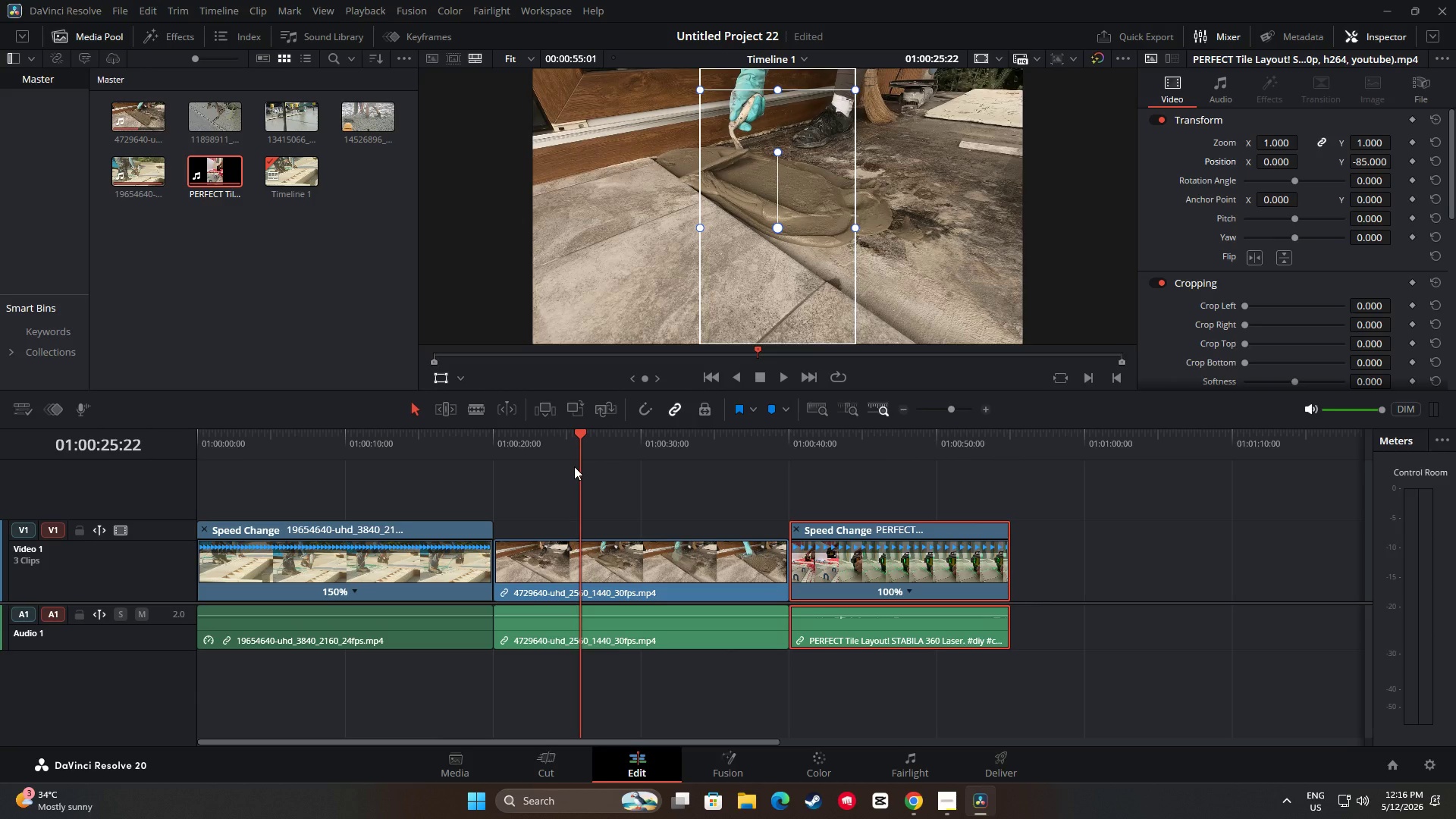 
key(Space)
 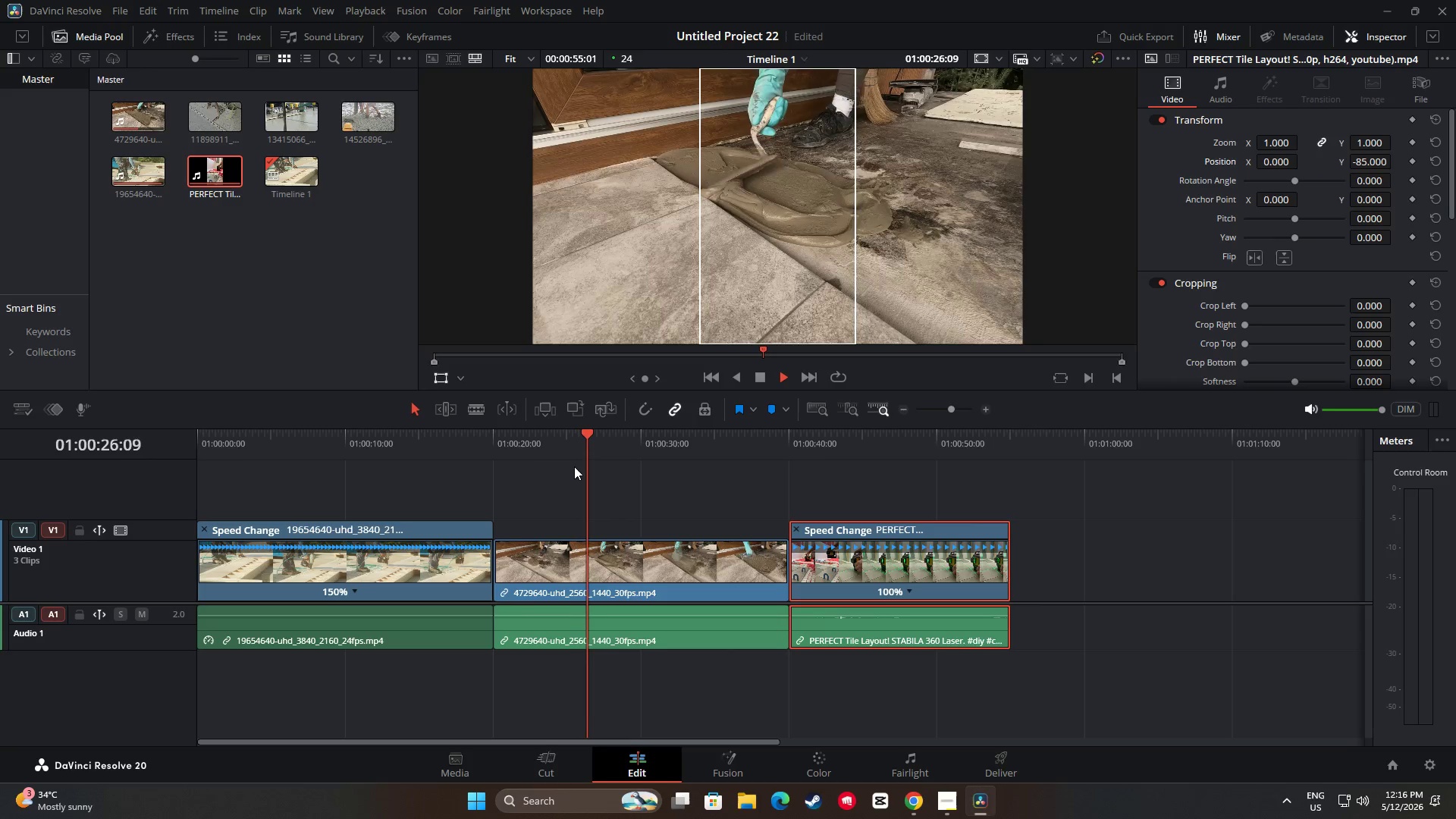 
key(Space)
 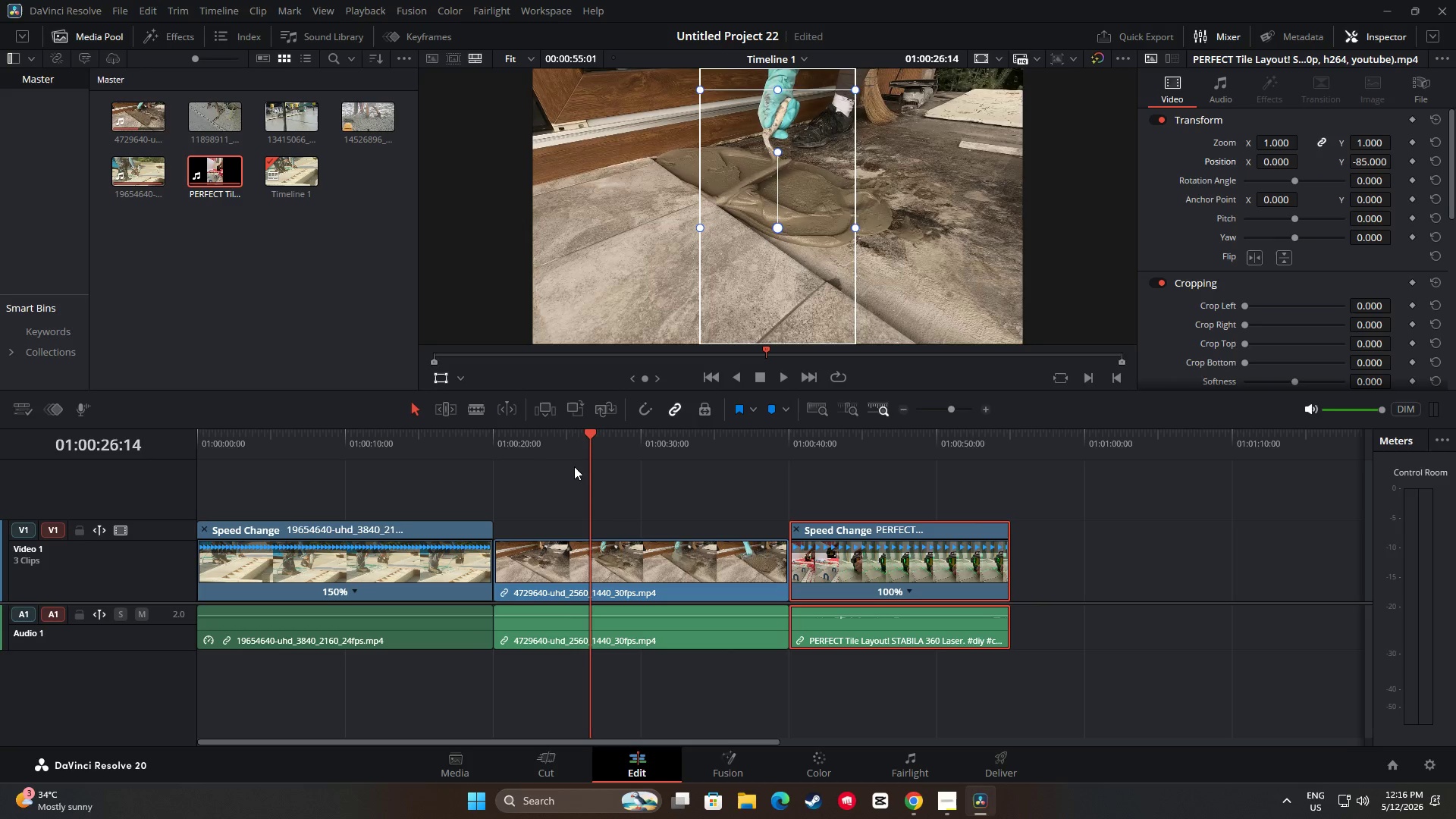 
key(Space)
 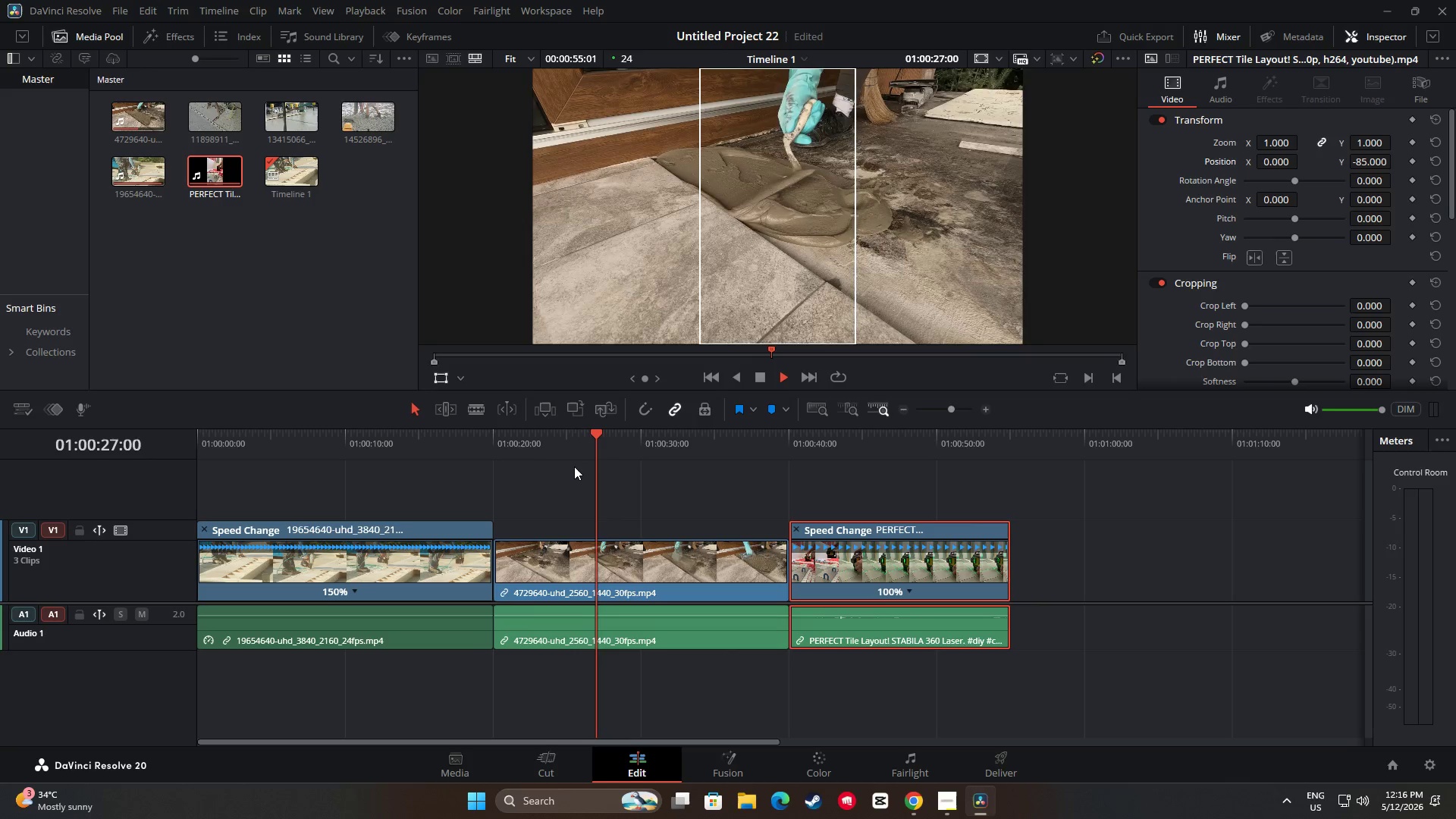 
key(Space)
 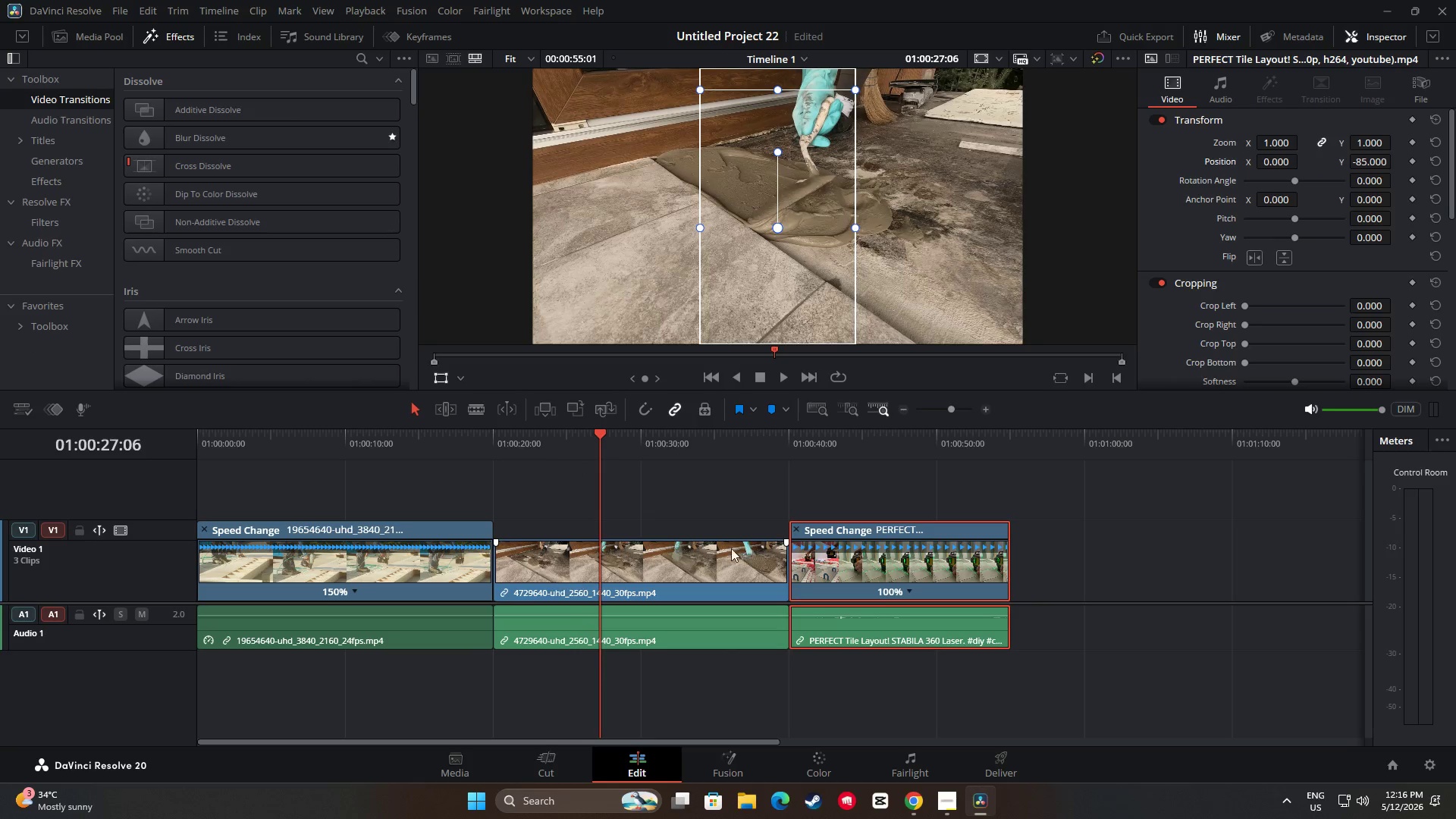 
left_click_drag(start_coordinate=[579, 435], to_coordinate=[180, 451])
 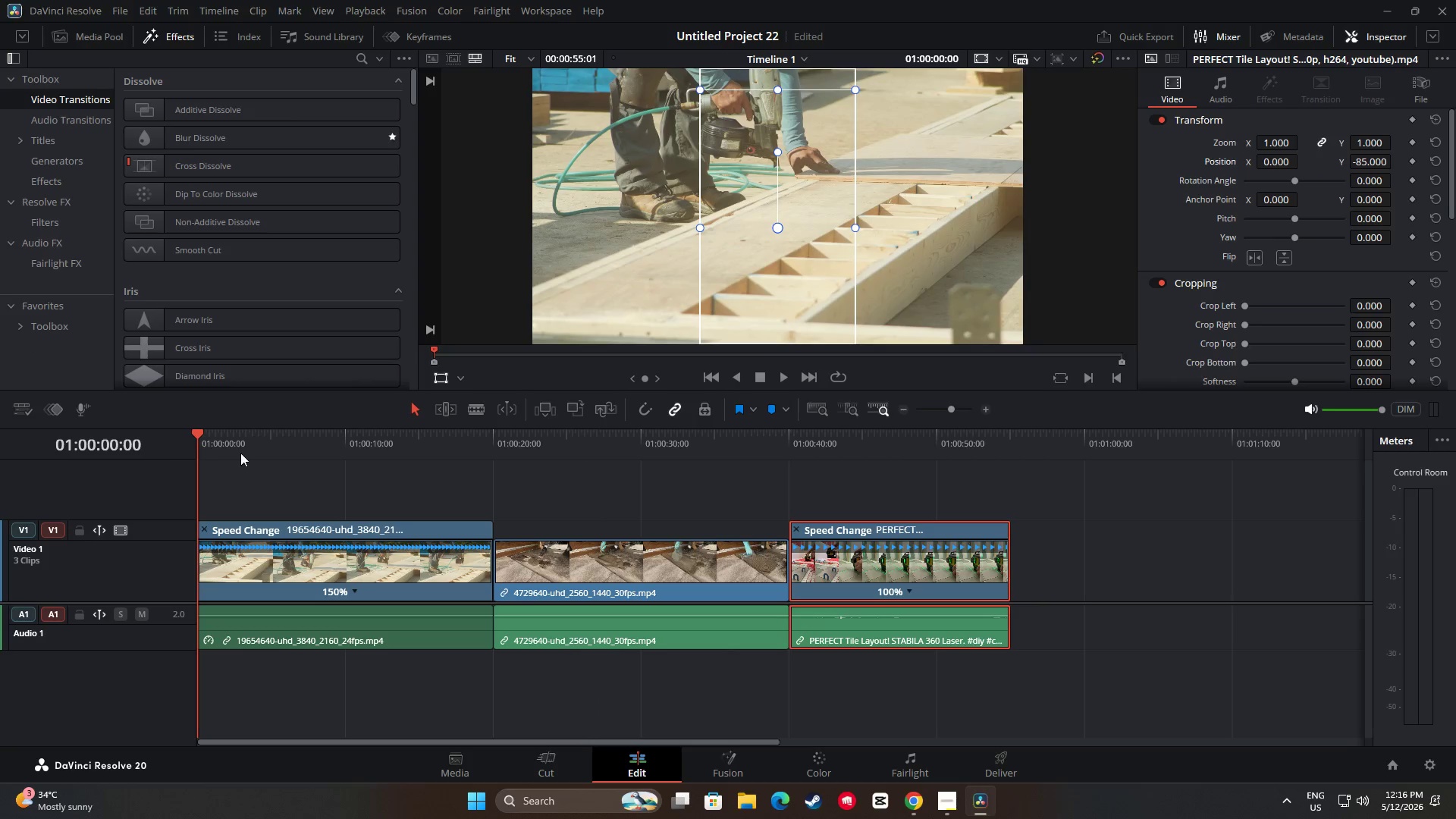 
key(Space)
 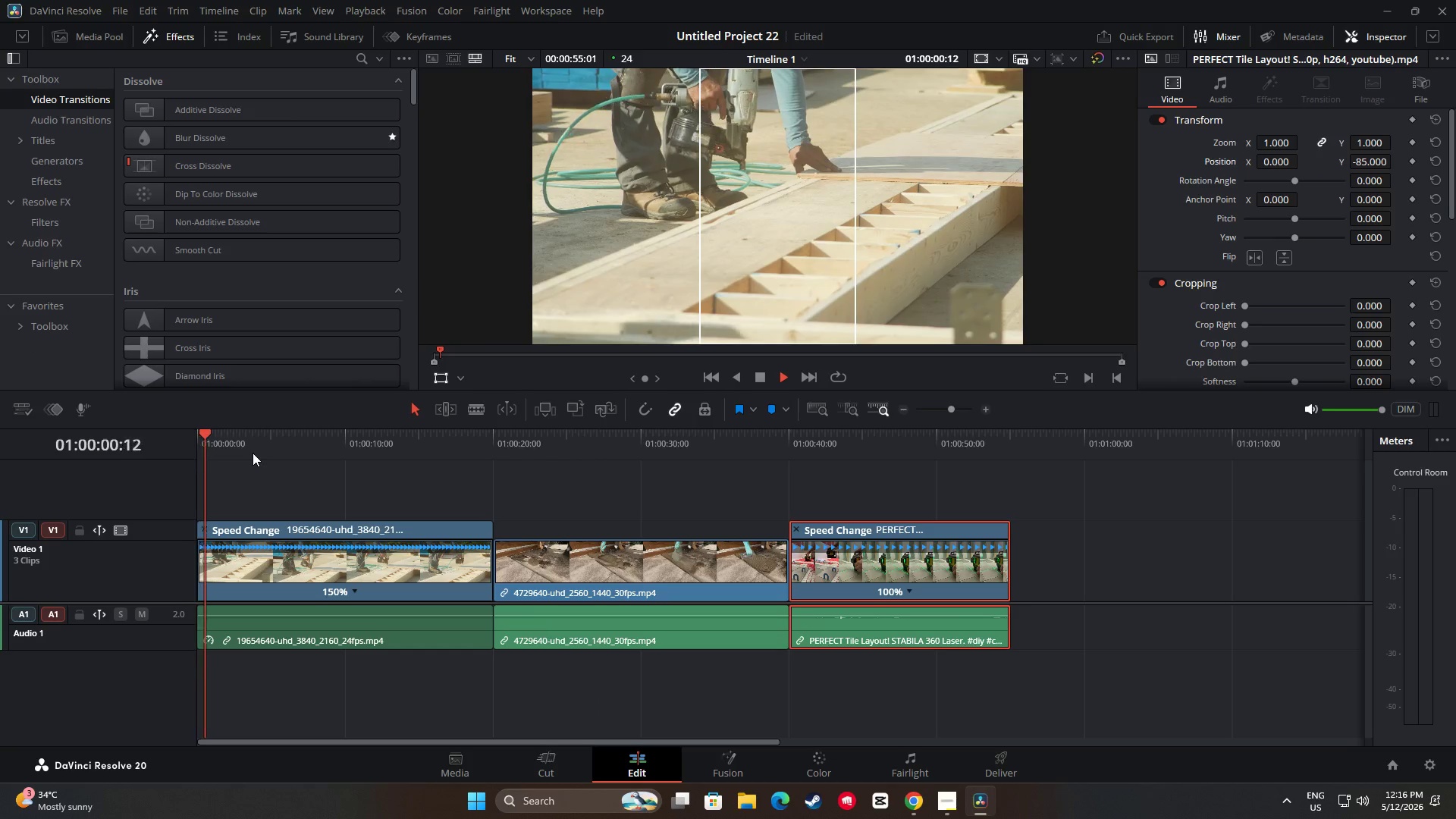 
key(Space)
 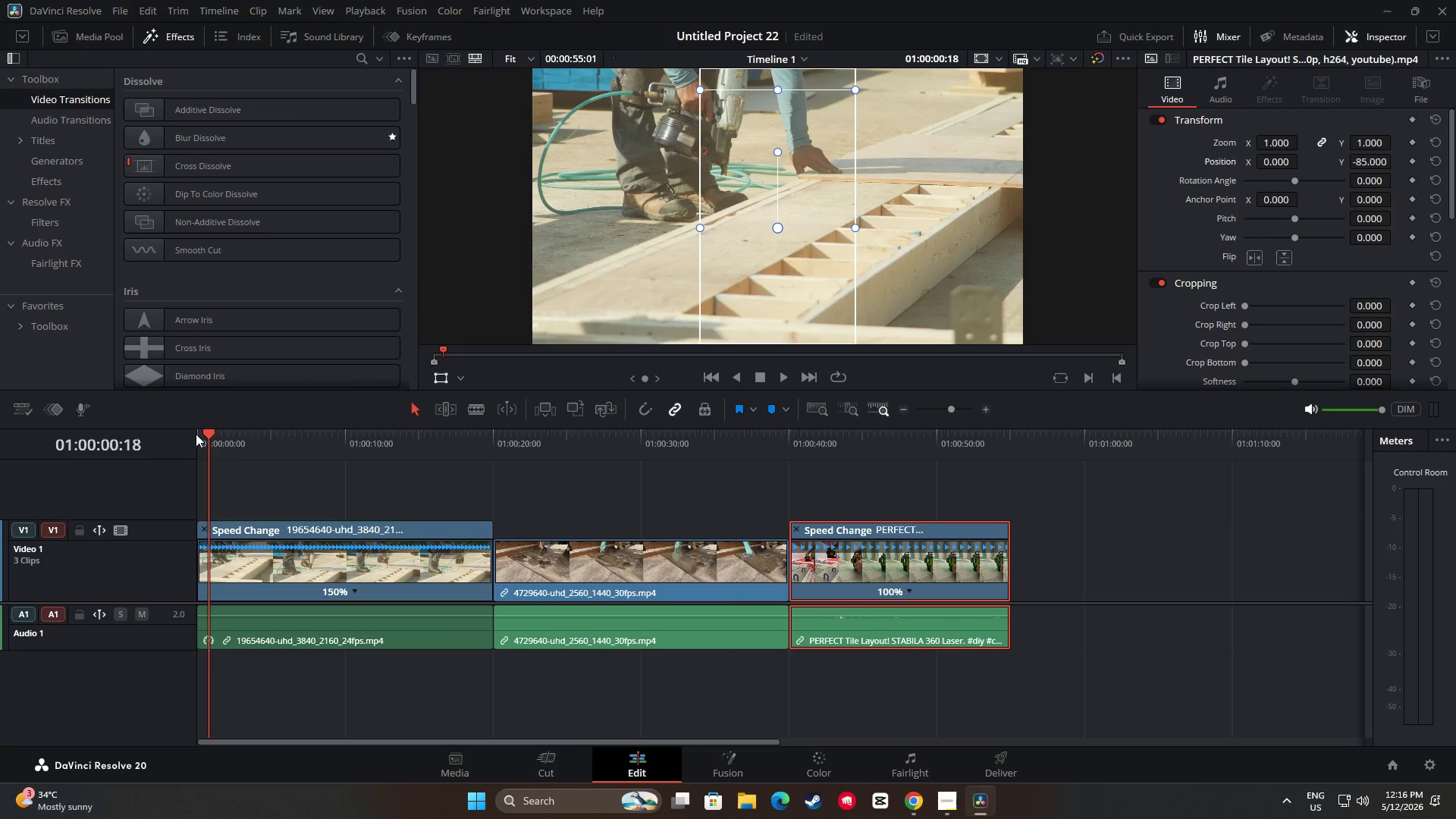 
left_click_drag(start_coordinate=[202, 432], to_coordinate=[190, 432])
 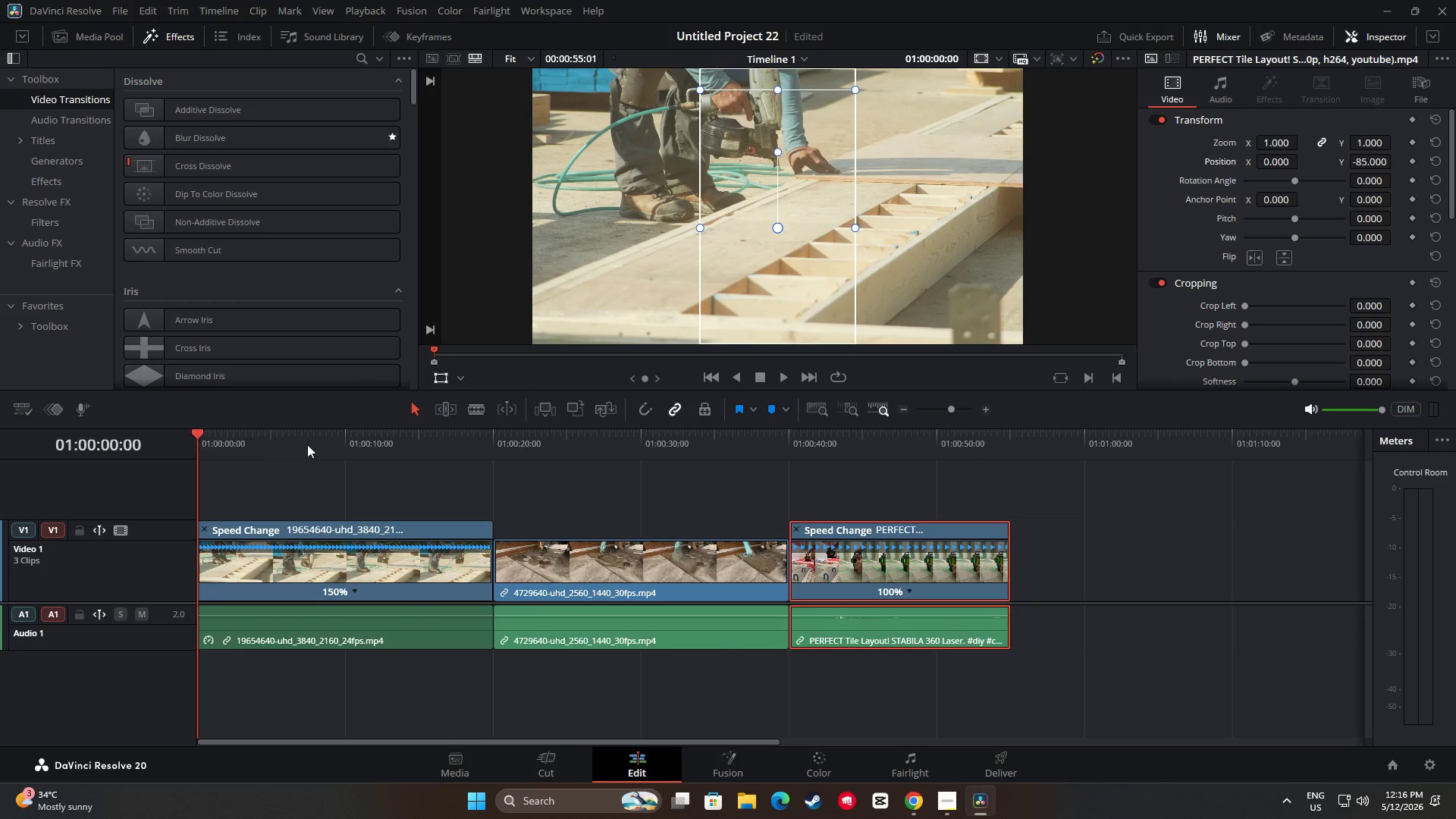 
key(Space)
 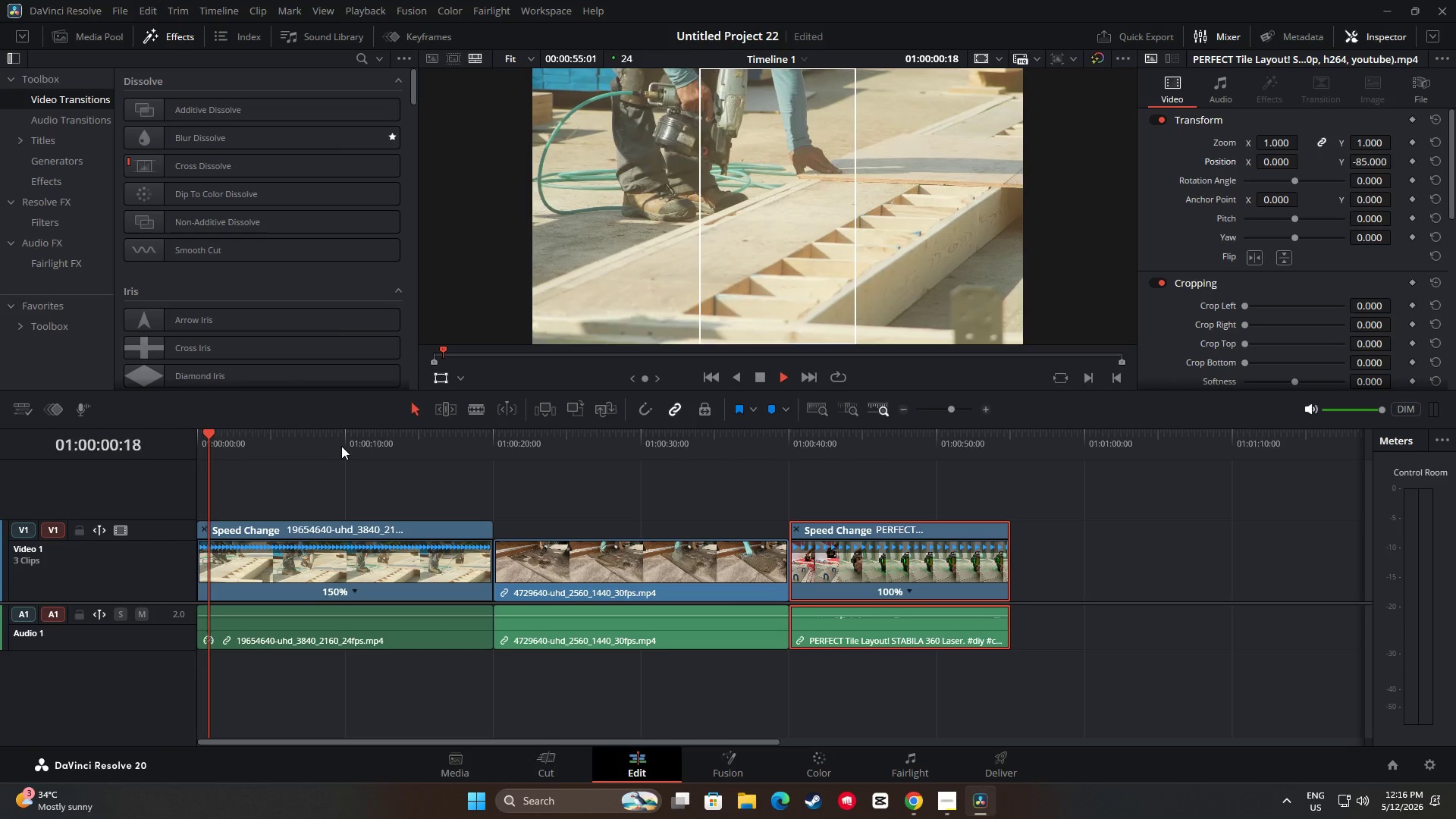 
key(Space)
 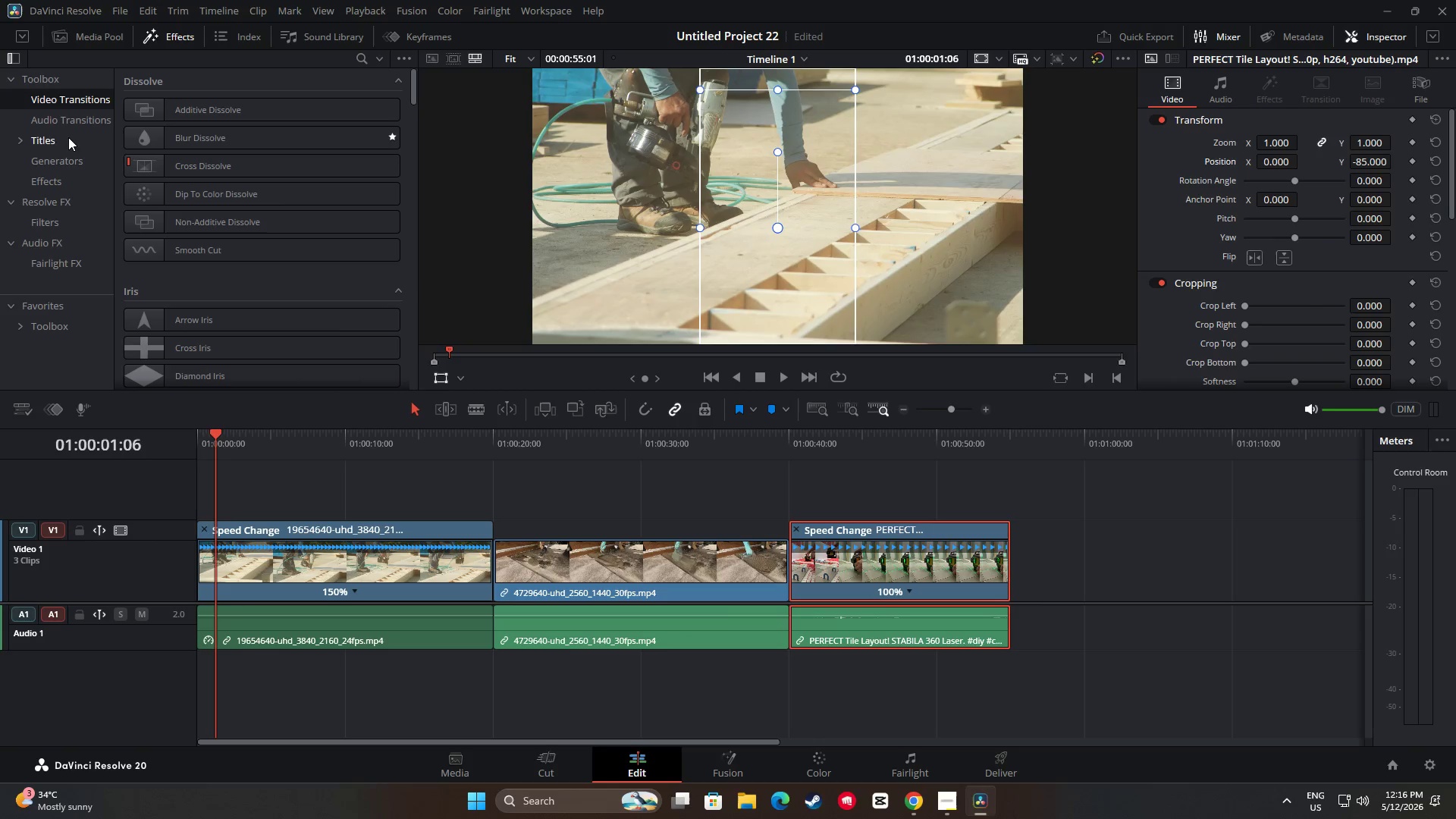 
left_click([43, 140])
 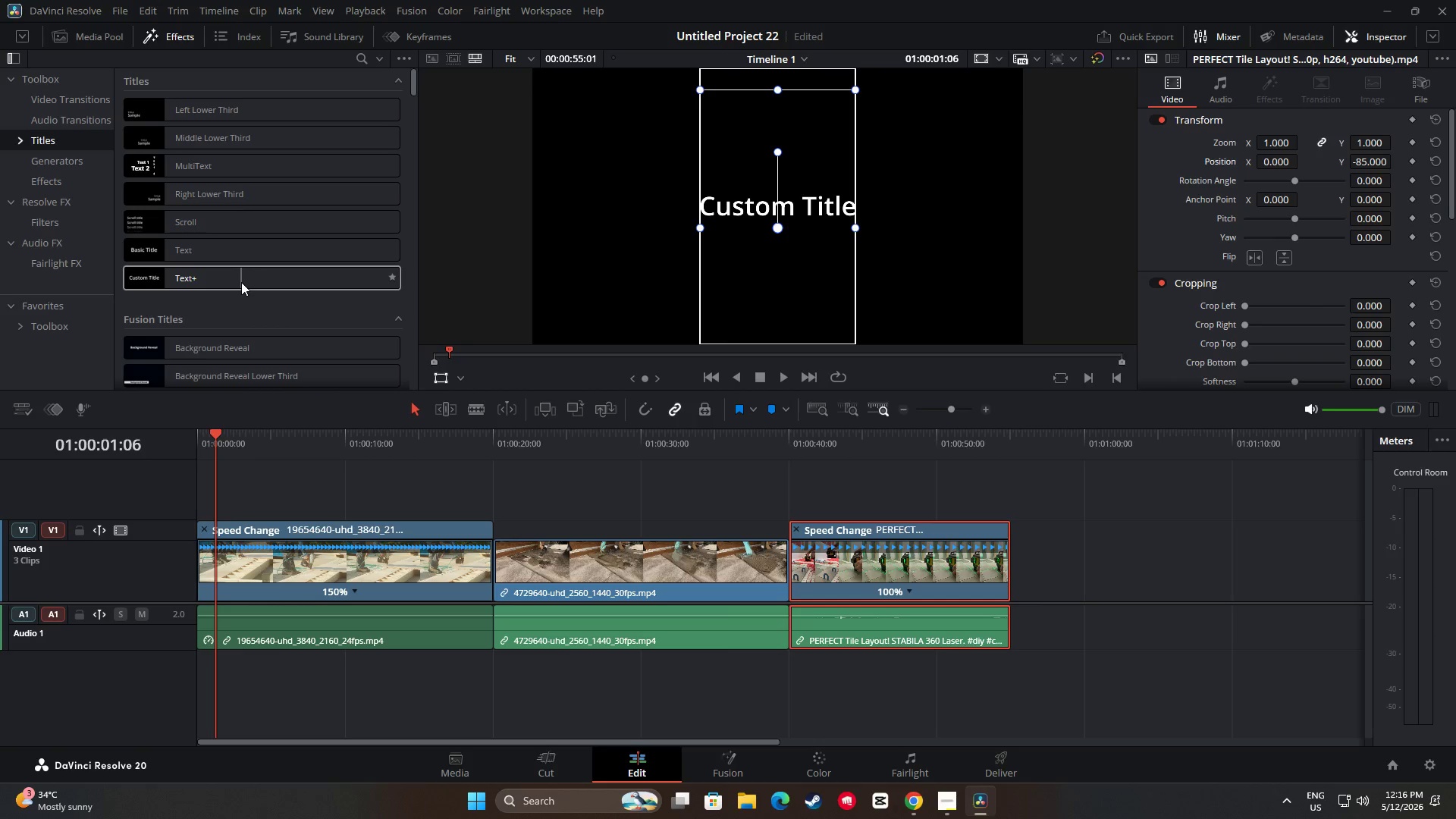 
wait(8.7)
 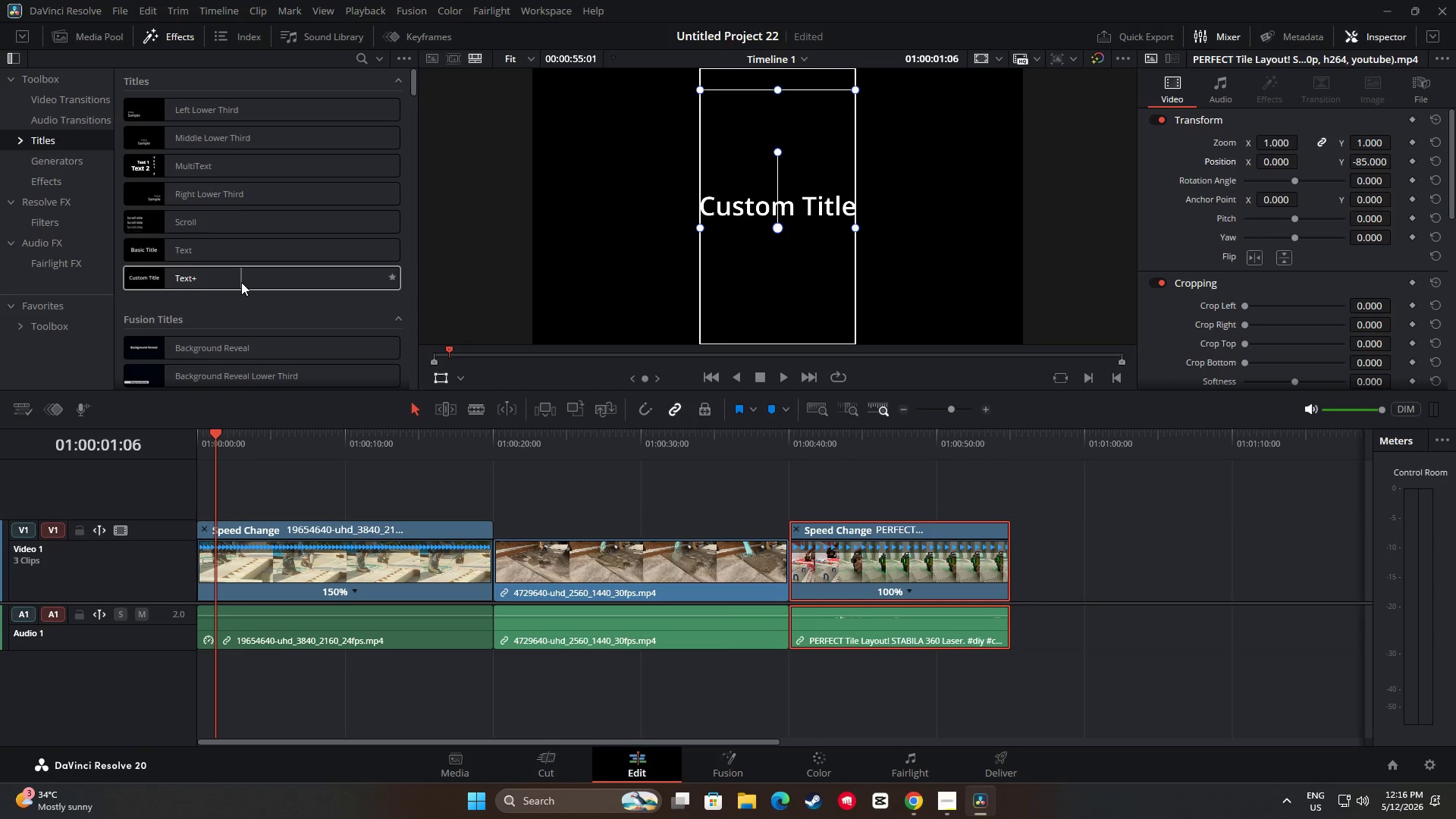 
left_click_drag(start_coordinate=[139, 279], to_coordinate=[1012, 575])
 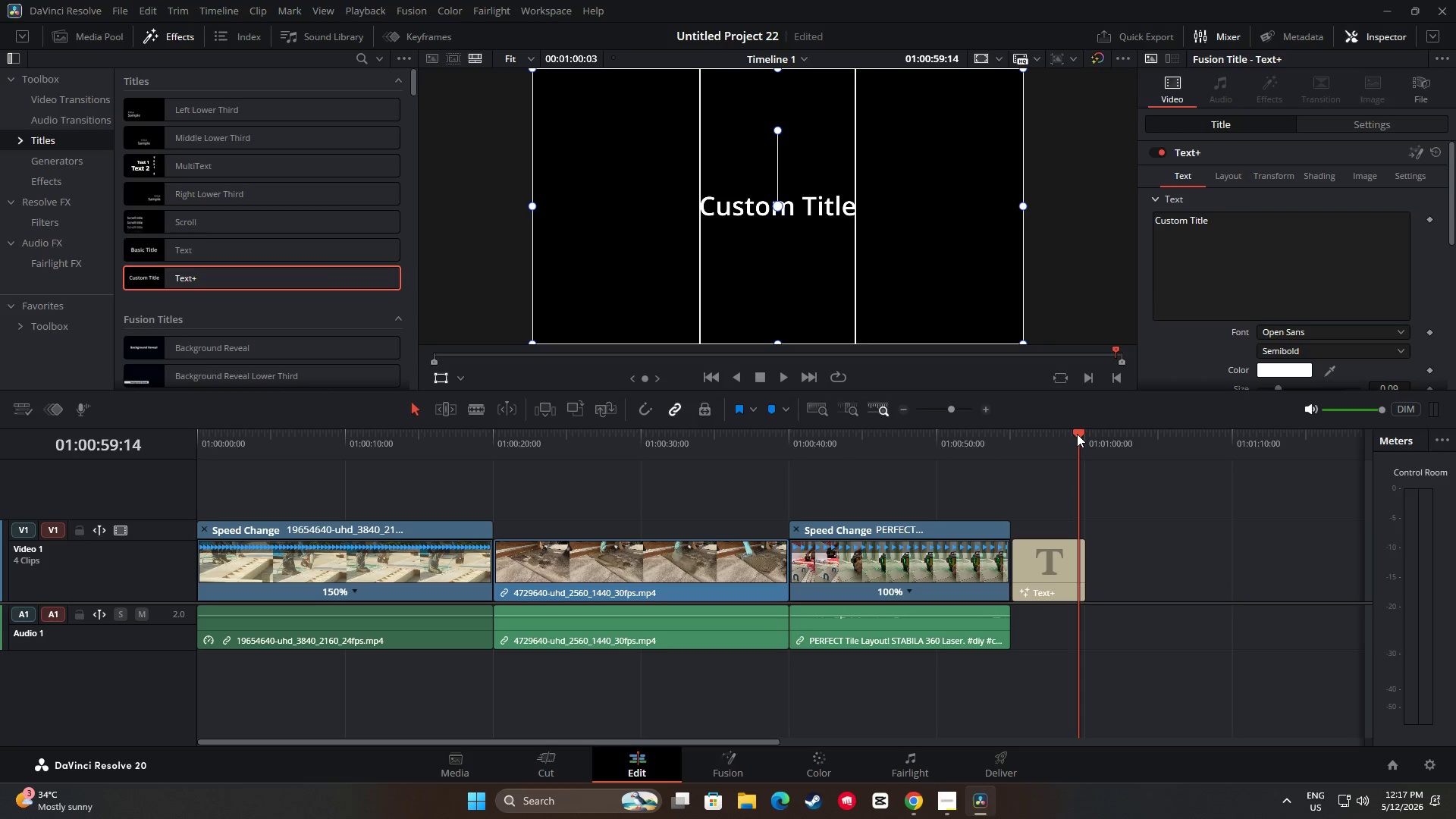 
left_click_drag(start_coordinate=[1078, 434], to_coordinate=[1084, 434])
 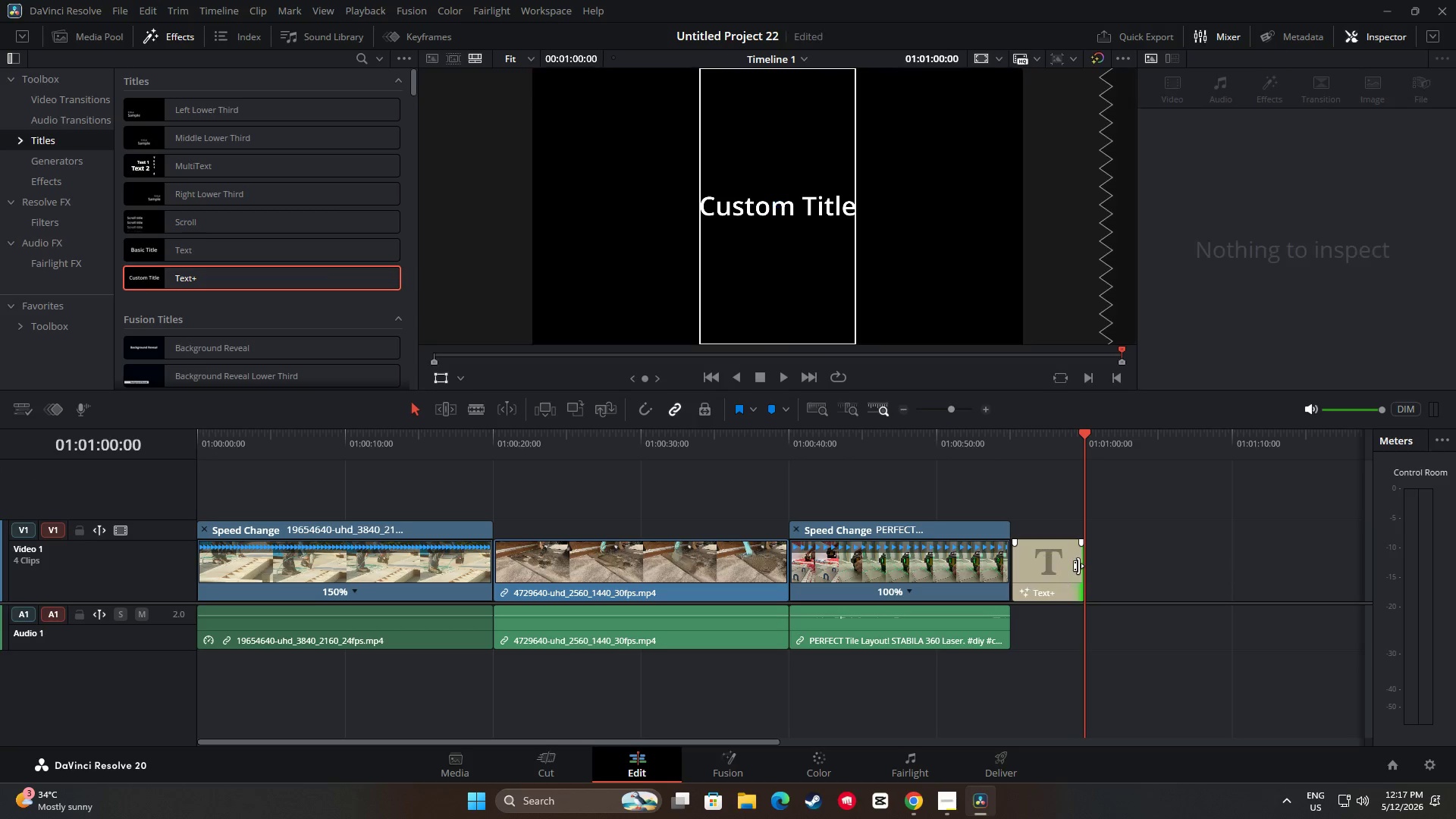 
wait(5.14)
 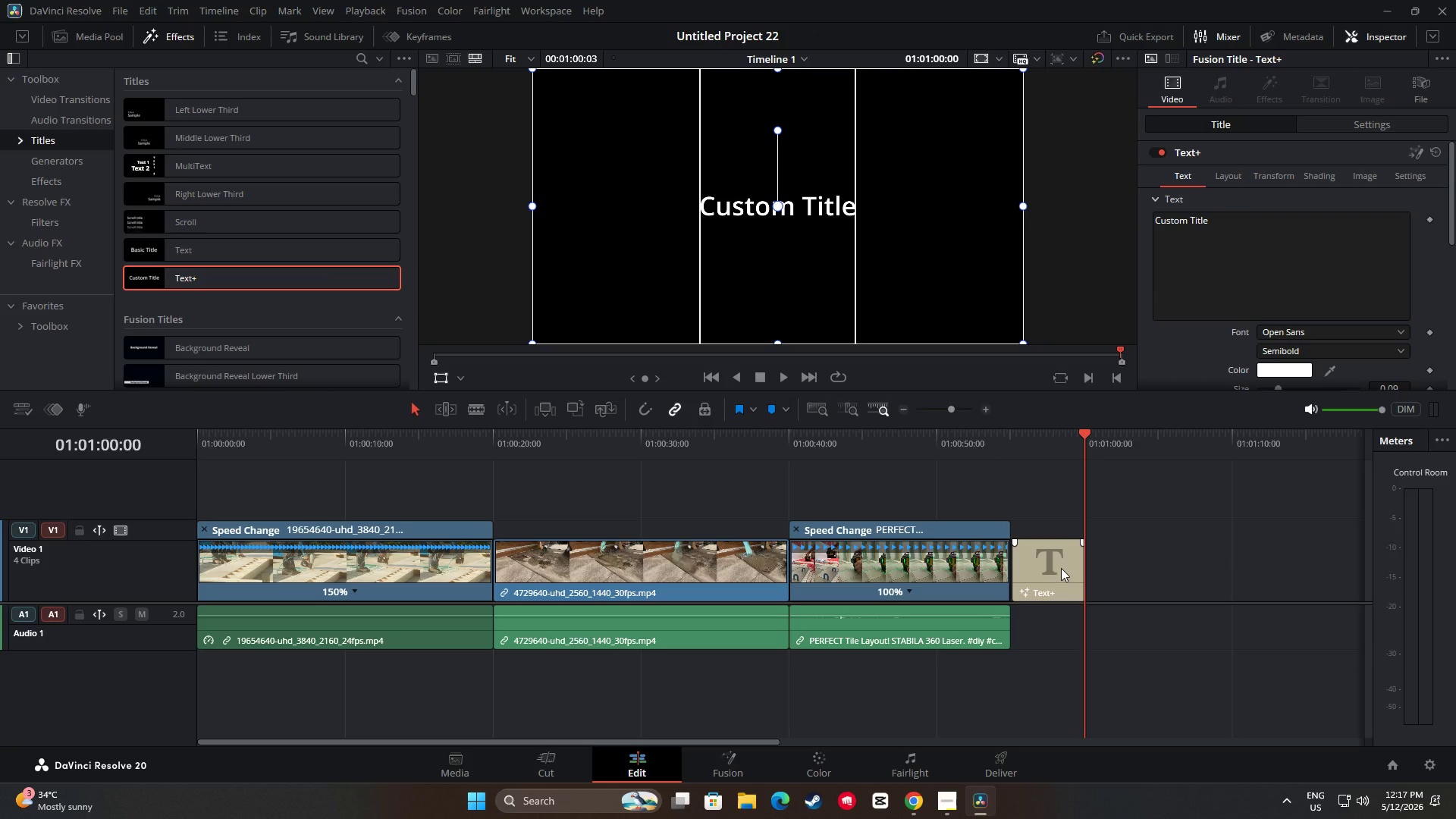 
left_click([1050, 568])
 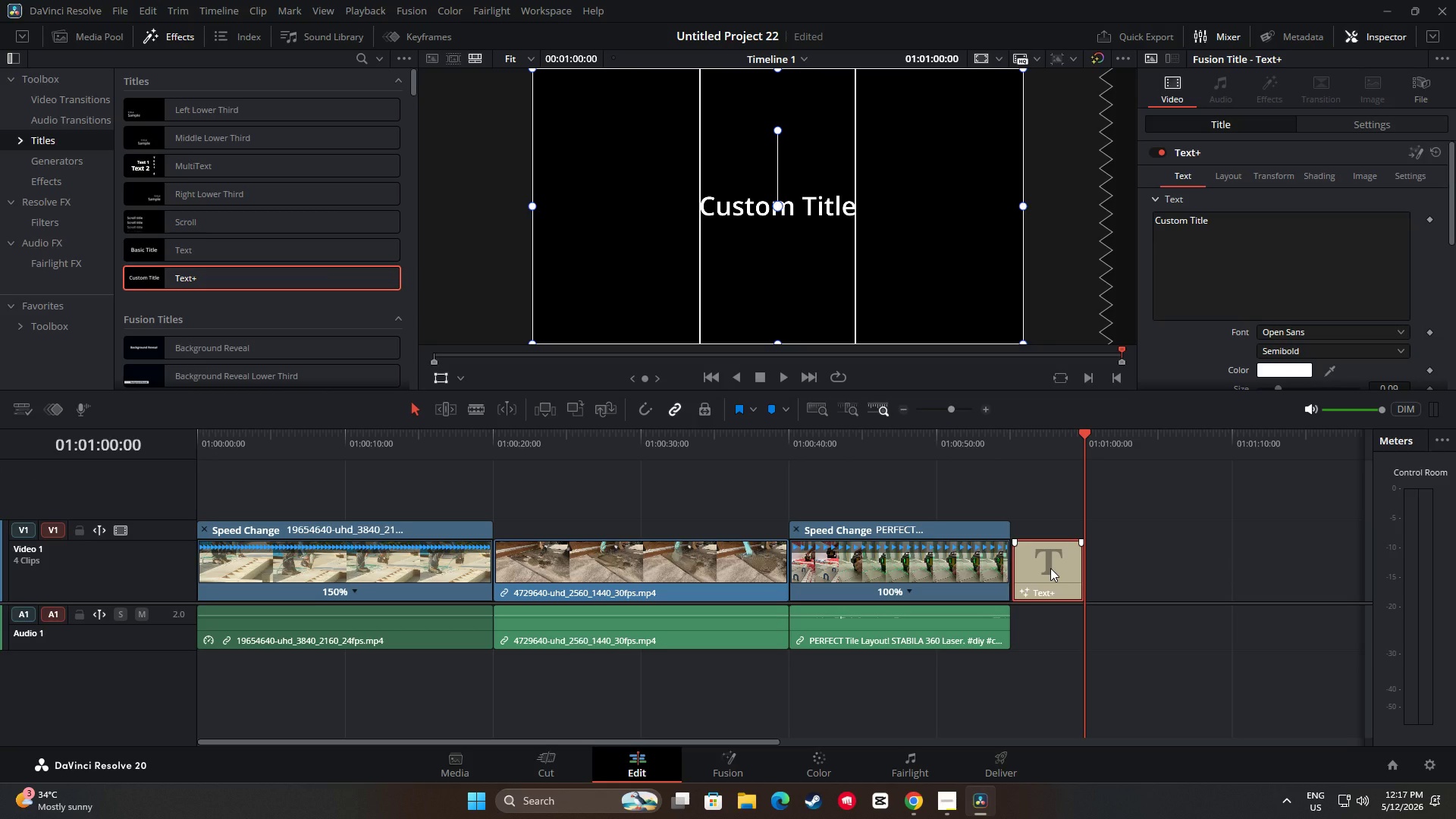 
left_click([1050, 568])
 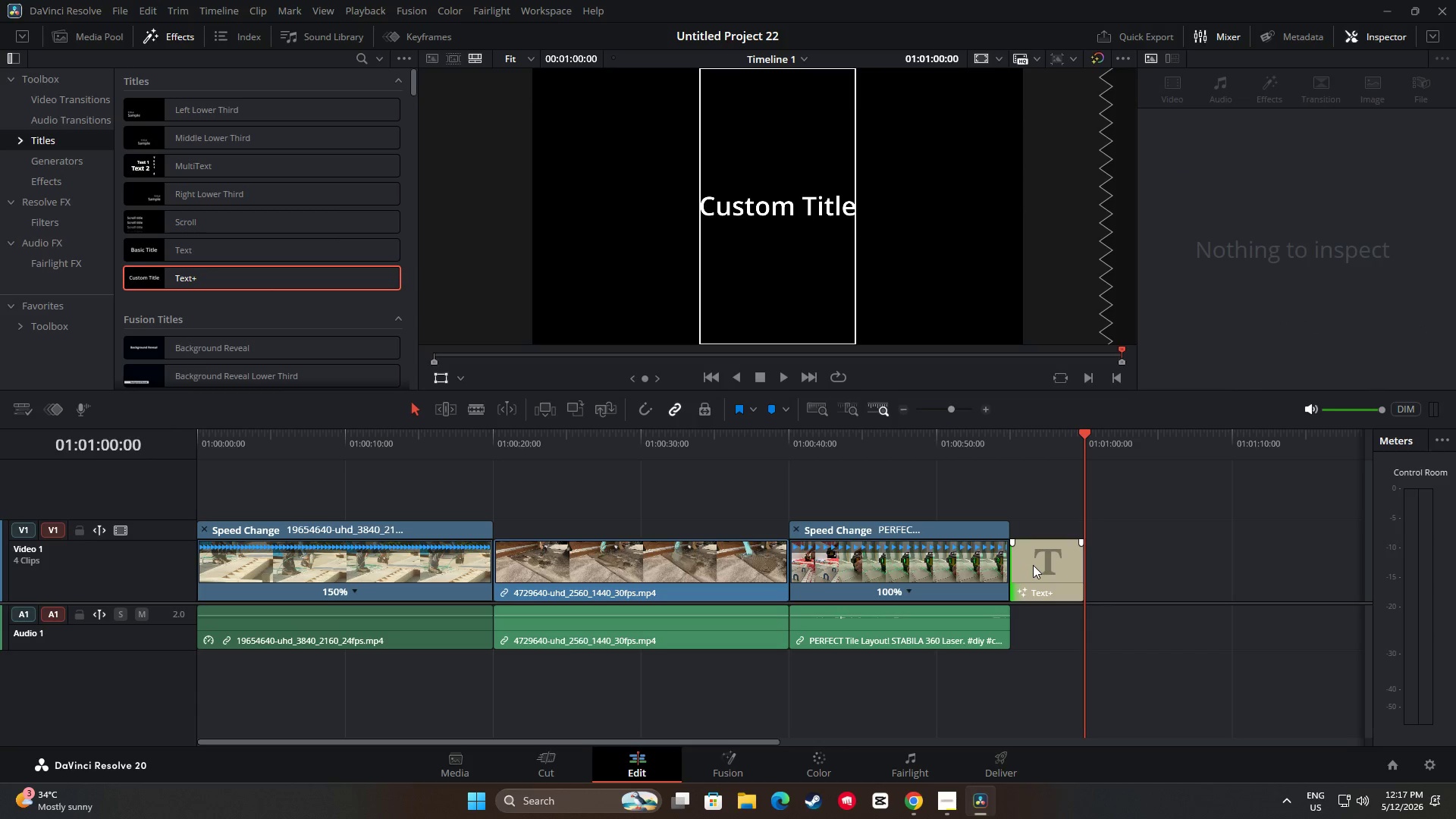 
left_click_drag(start_coordinate=[1087, 441], to_coordinate=[984, 453])
 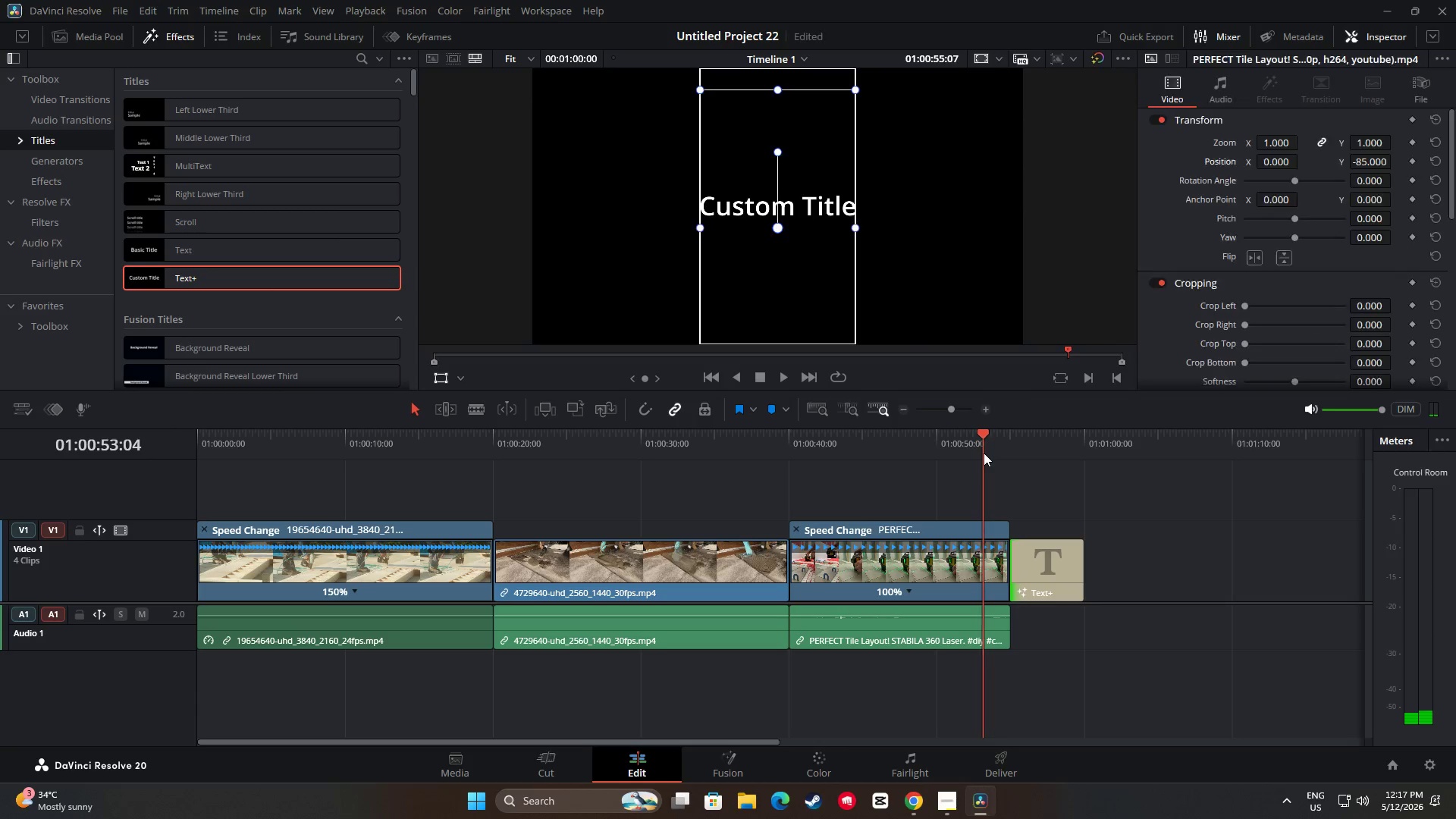 
key(Space)
 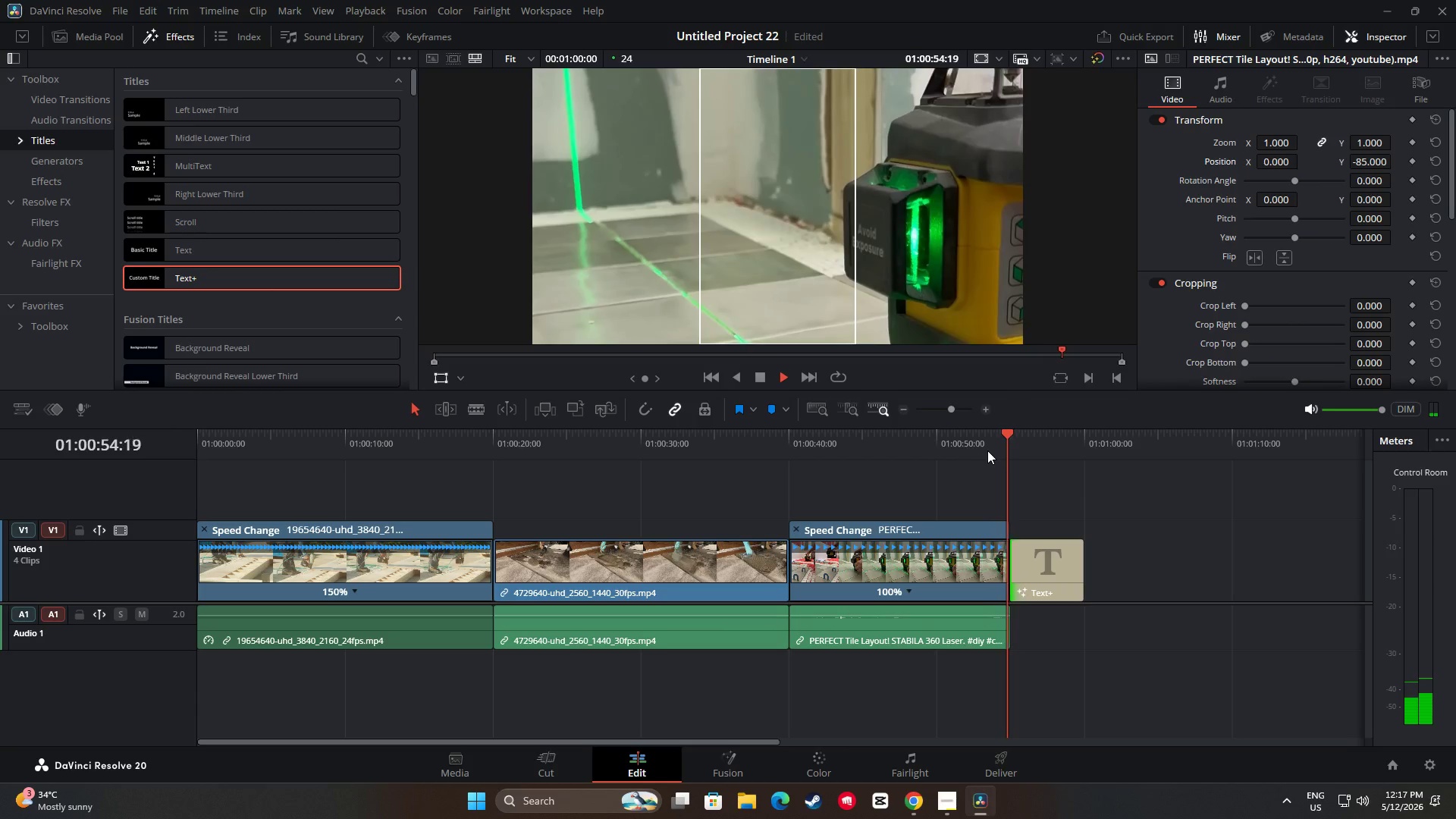 
key(Space)
 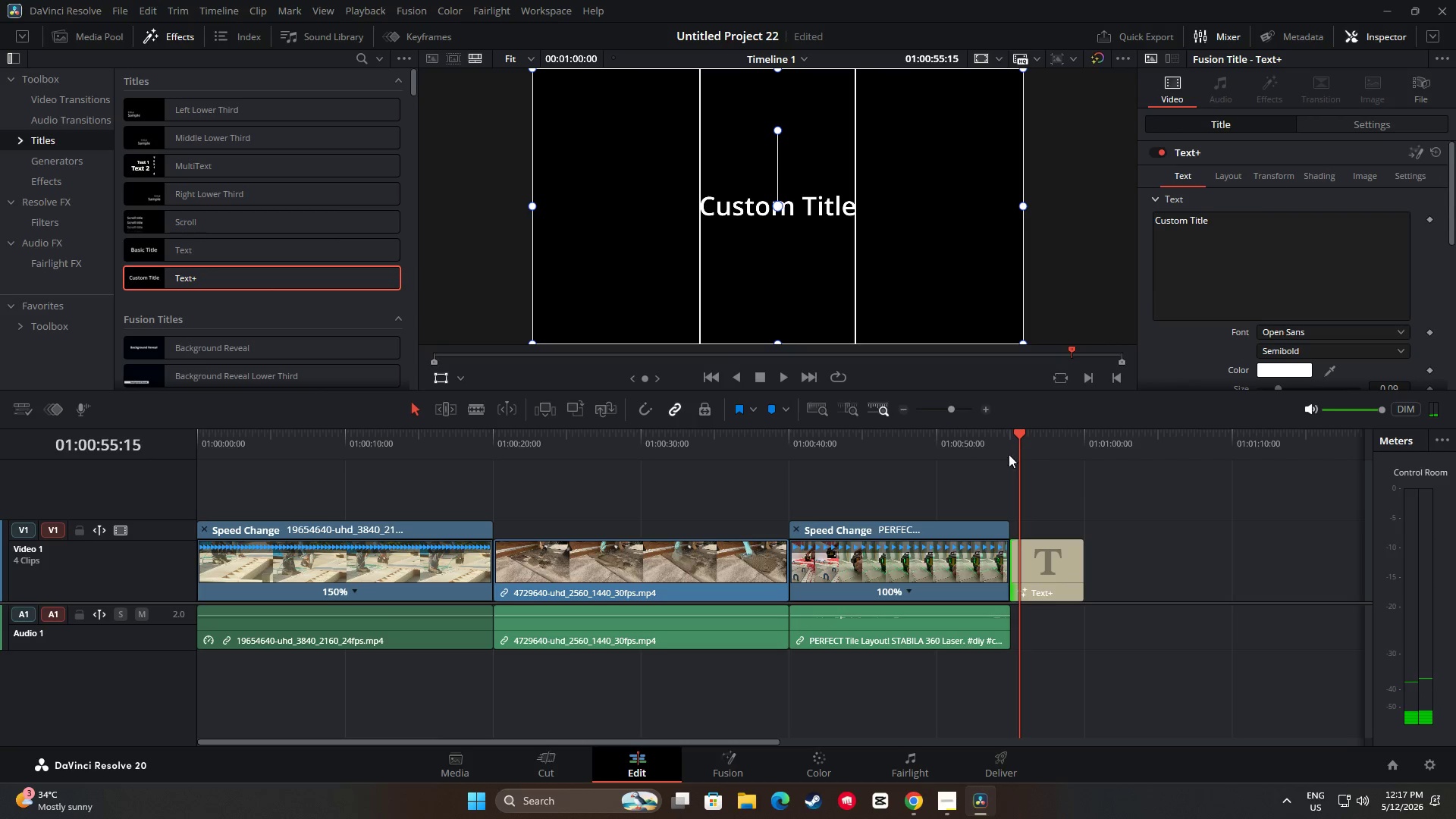 
key(Space)
 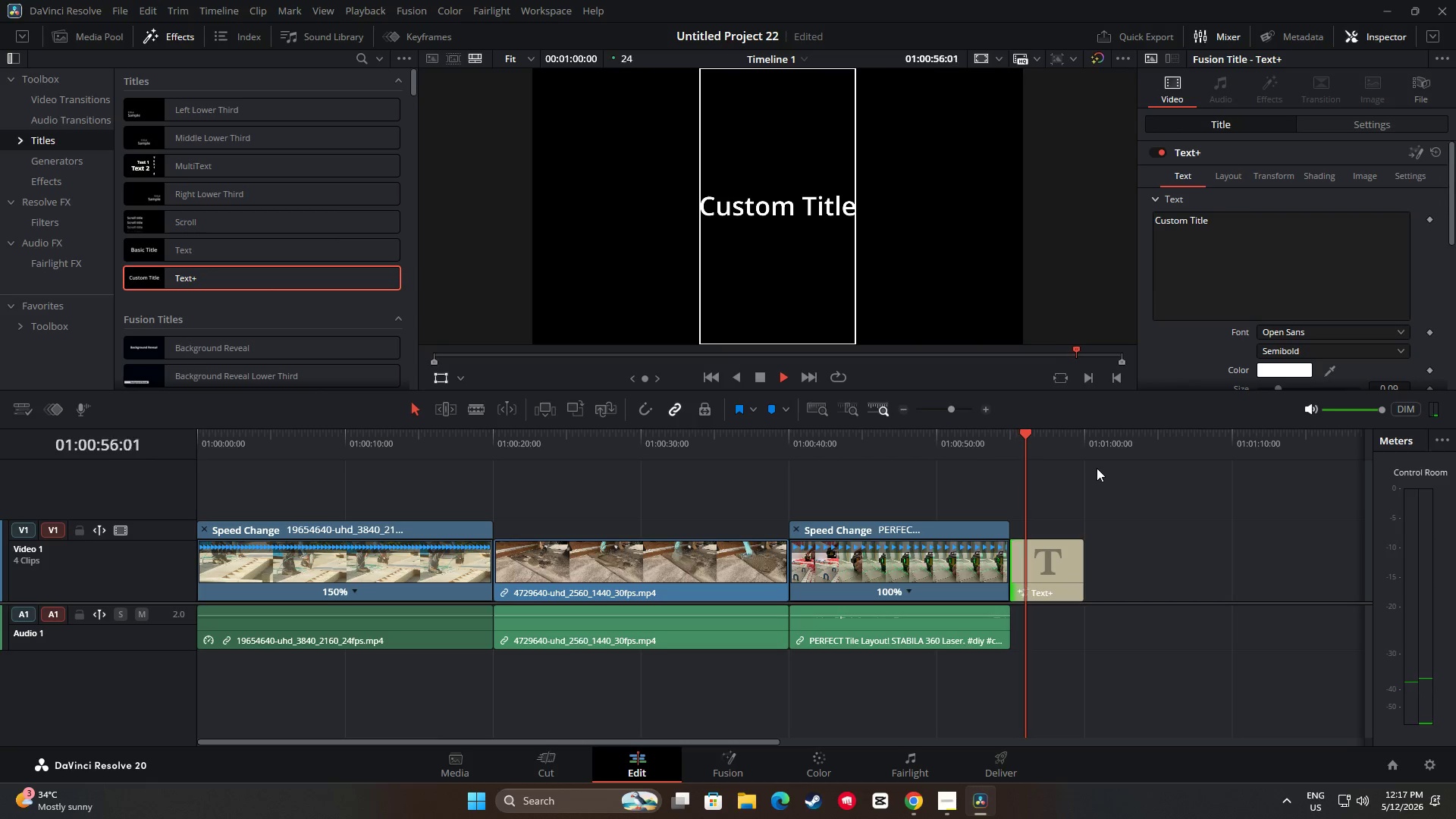 
key(Space)
 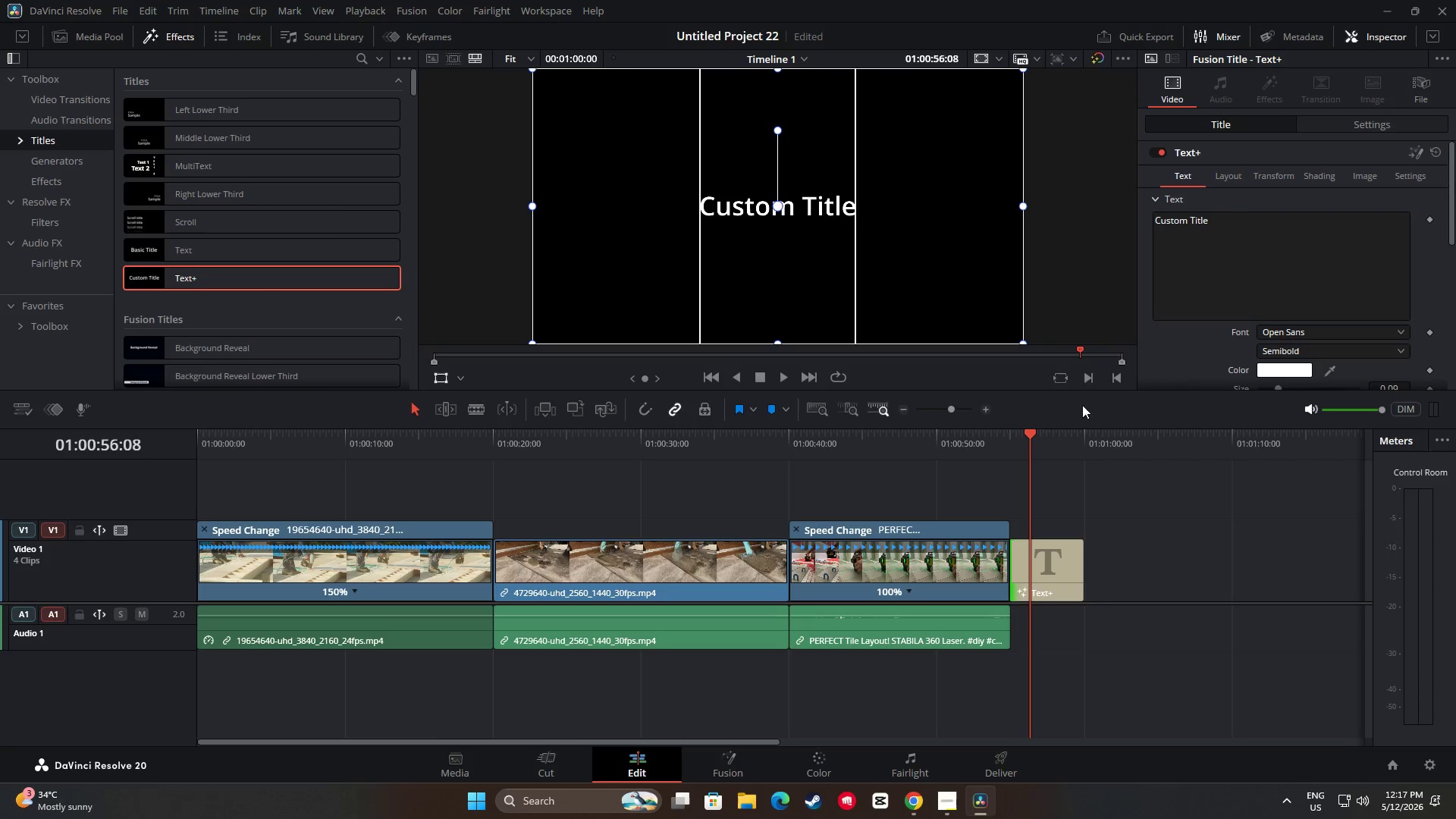 
left_click_drag(start_coordinate=[1225, 224], to_coordinate=[1142, 224])
 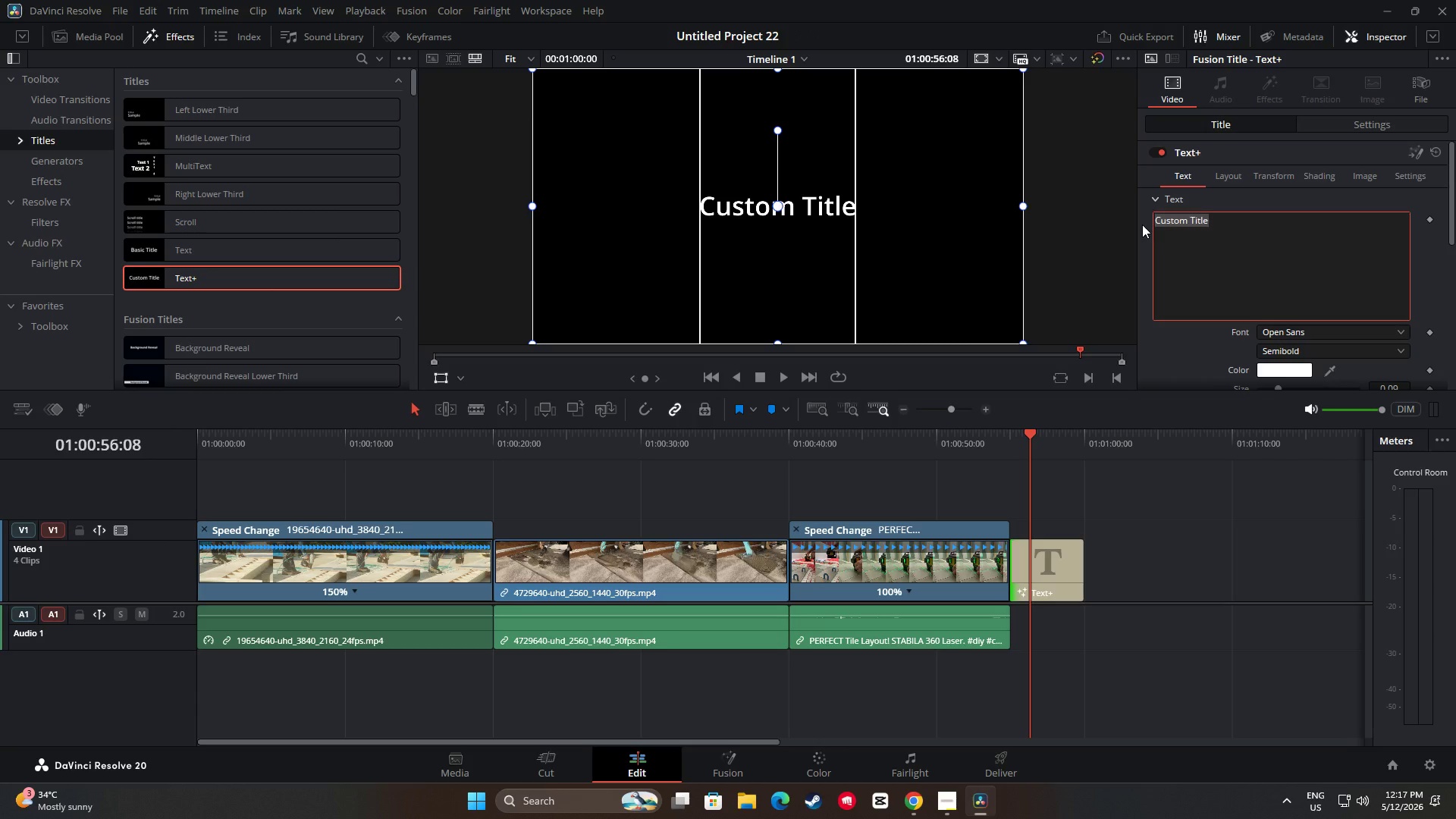 
key(Backspace)
type("The Subfloor Session")
 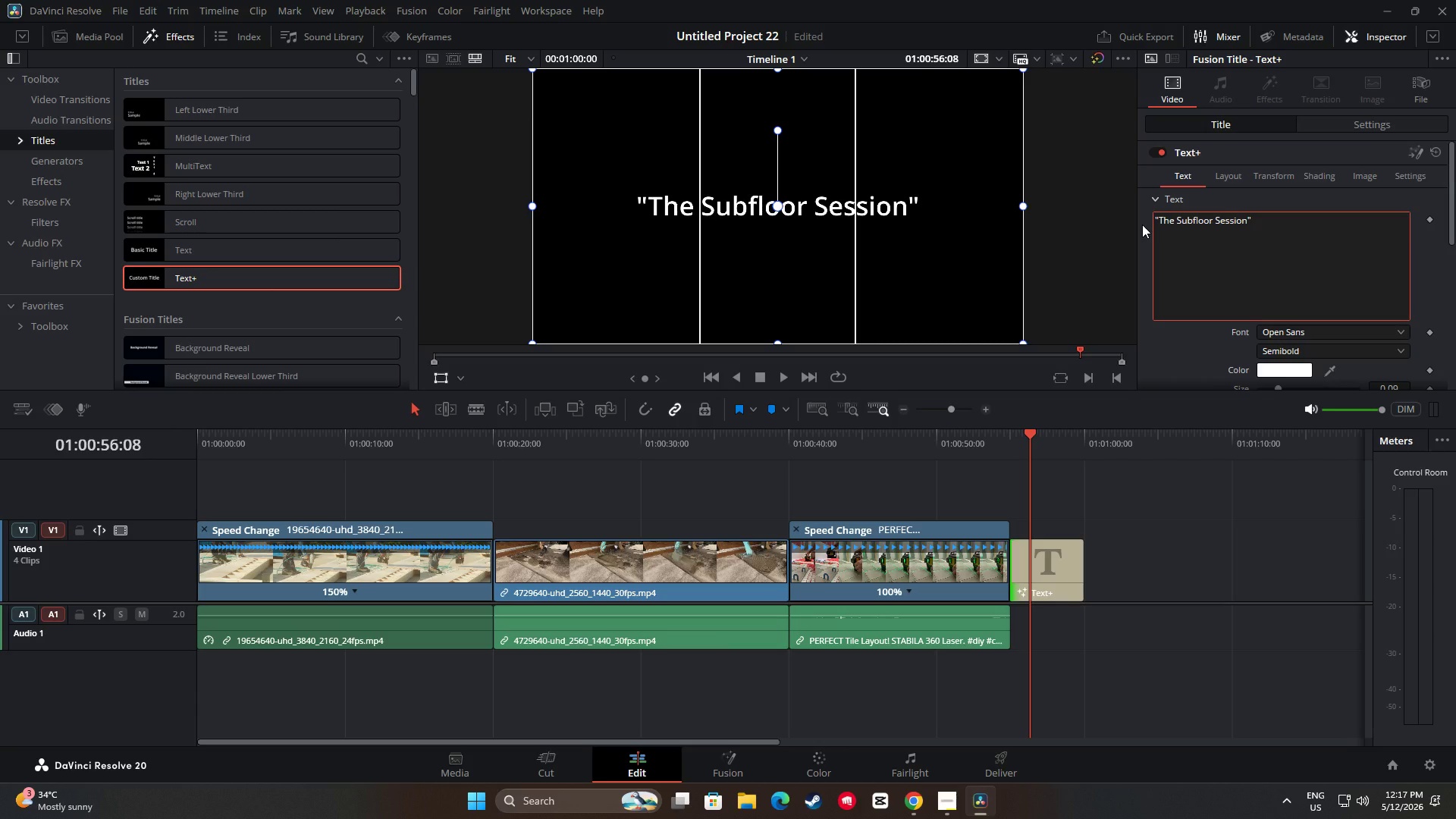 
wait(26.53)
 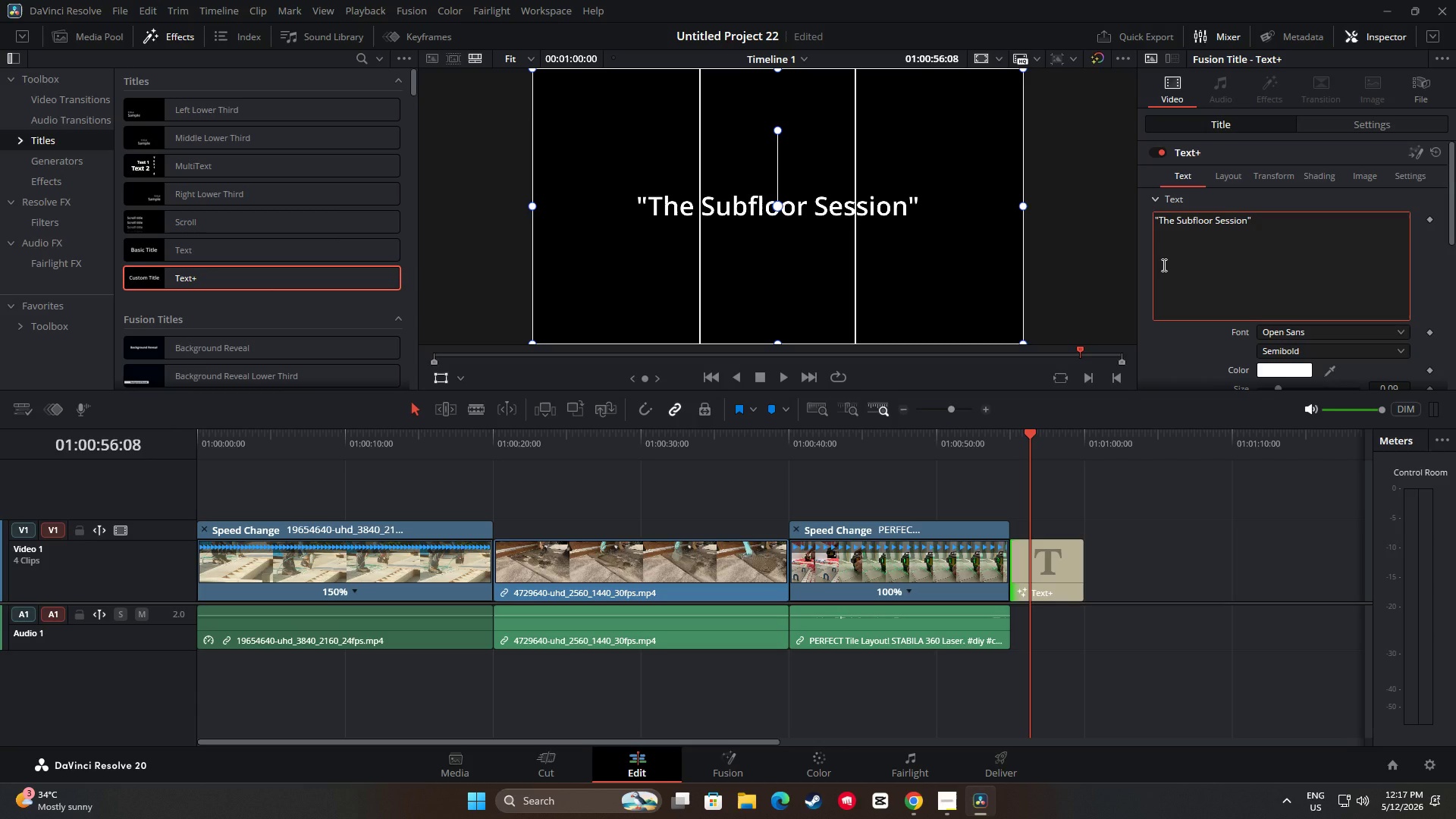 
left_click([1293, 351])
 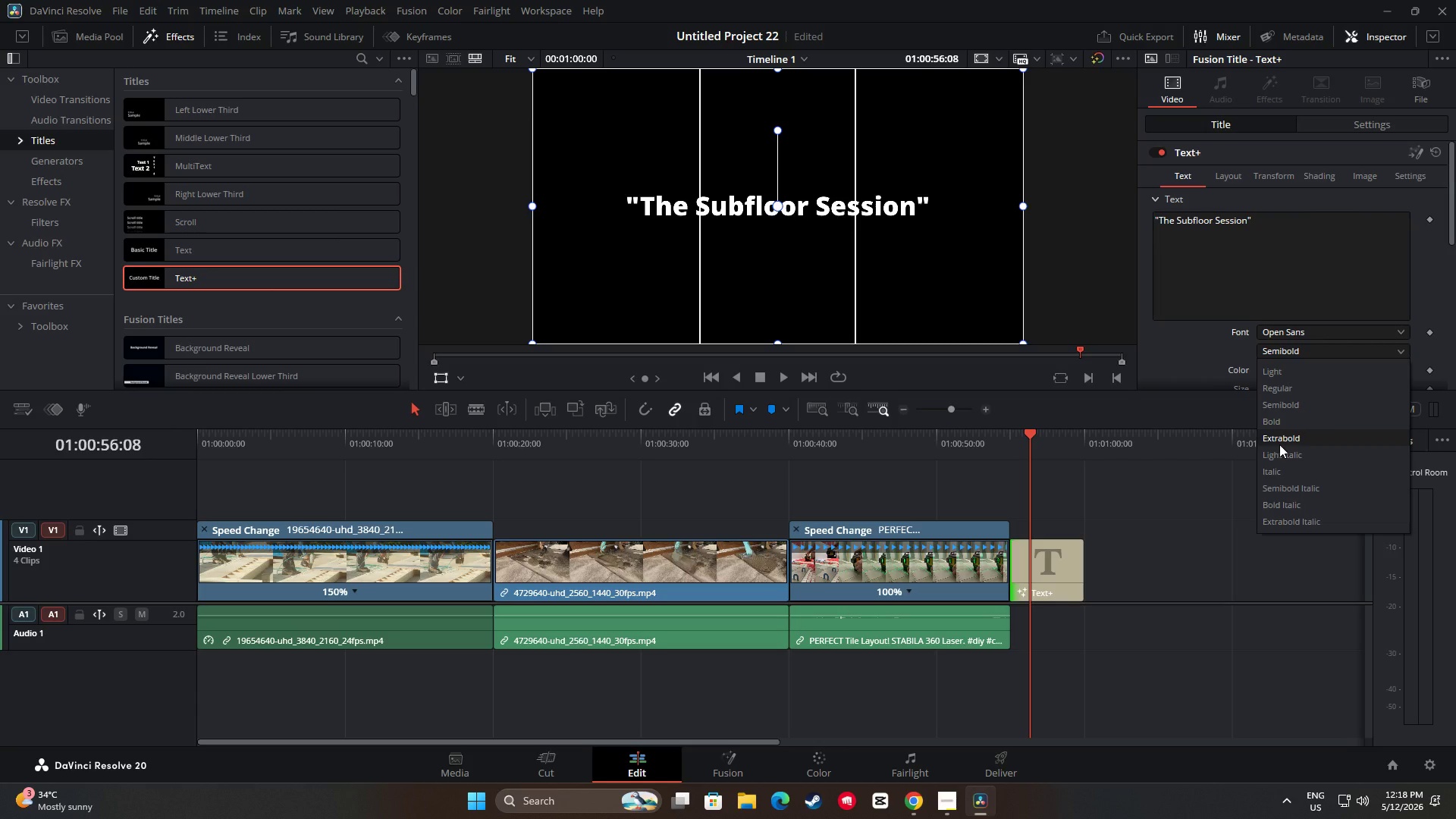 
left_click([1279, 444])
 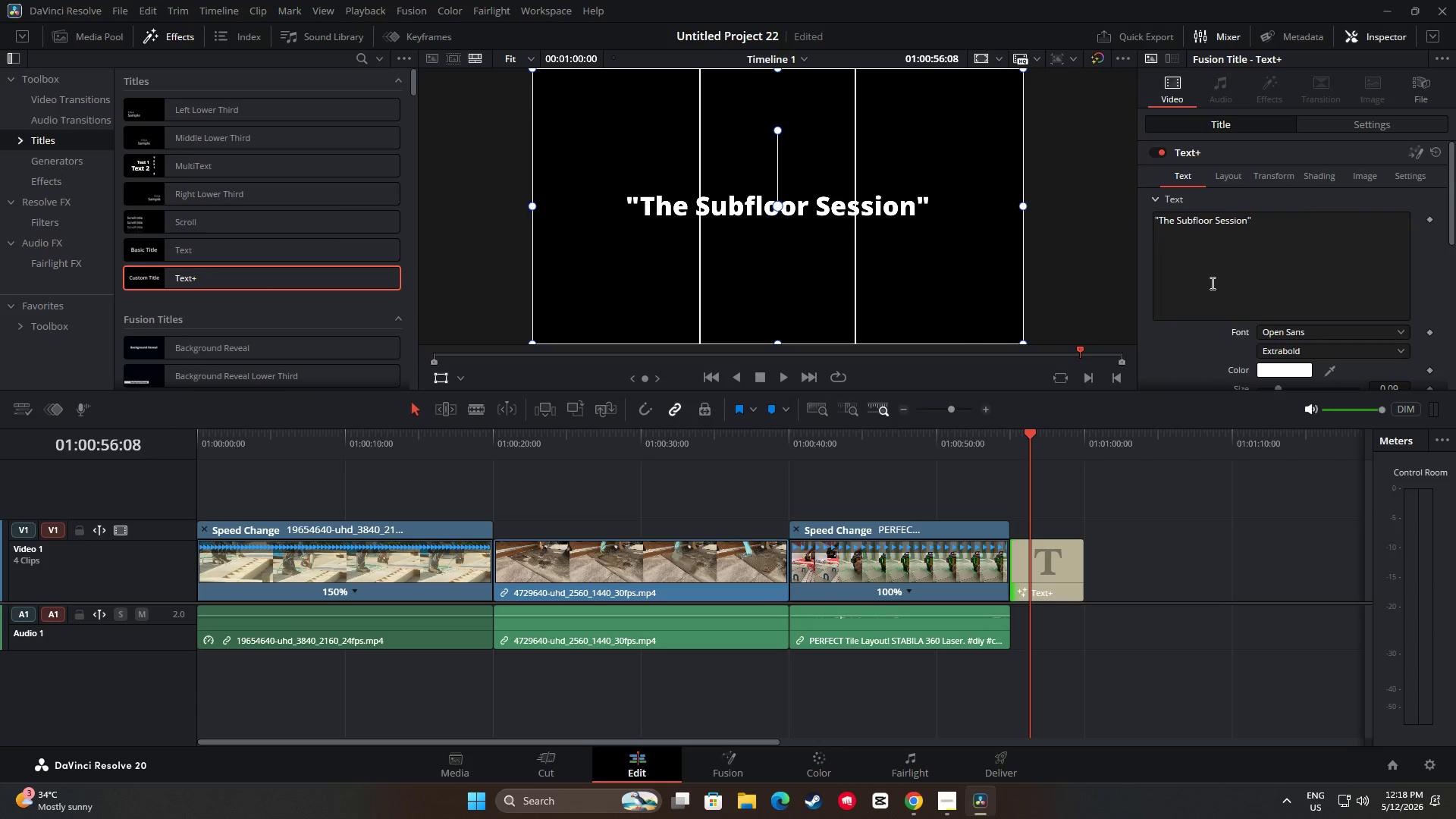 
scroll: coordinate [1232, 291], scroll_direction: down, amount: 1.0
 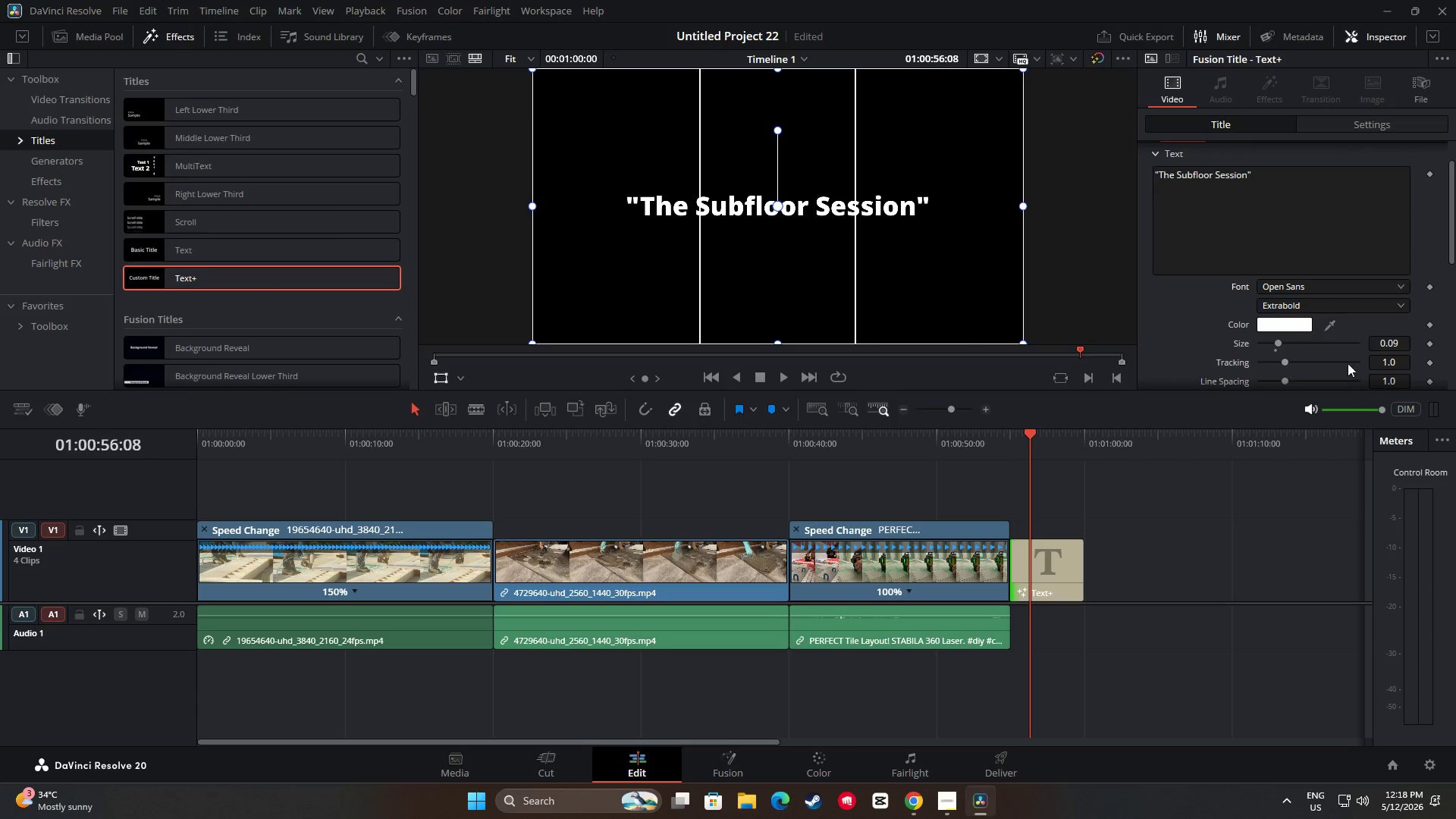 
left_click_drag(start_coordinate=[1395, 361], to_coordinate=[1382, 362])
 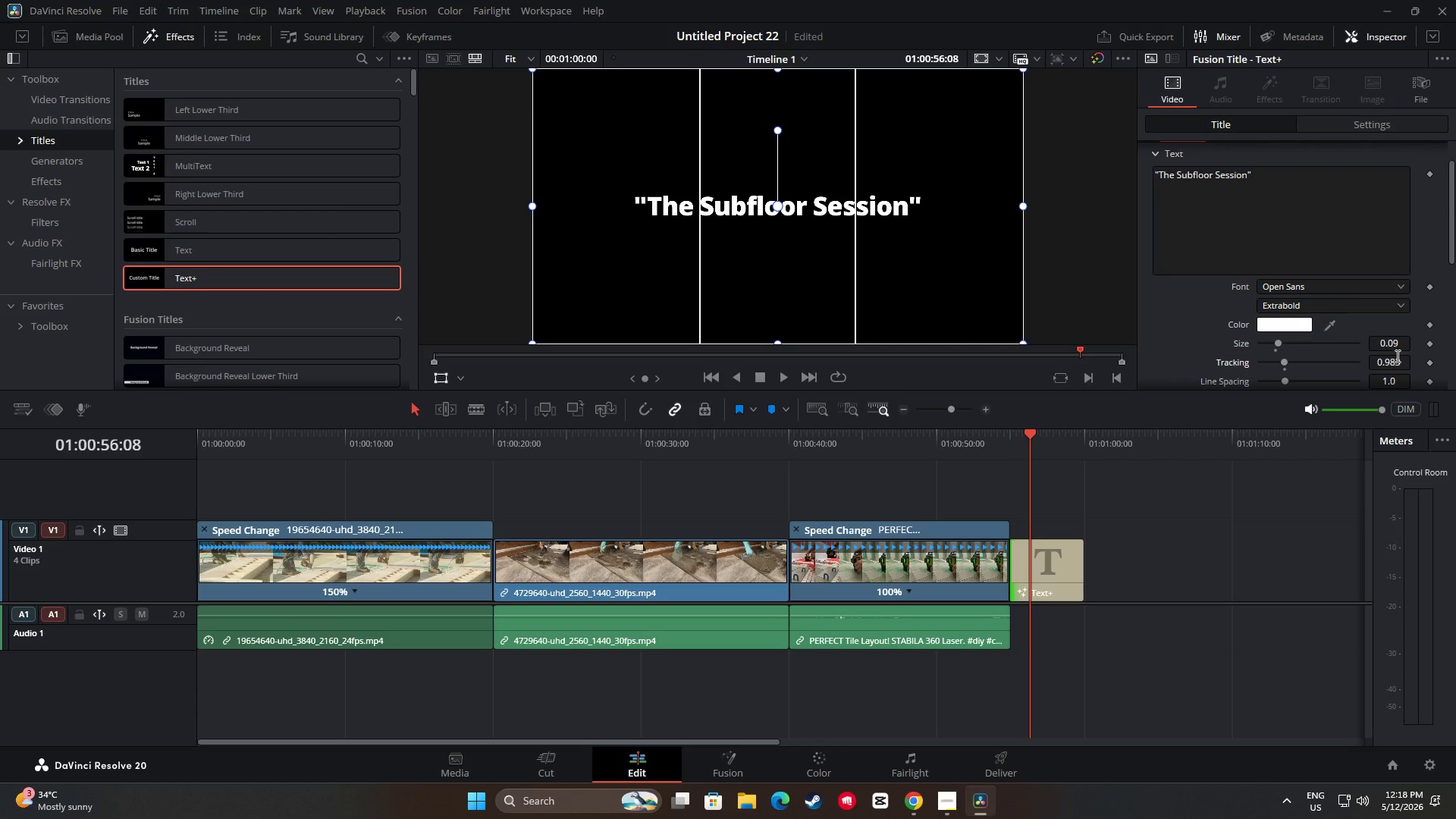 
hold_key(key=ControlLeft, duration=0.38)
 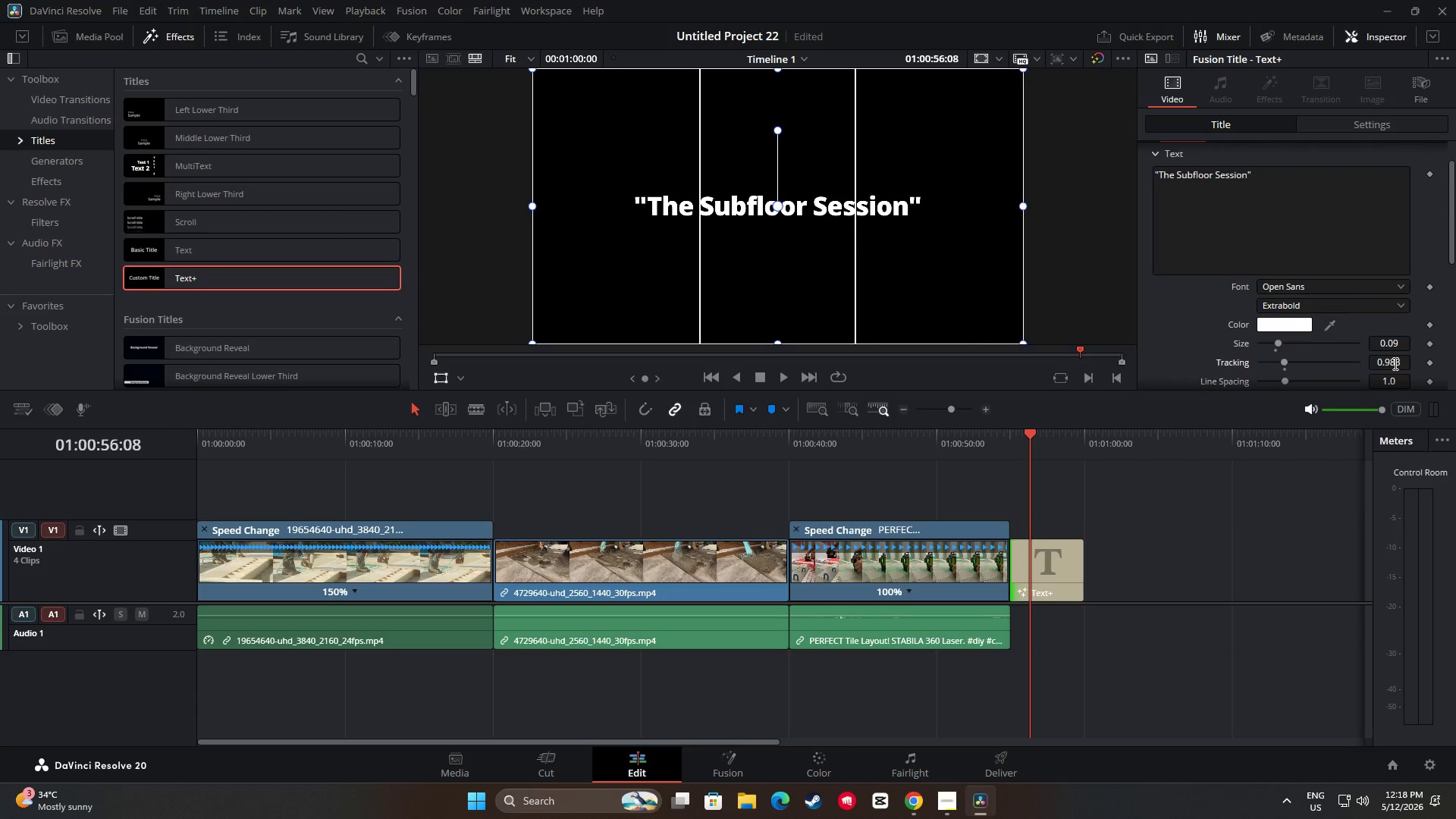 
double_click([1394, 363])
 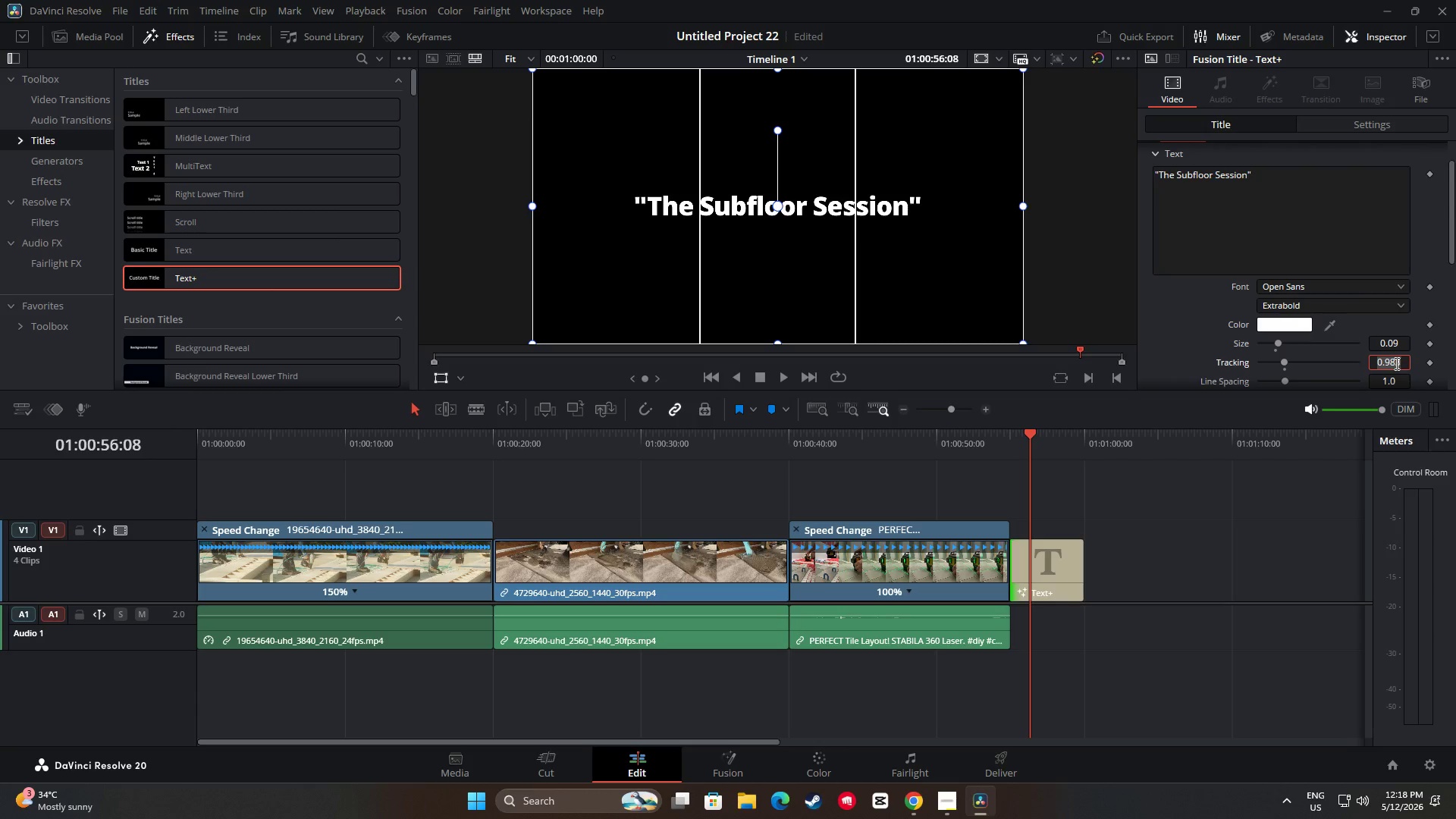 
key(Control+Z)
 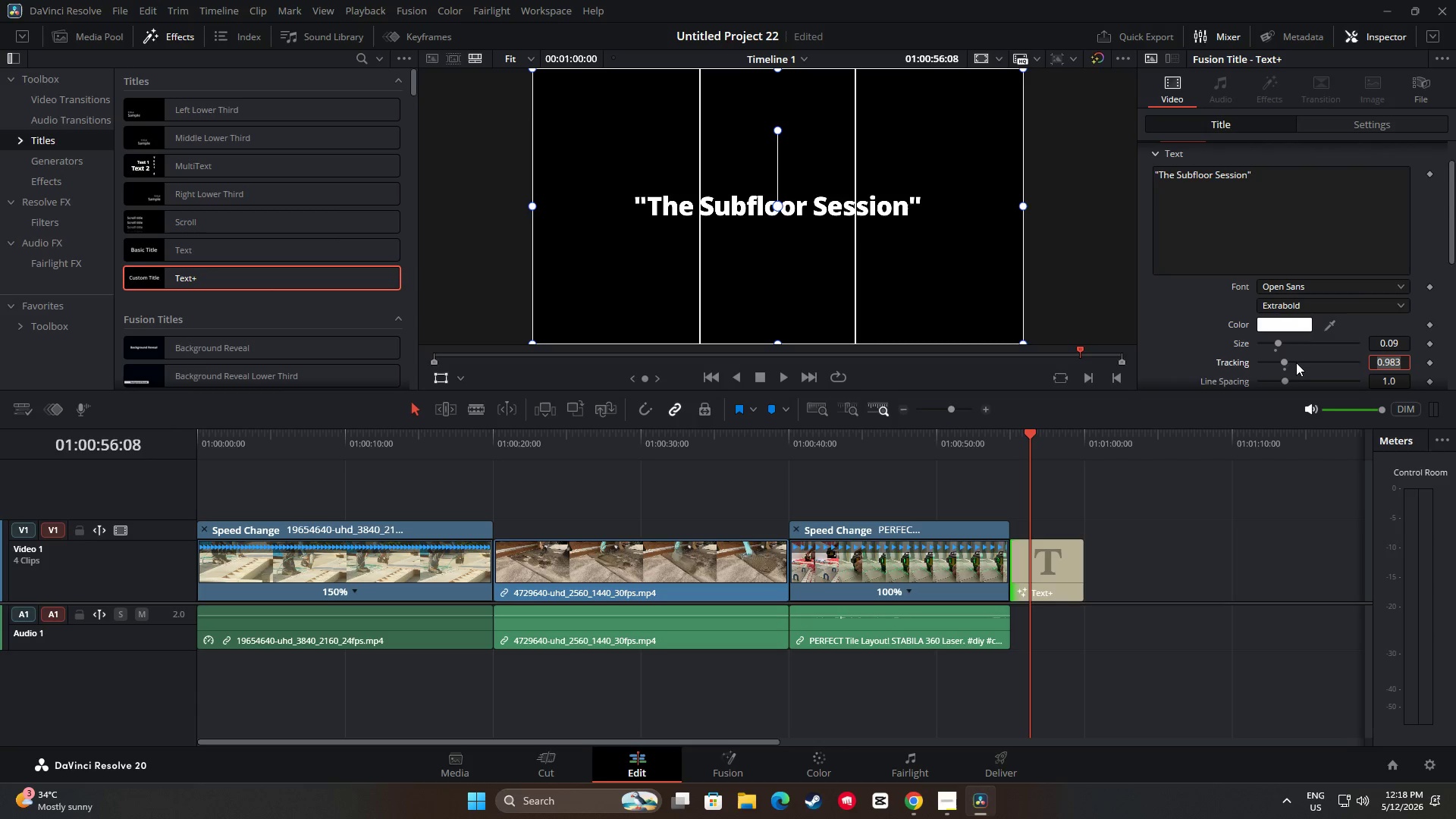 
left_click([1282, 362])
 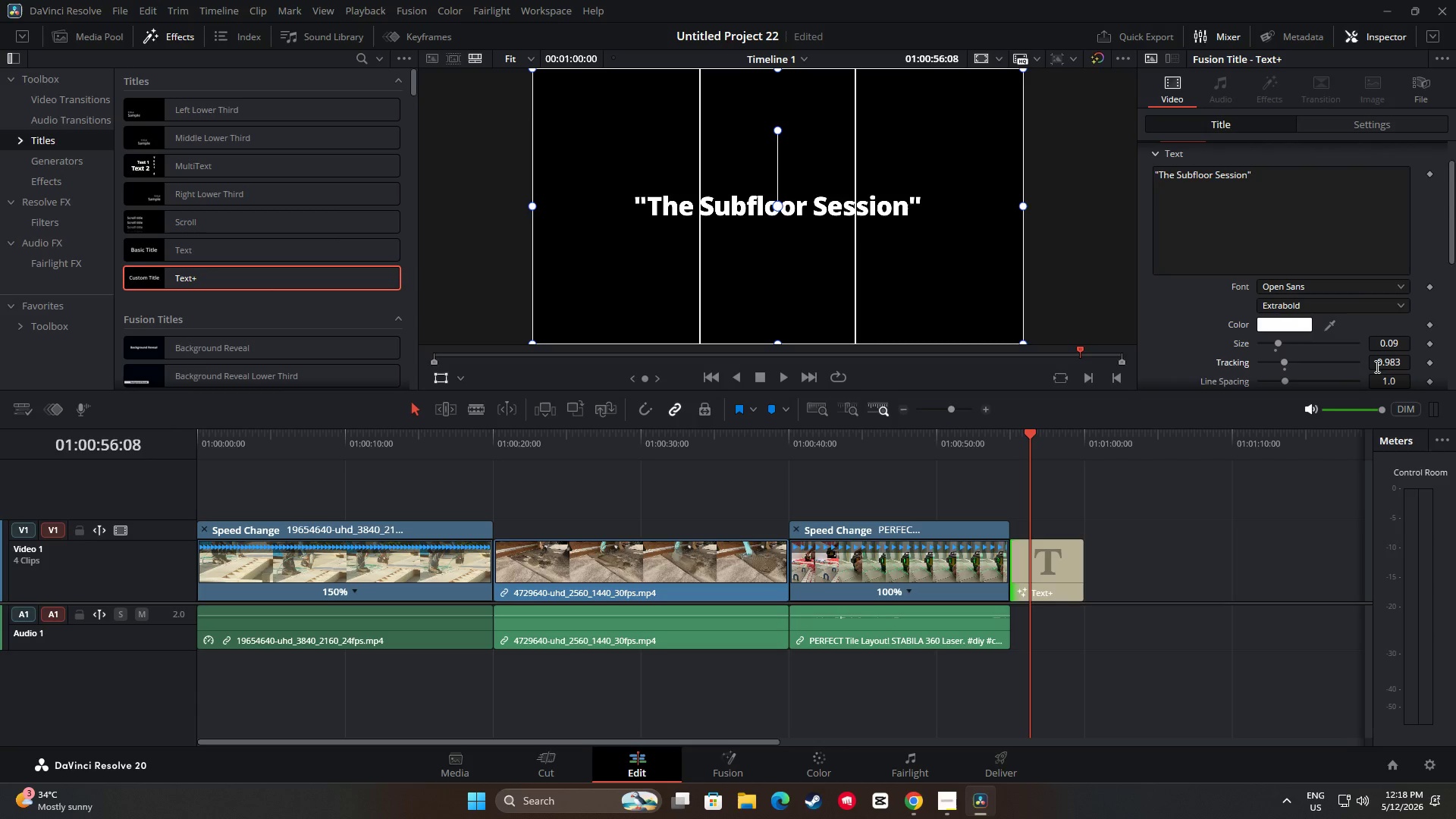 
key(Control+Z)
 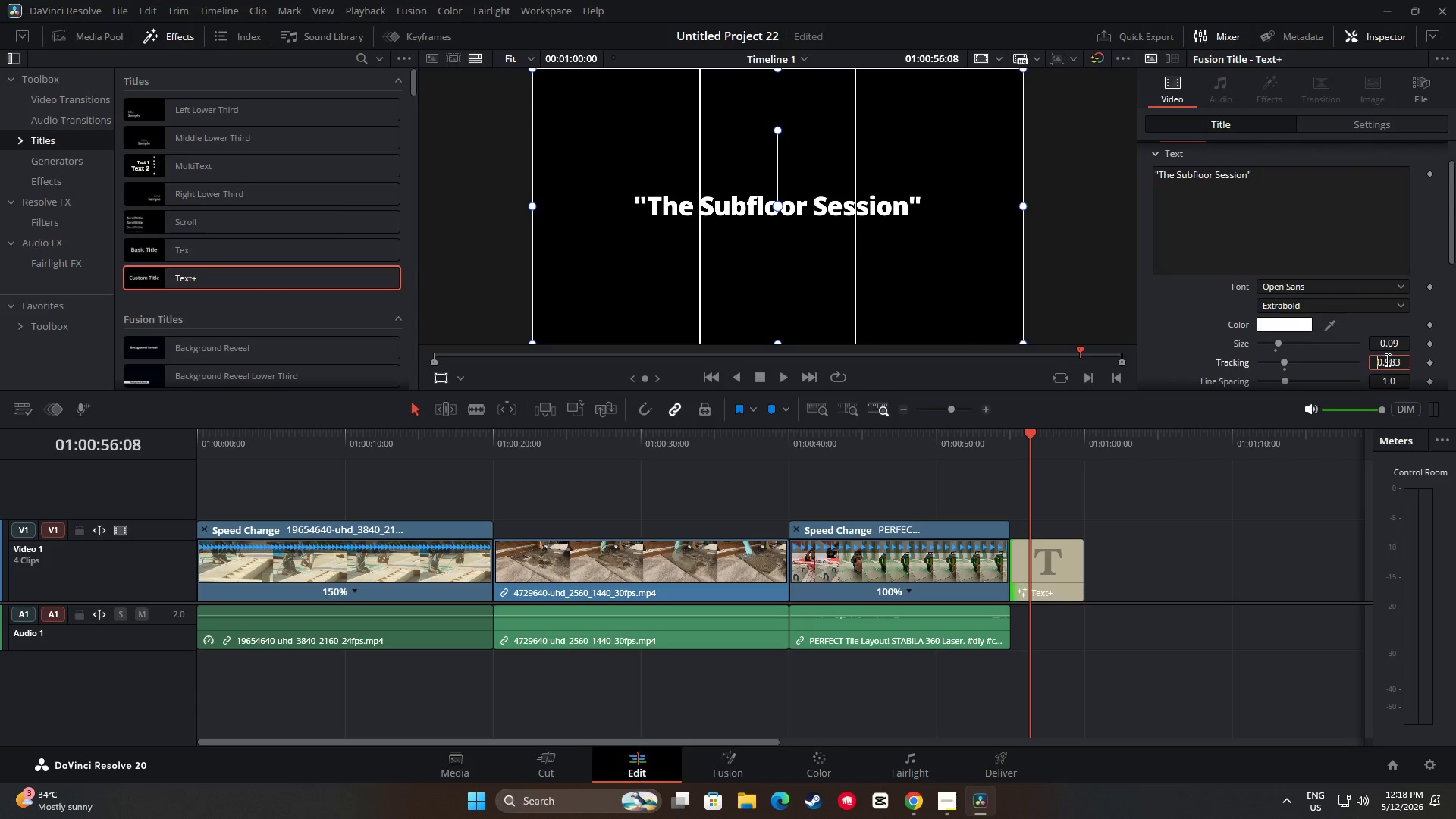 
key(Control+Z)
 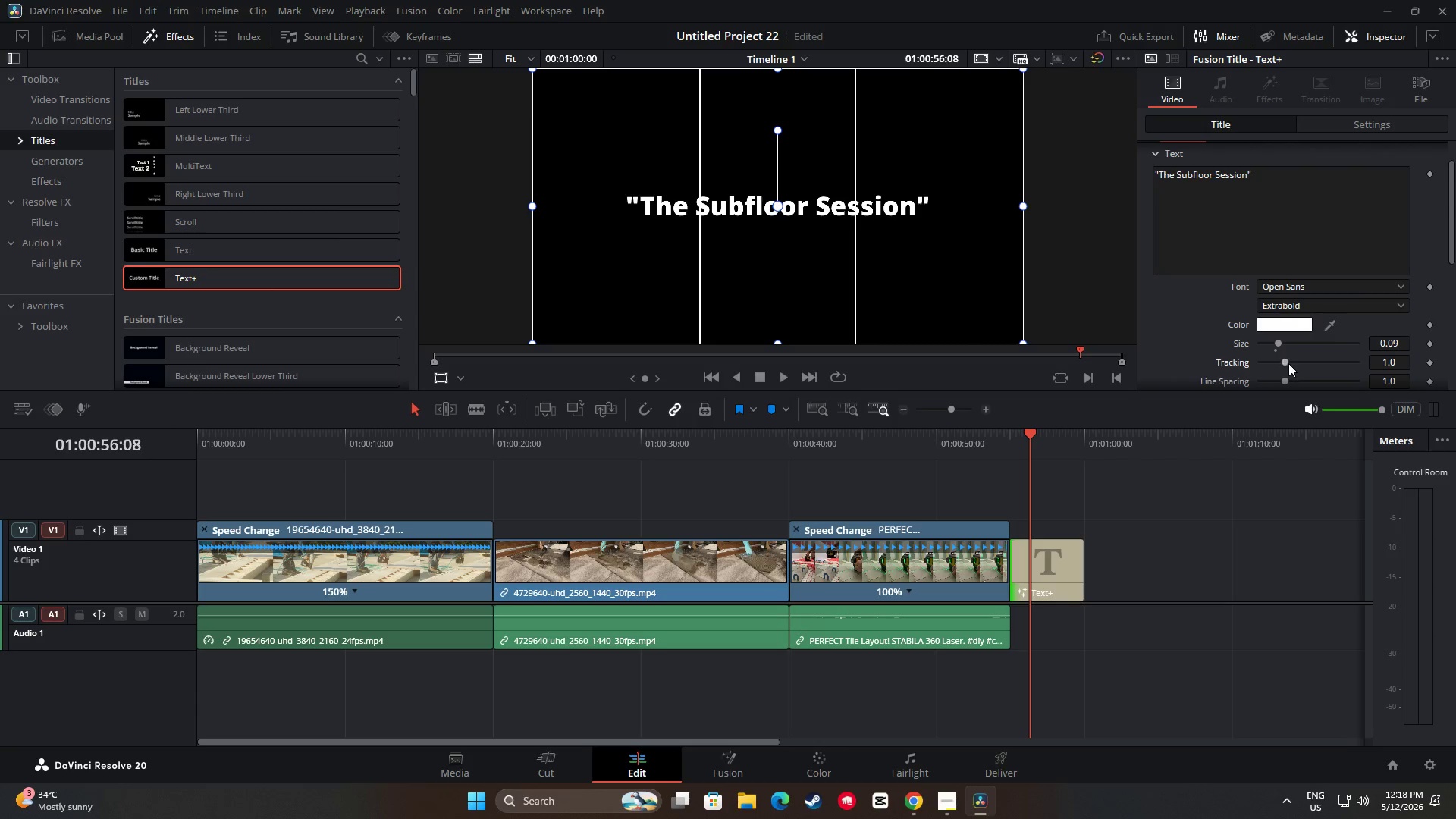 
left_click([1401, 363])
 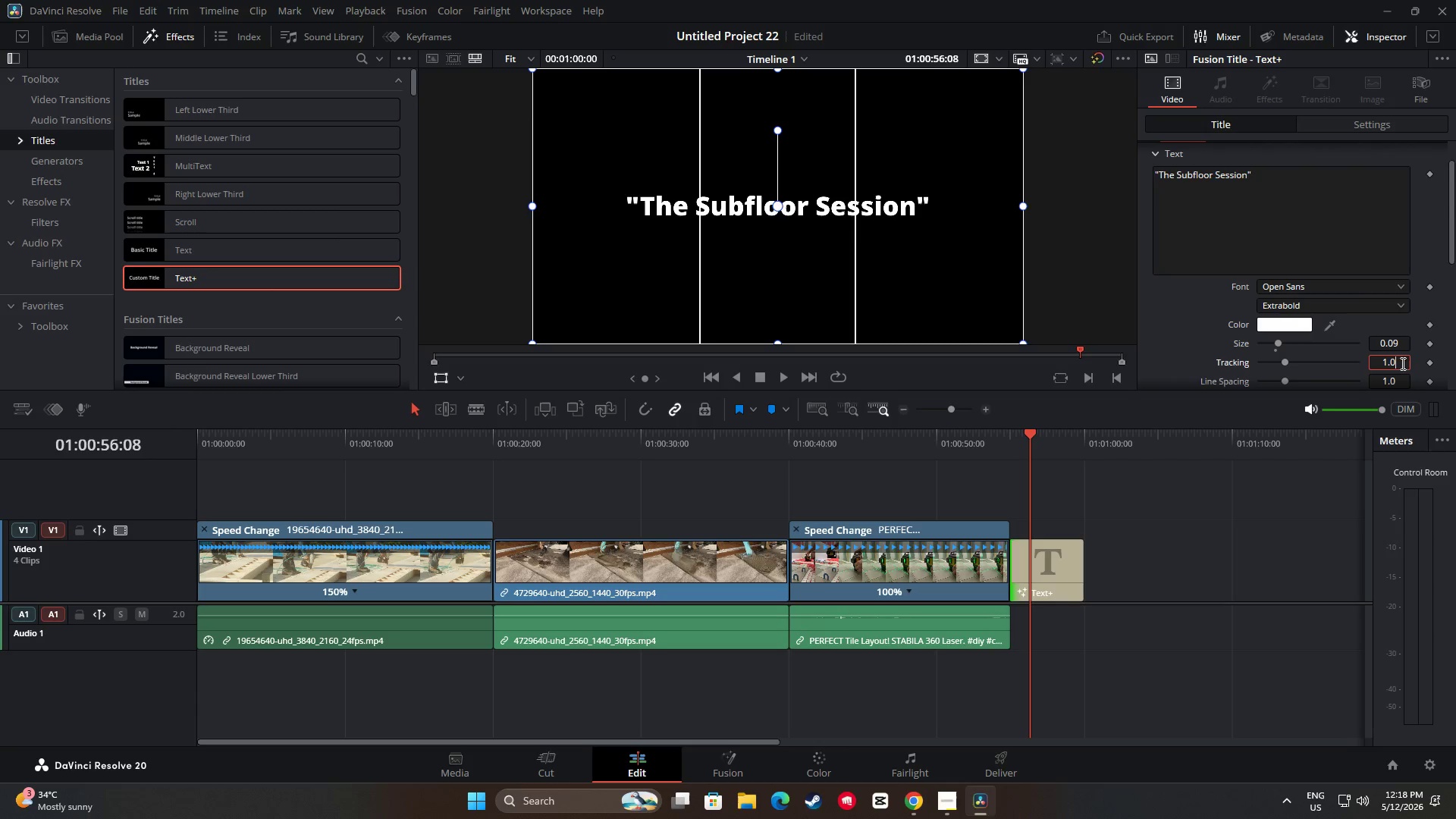 
key(Backspace)
 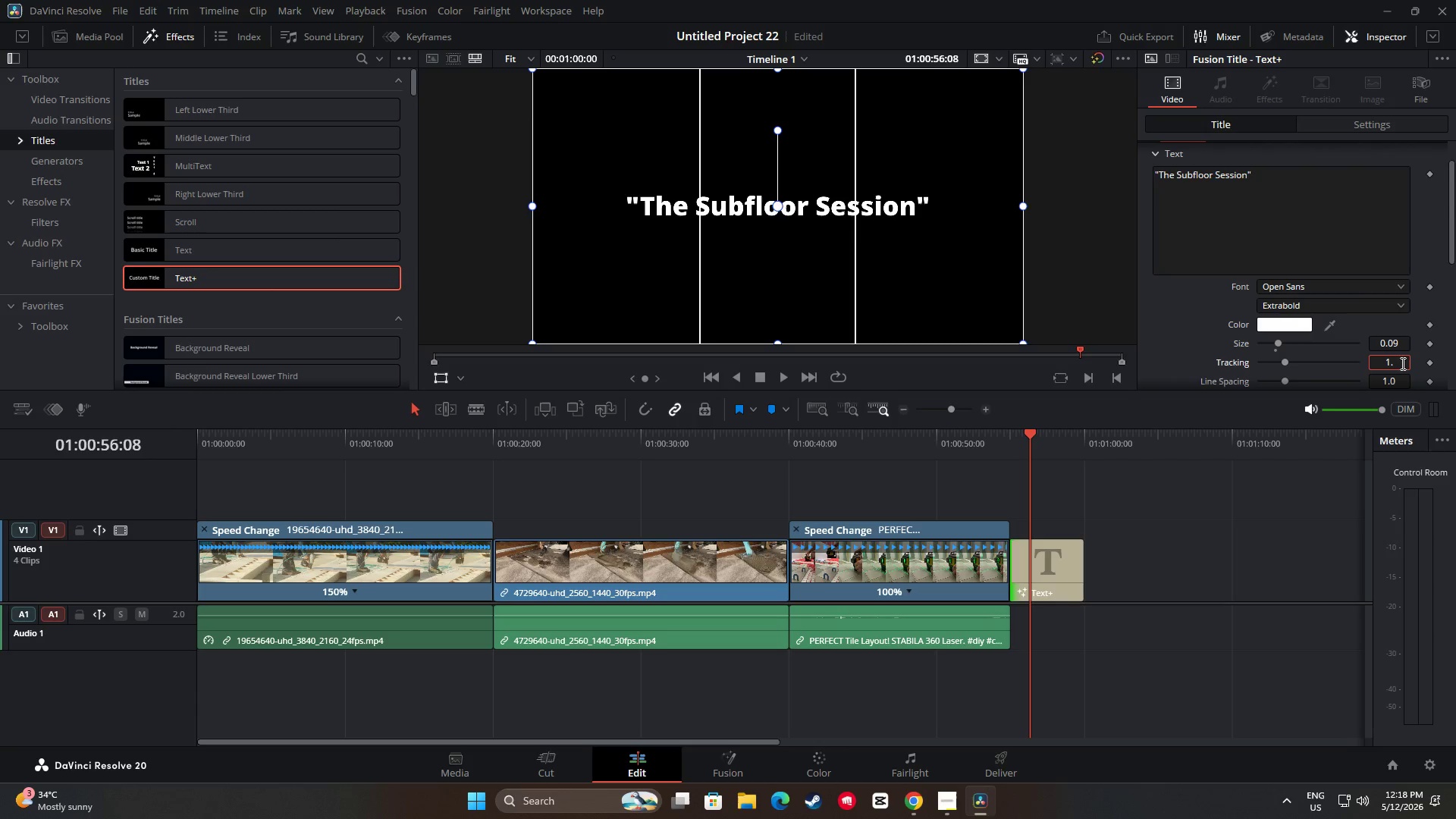 
key(Numpad2)
 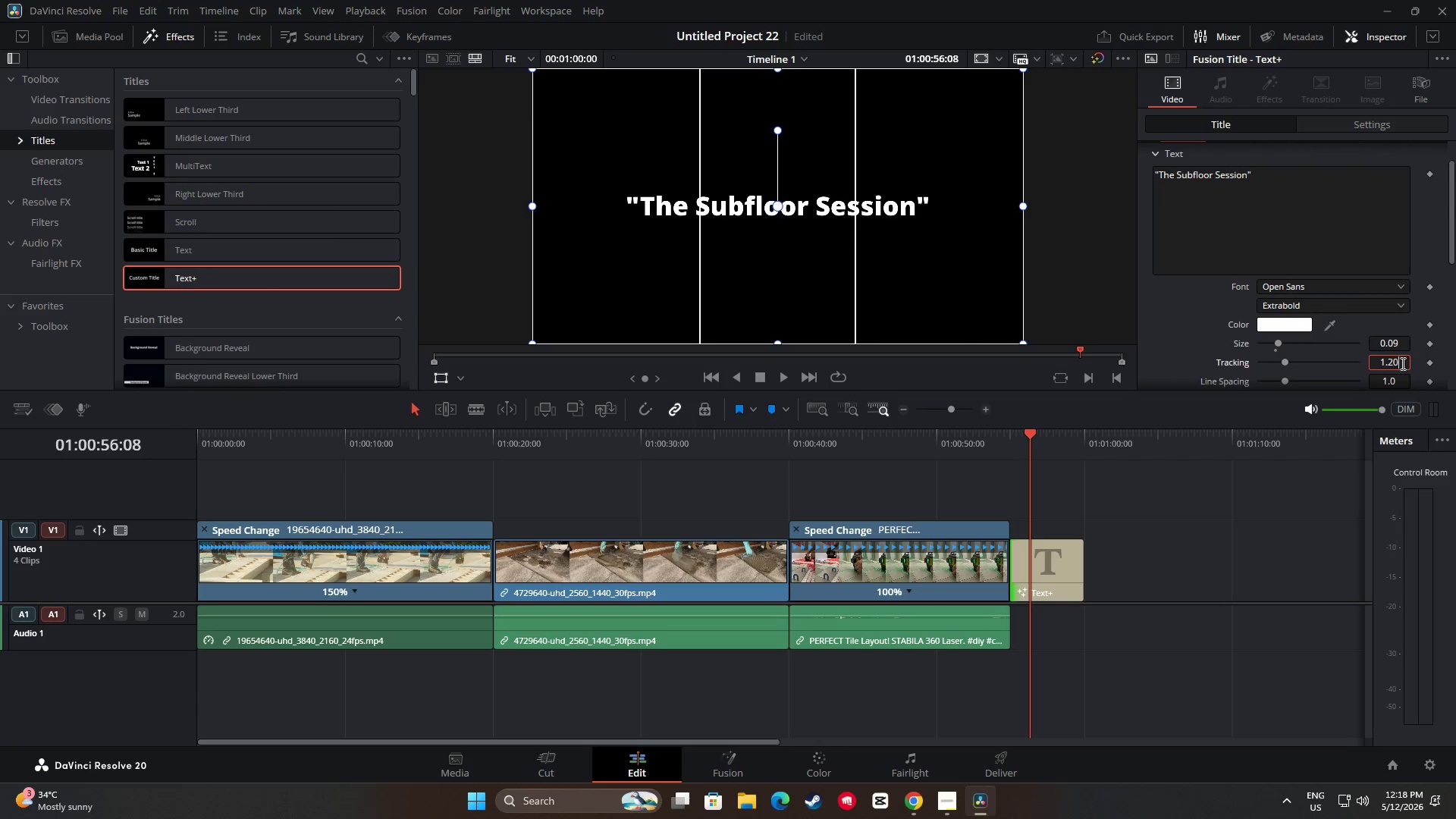 
key(Numpad0)
 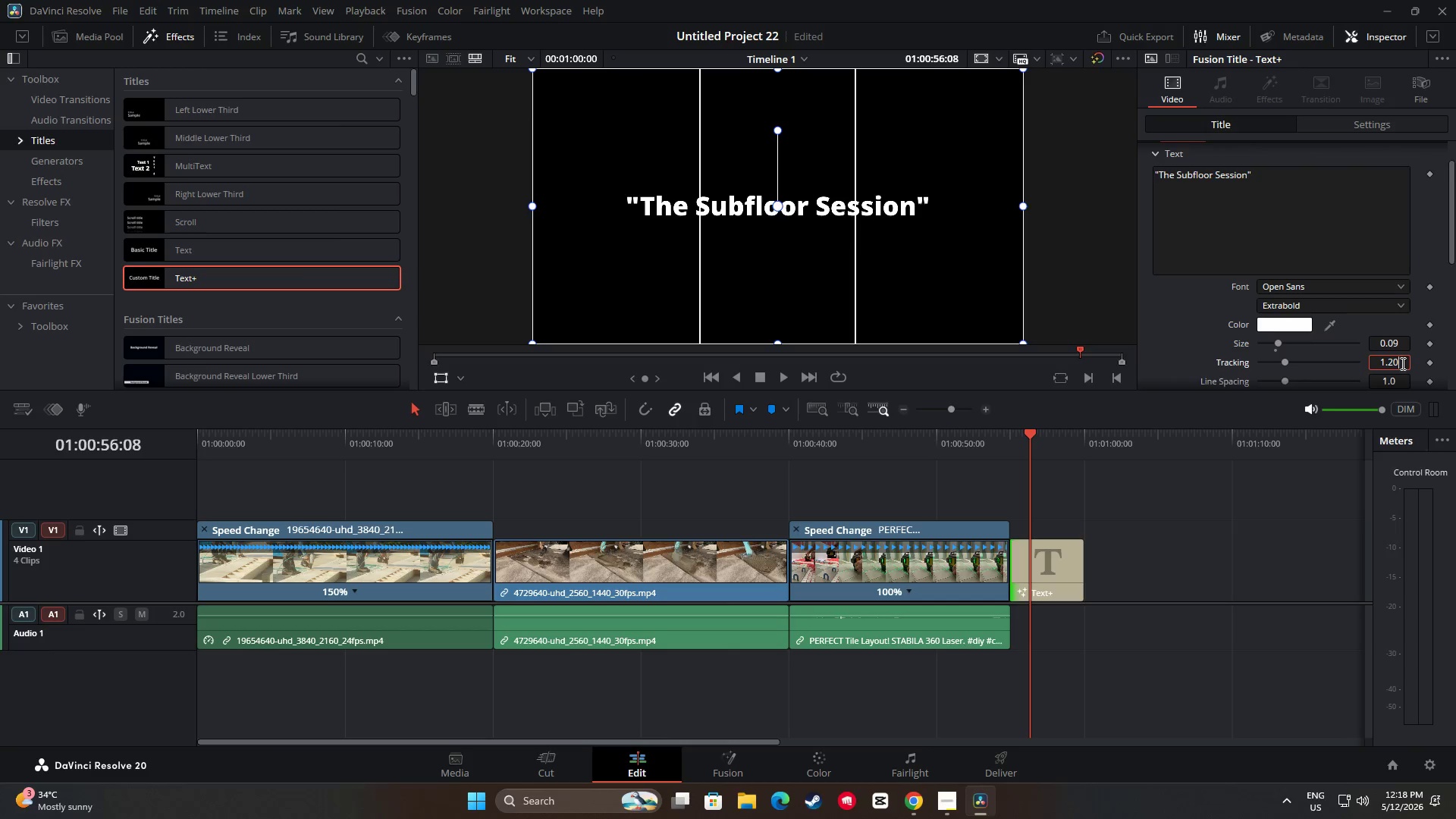 
key(NumpadEnter)
 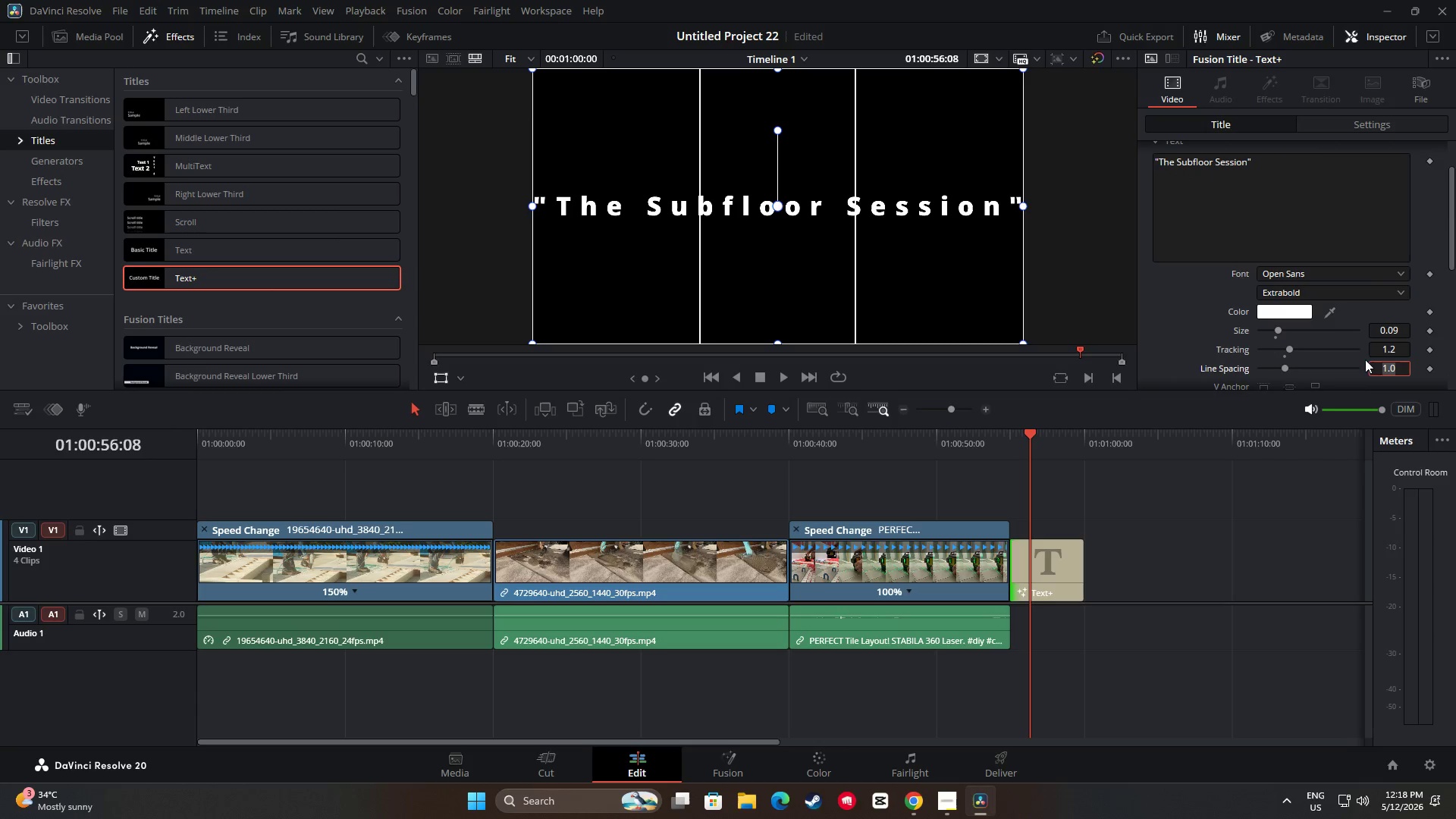 
left_click_drag(start_coordinate=[1278, 330], to_coordinate=[1273, 330])
 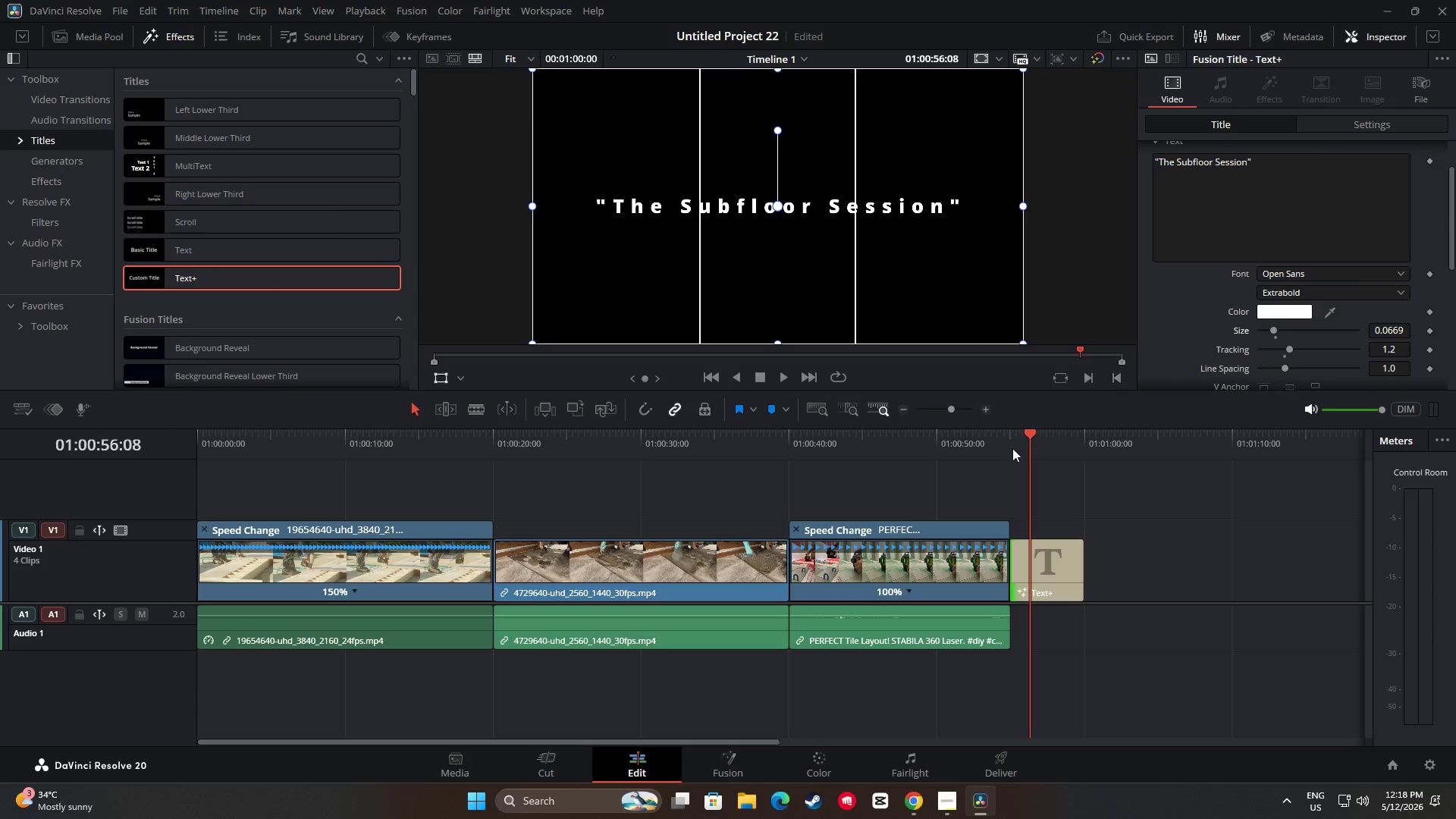 
left_click_drag(start_coordinate=[1029, 435], to_coordinate=[990, 438])
 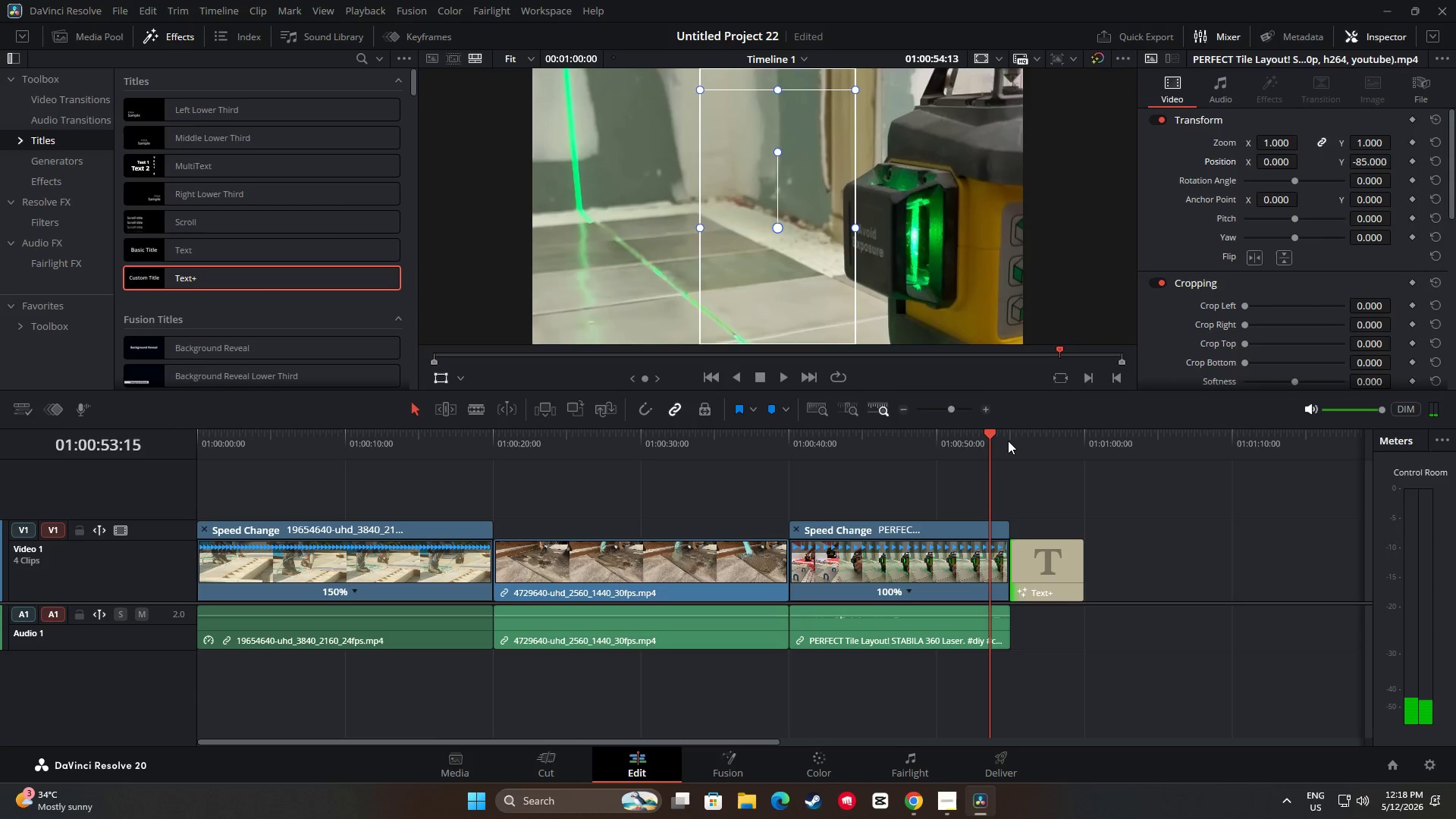 
key(Space)
 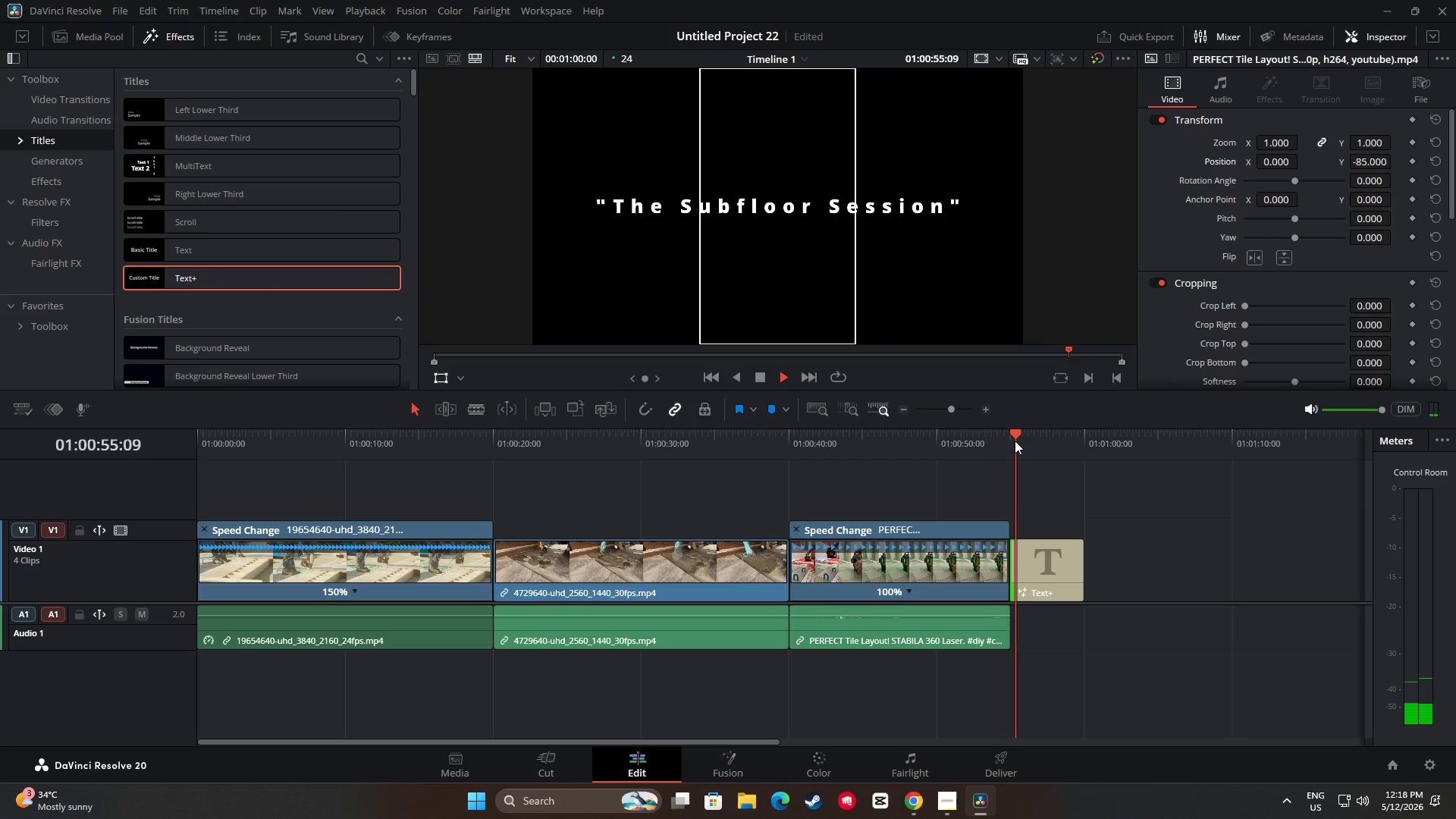 
key(Space)
 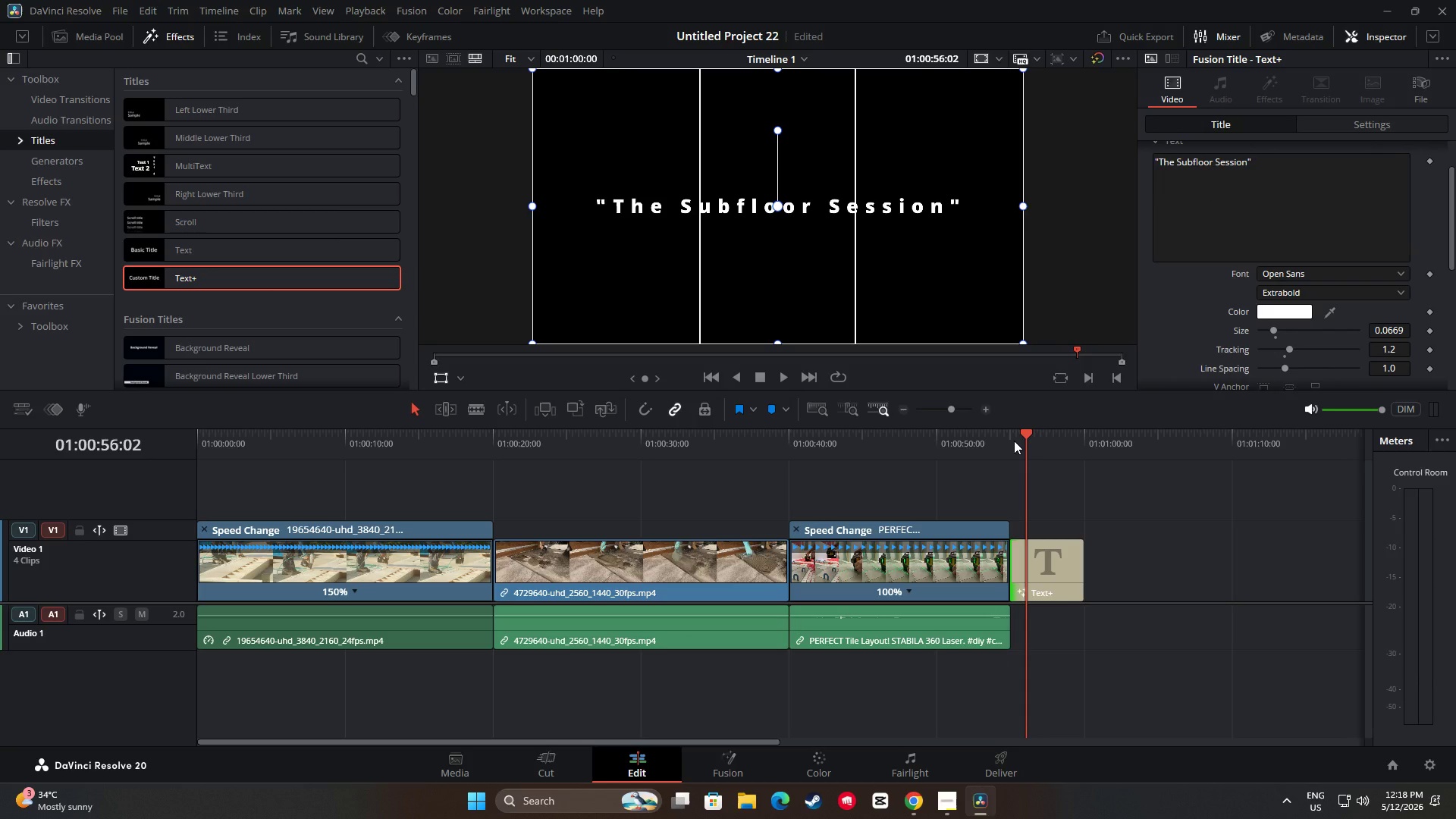 
key(Space)
 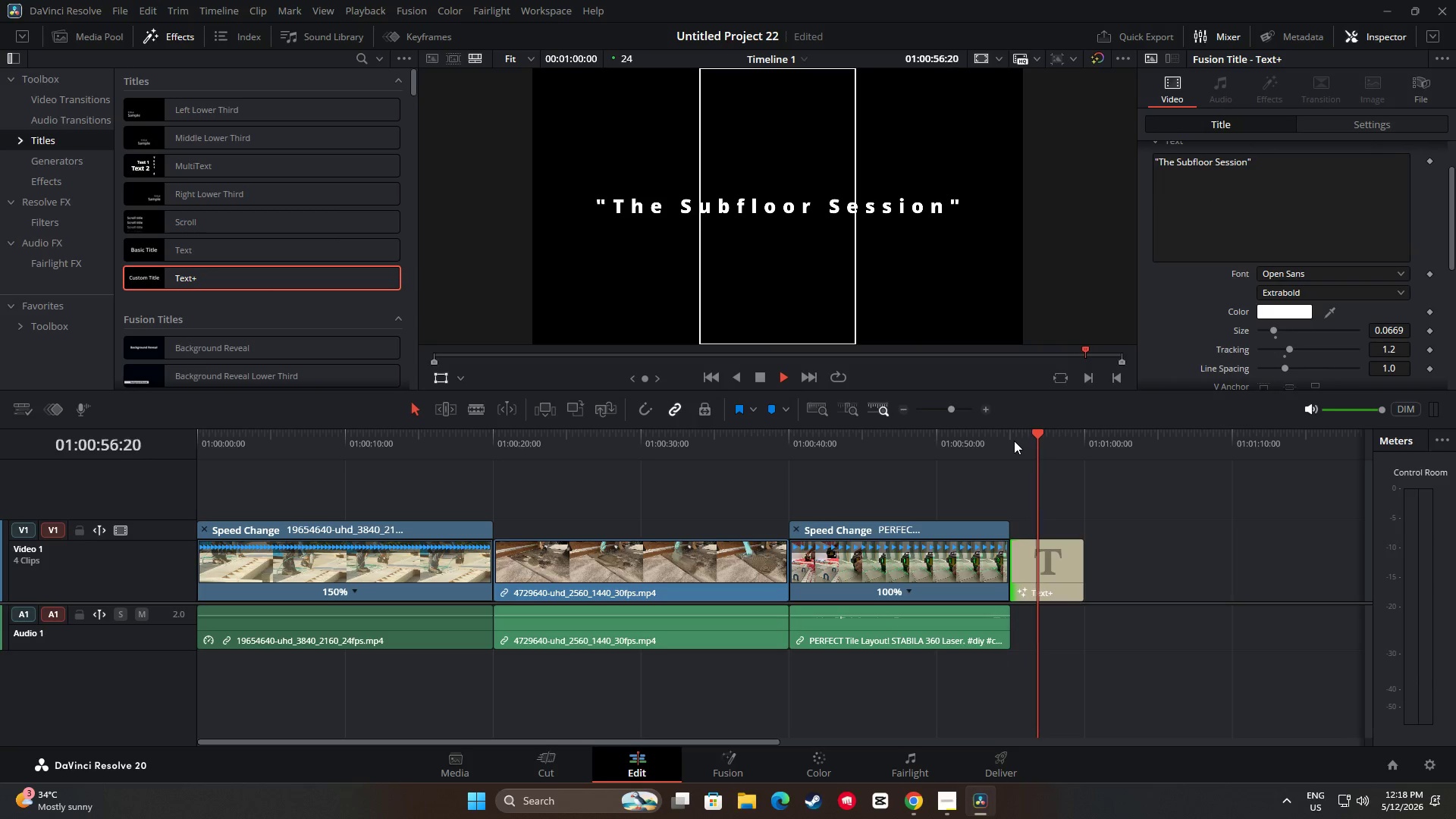 
key(Space)
 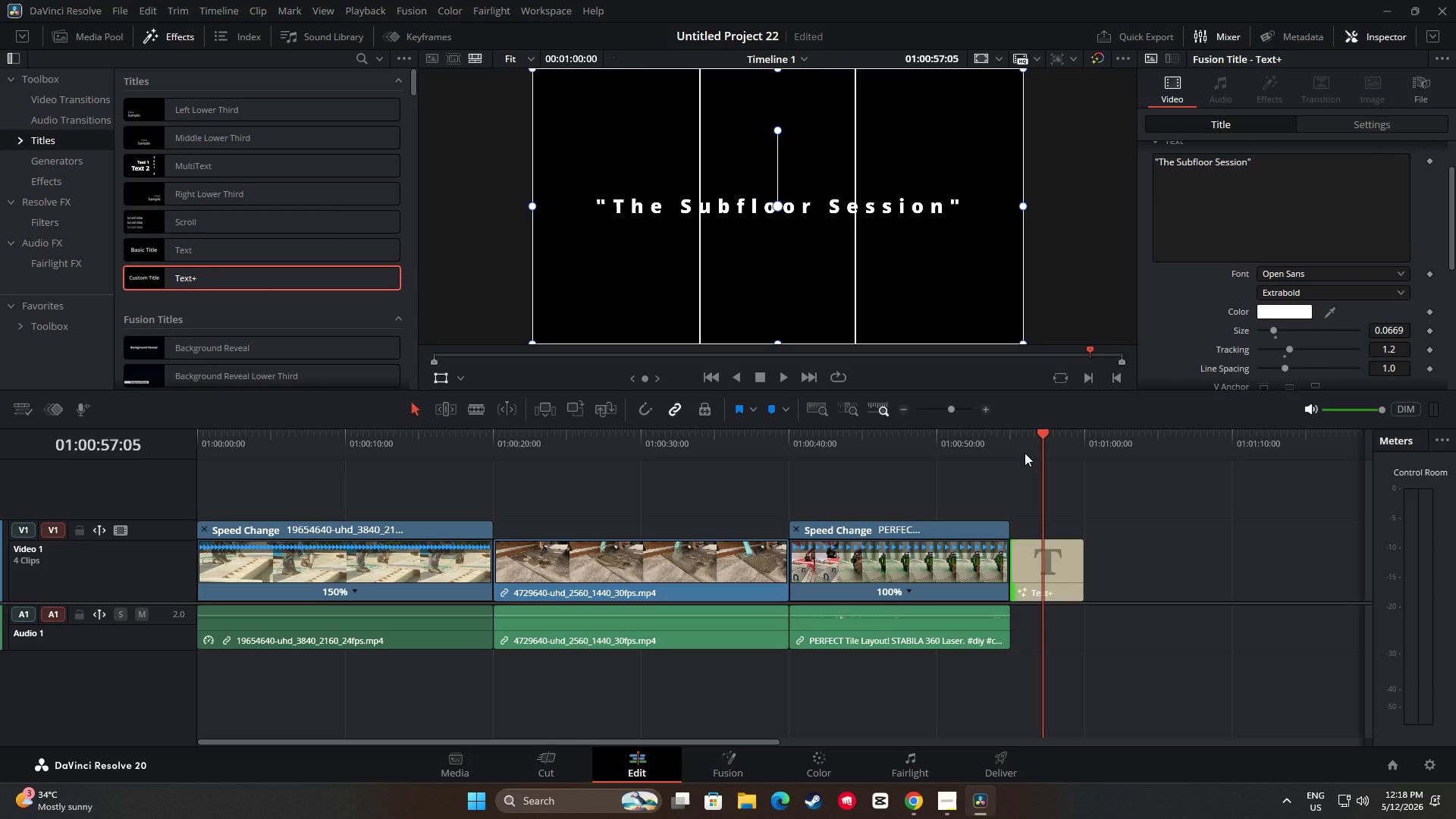 
key(Space)
 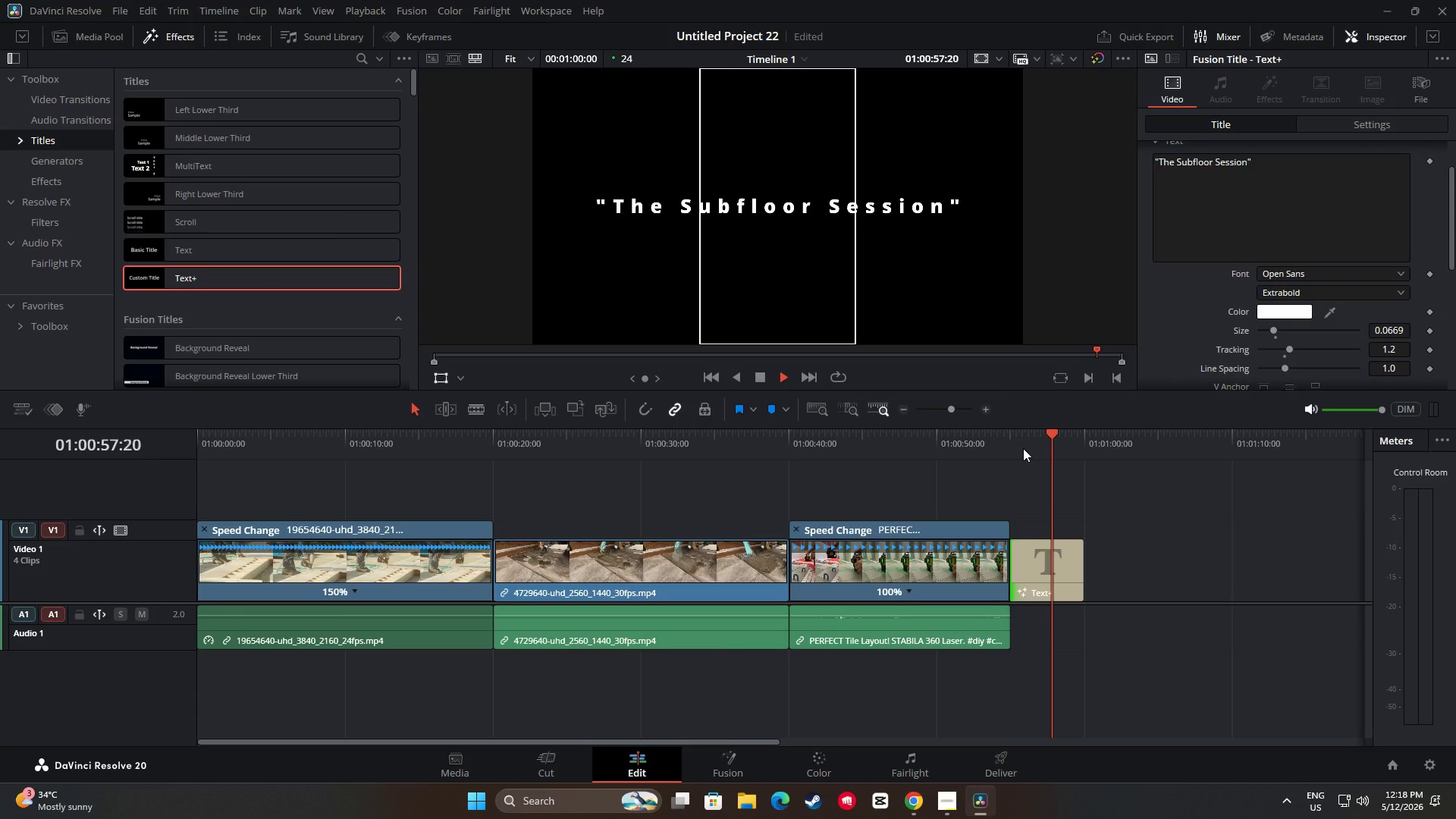 
key(Space)
 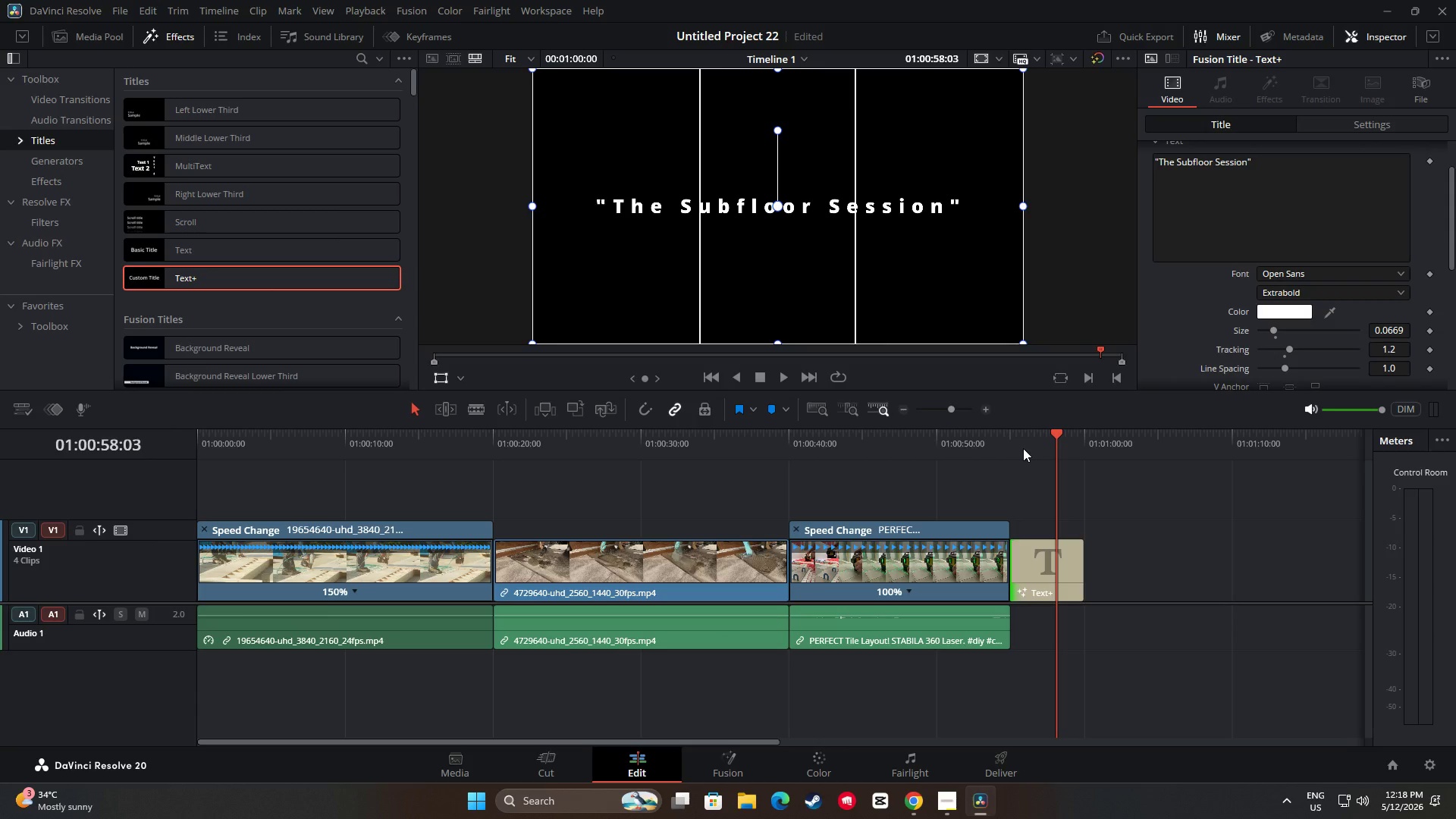 
key(Space)
 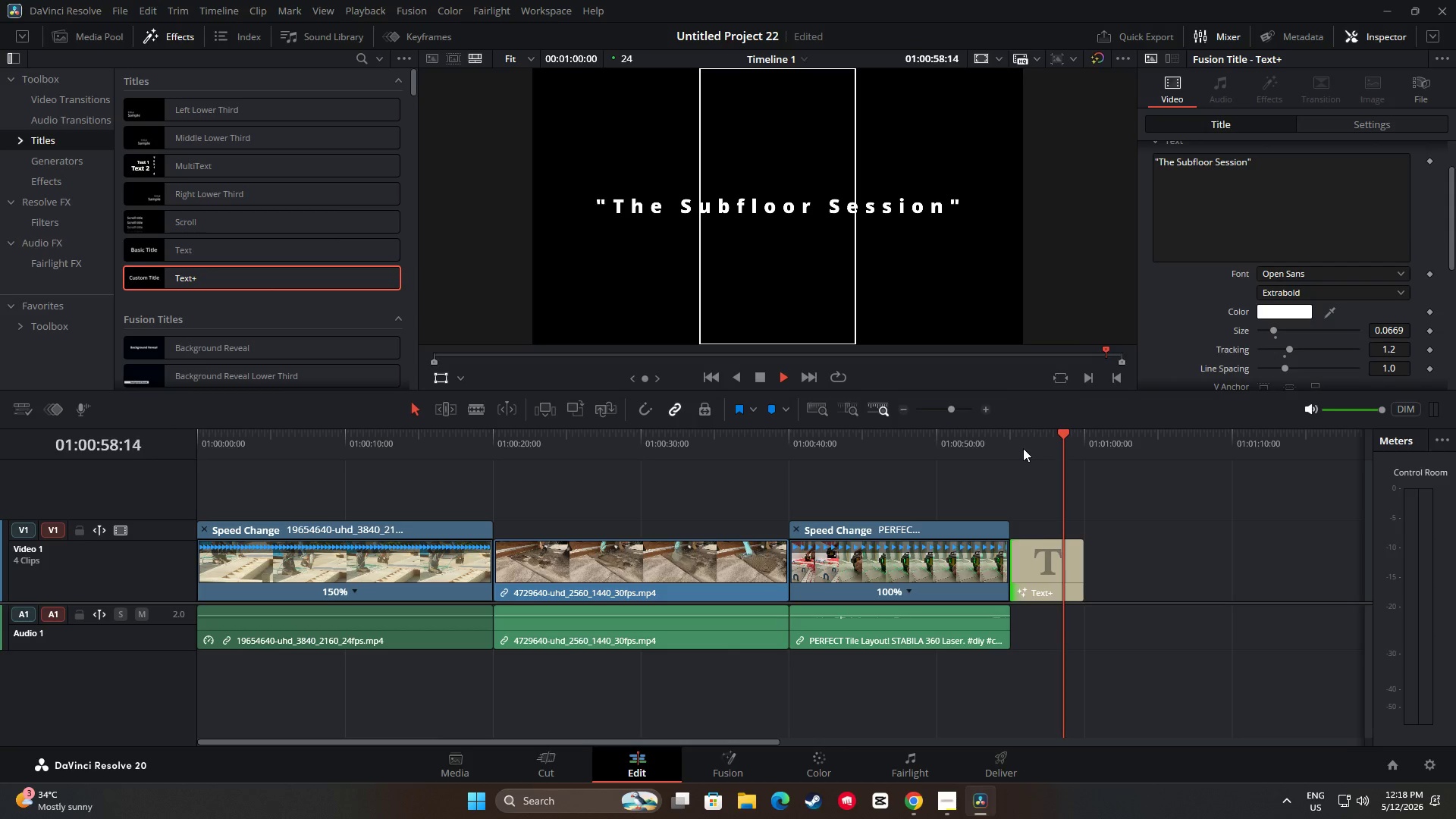 
key(Space)
 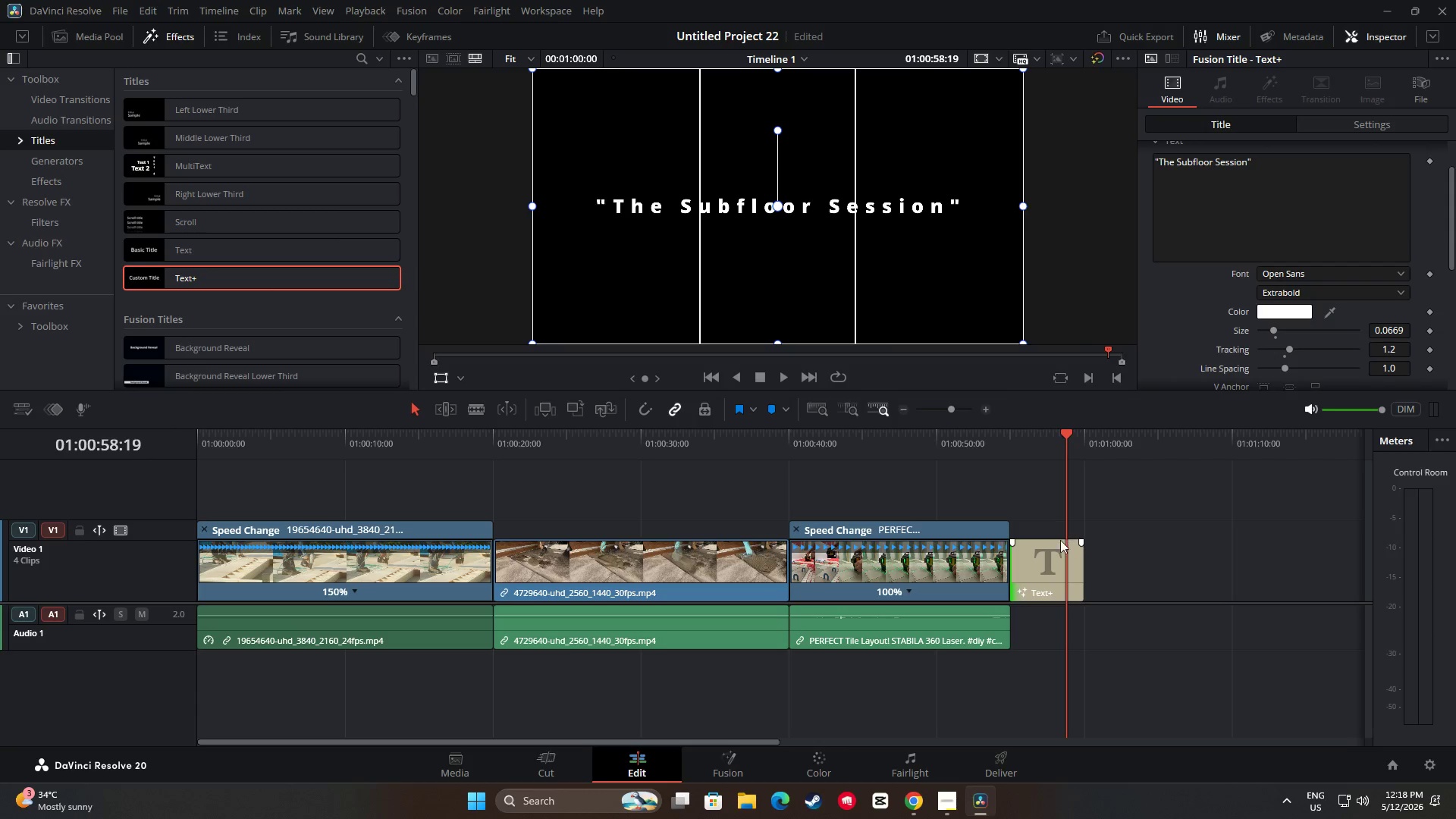 
left_click([1041, 573])
 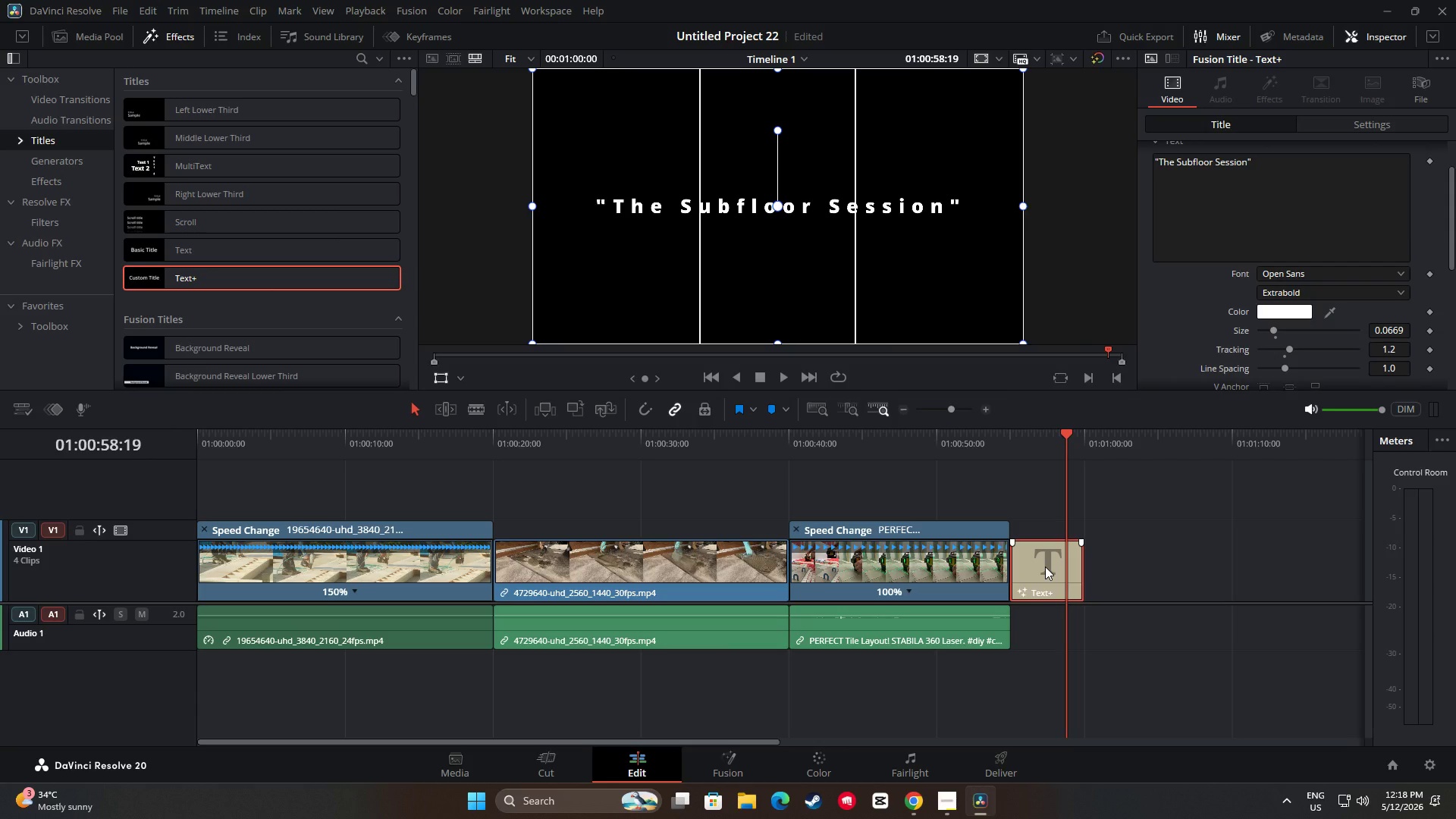 
key(Space)
 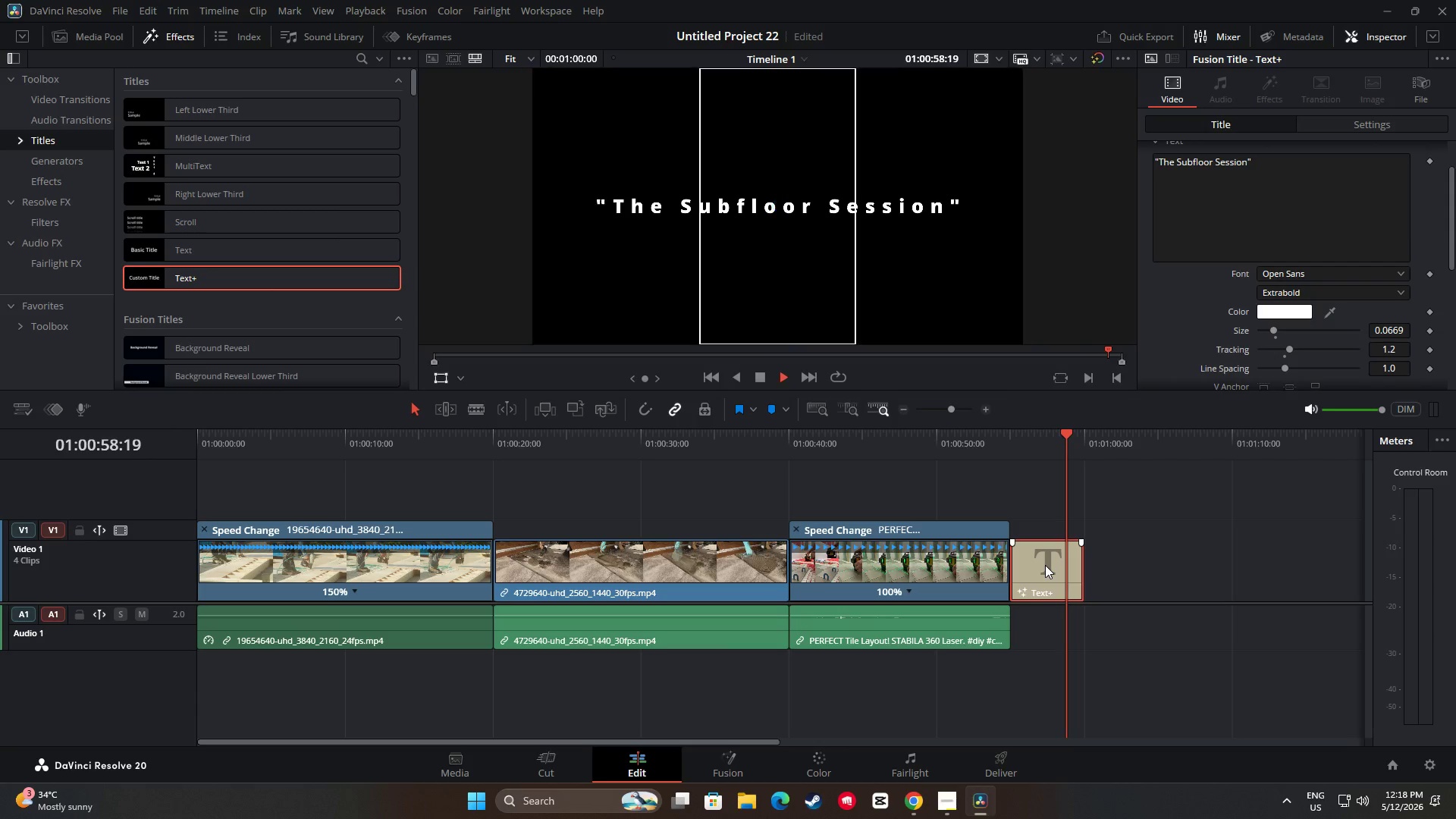 
key(Space)
 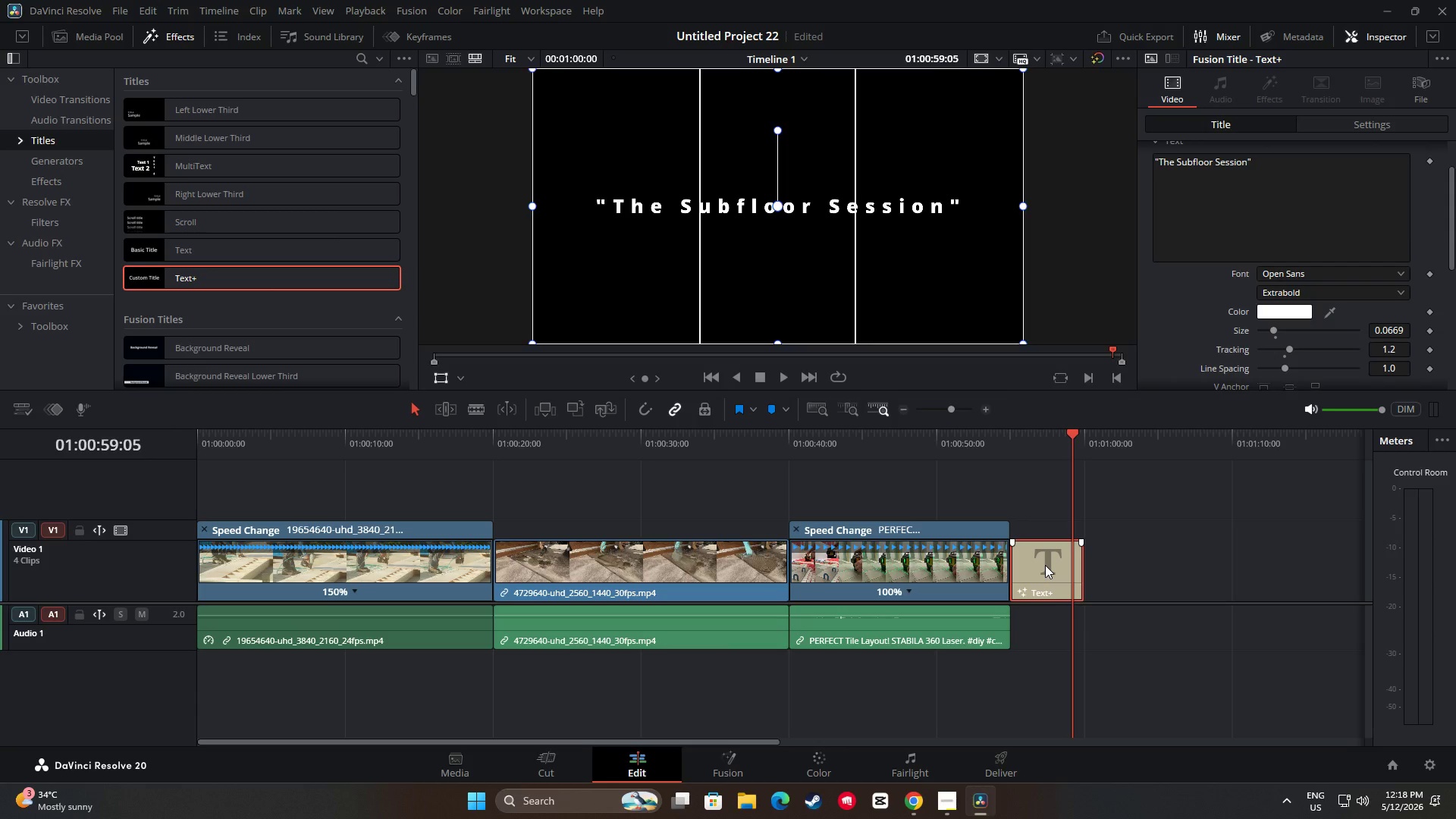 
key(Space)
 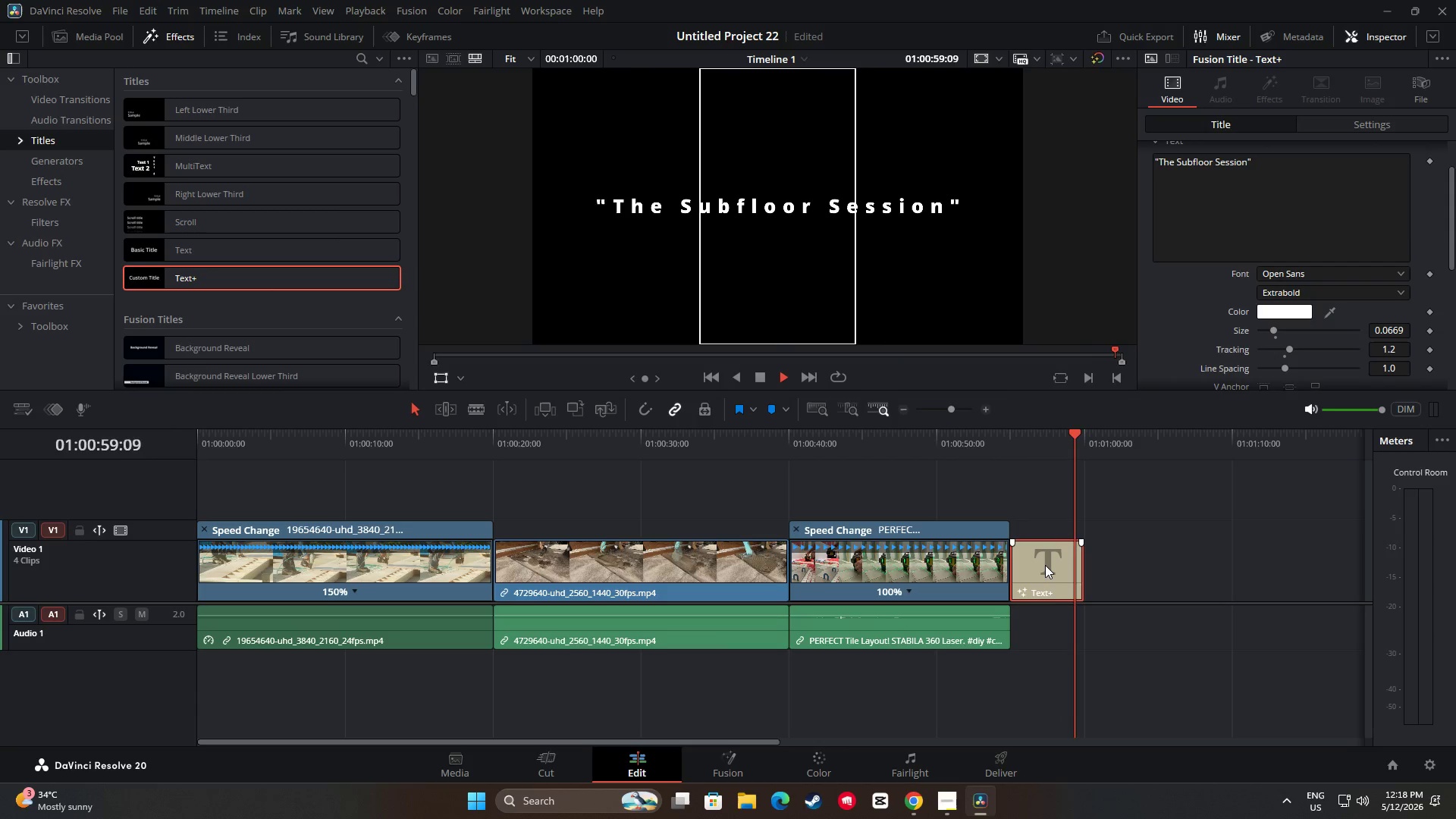 
key(Space)
 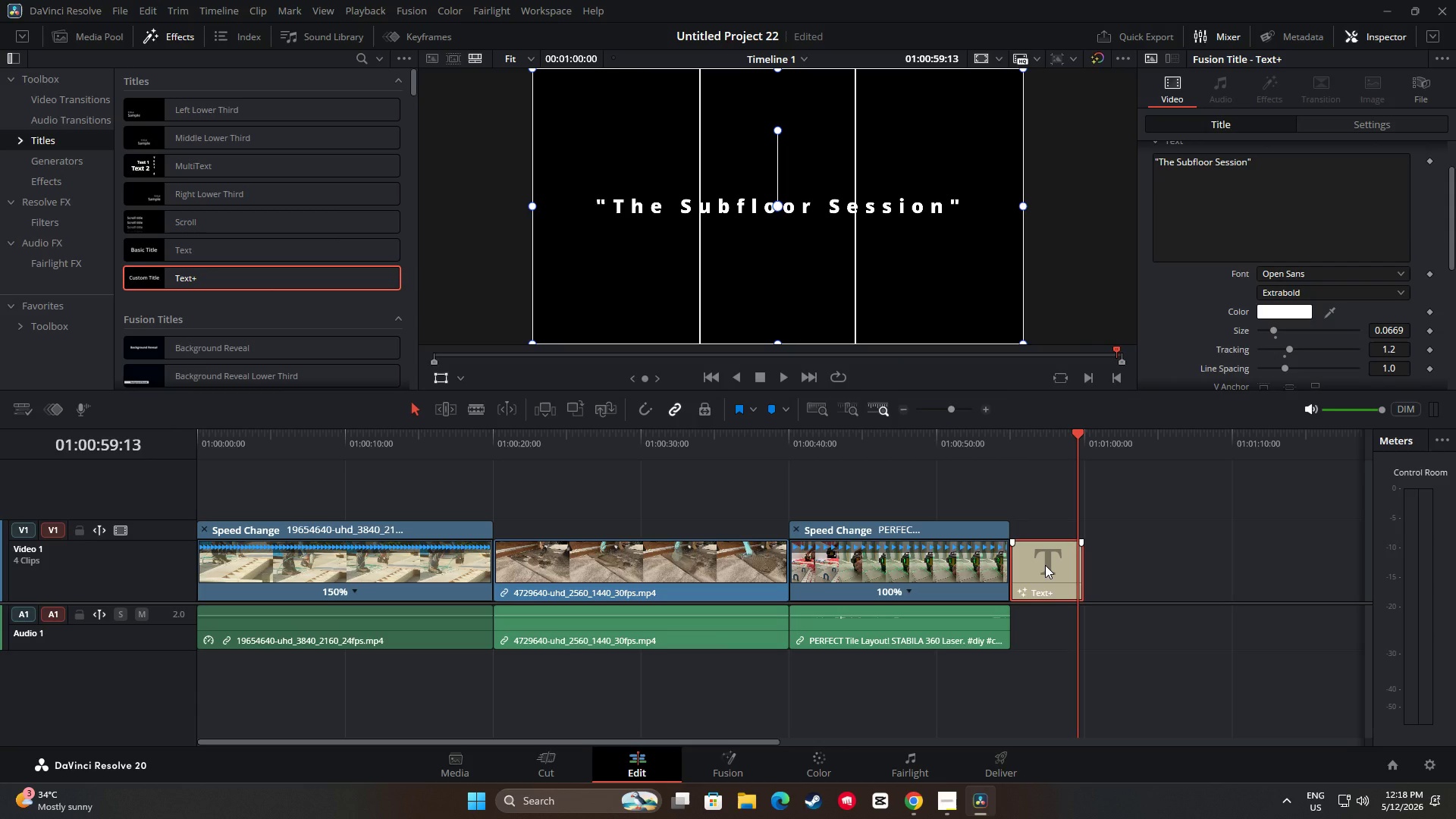 
key(Space)
 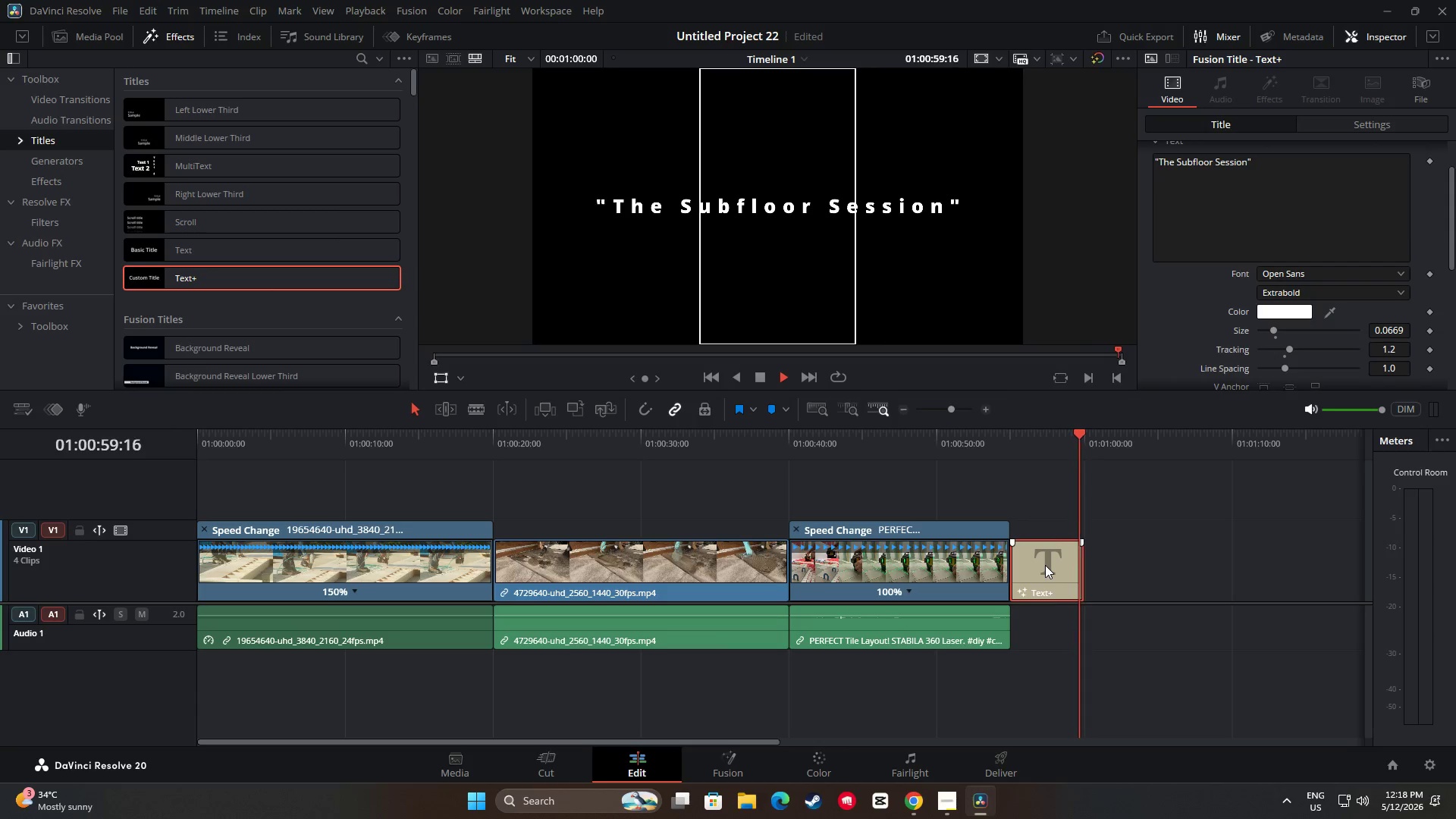 
key(Space)
 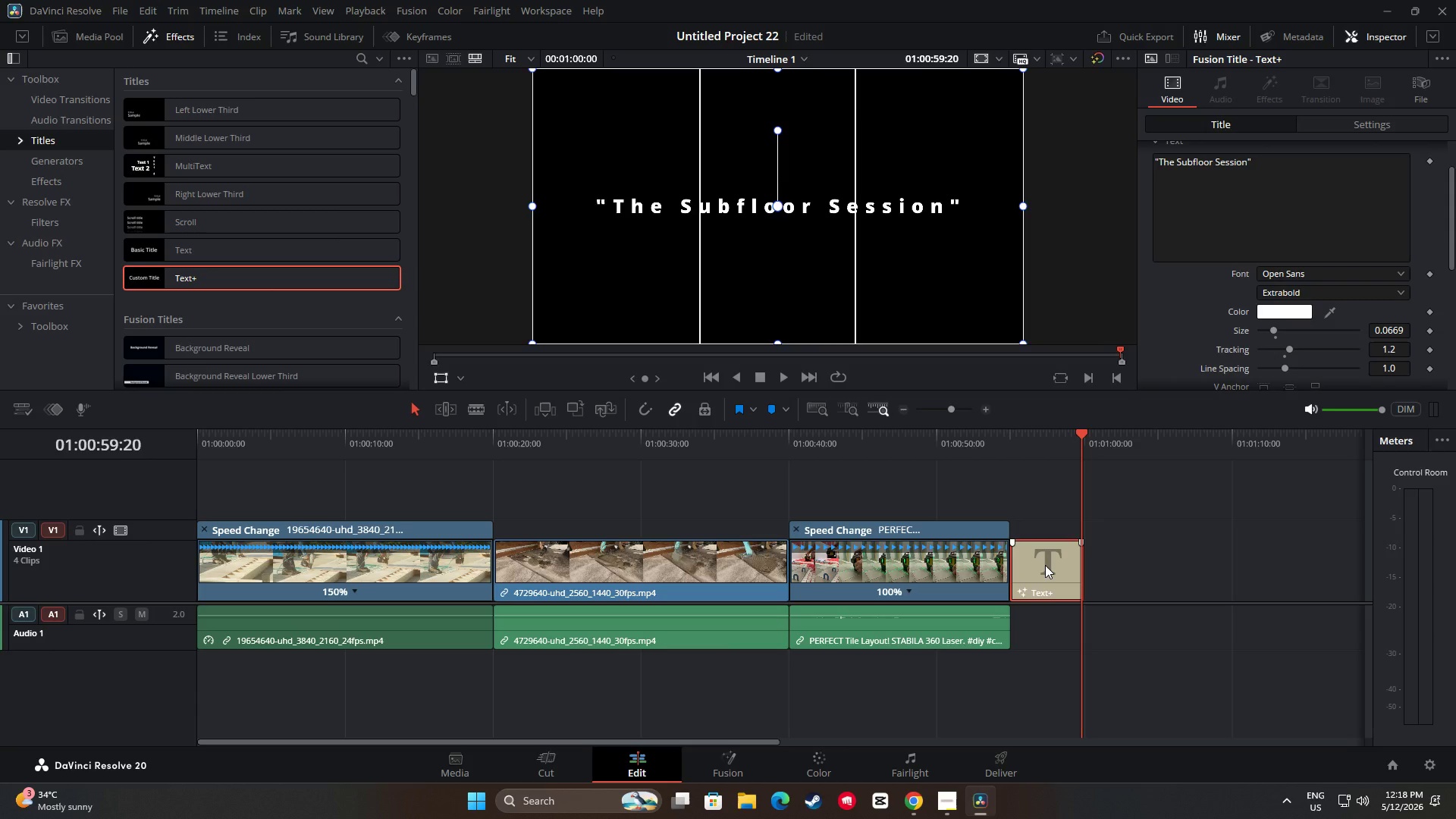 
key(Space)
 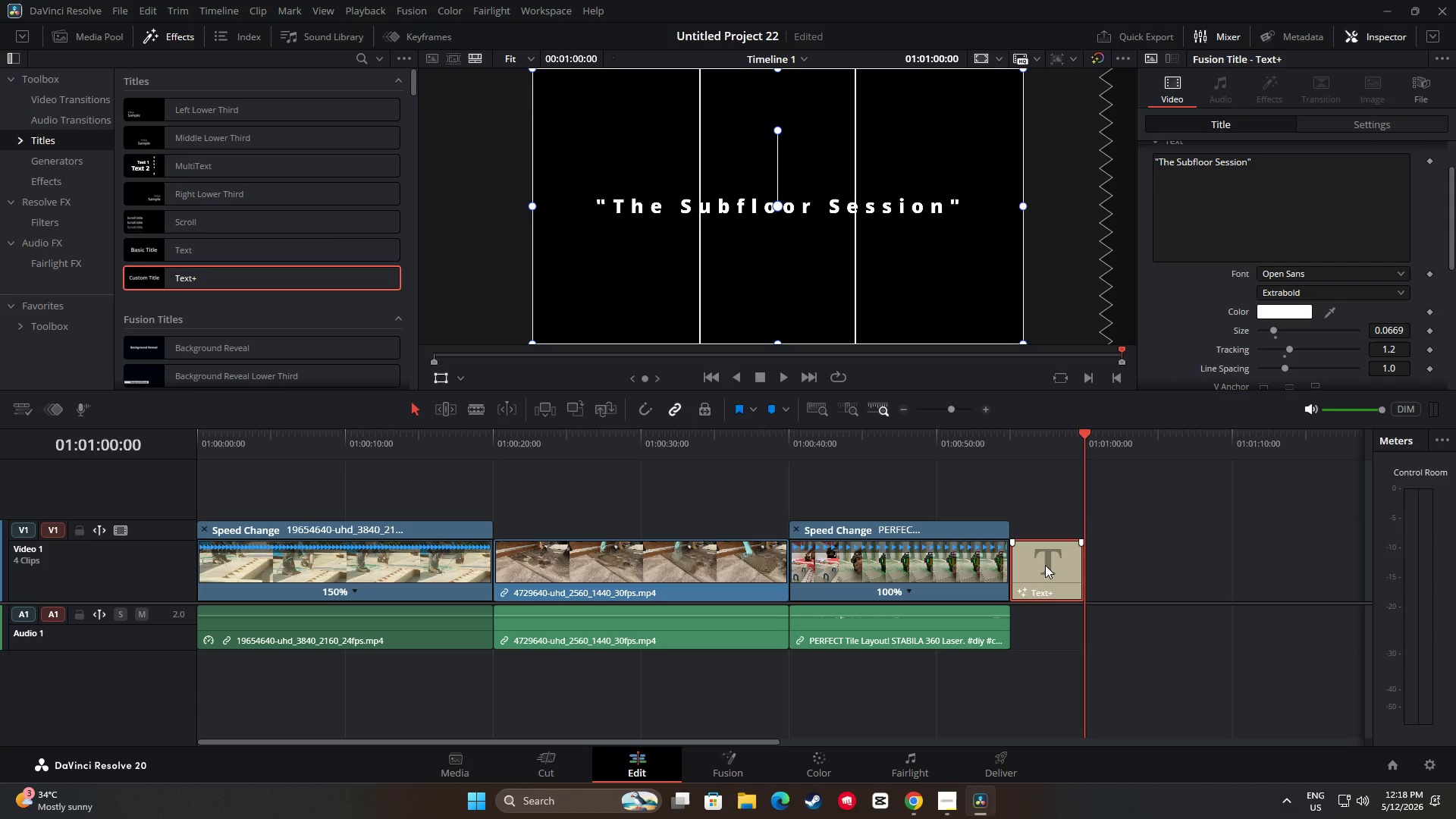 
key(Space)
 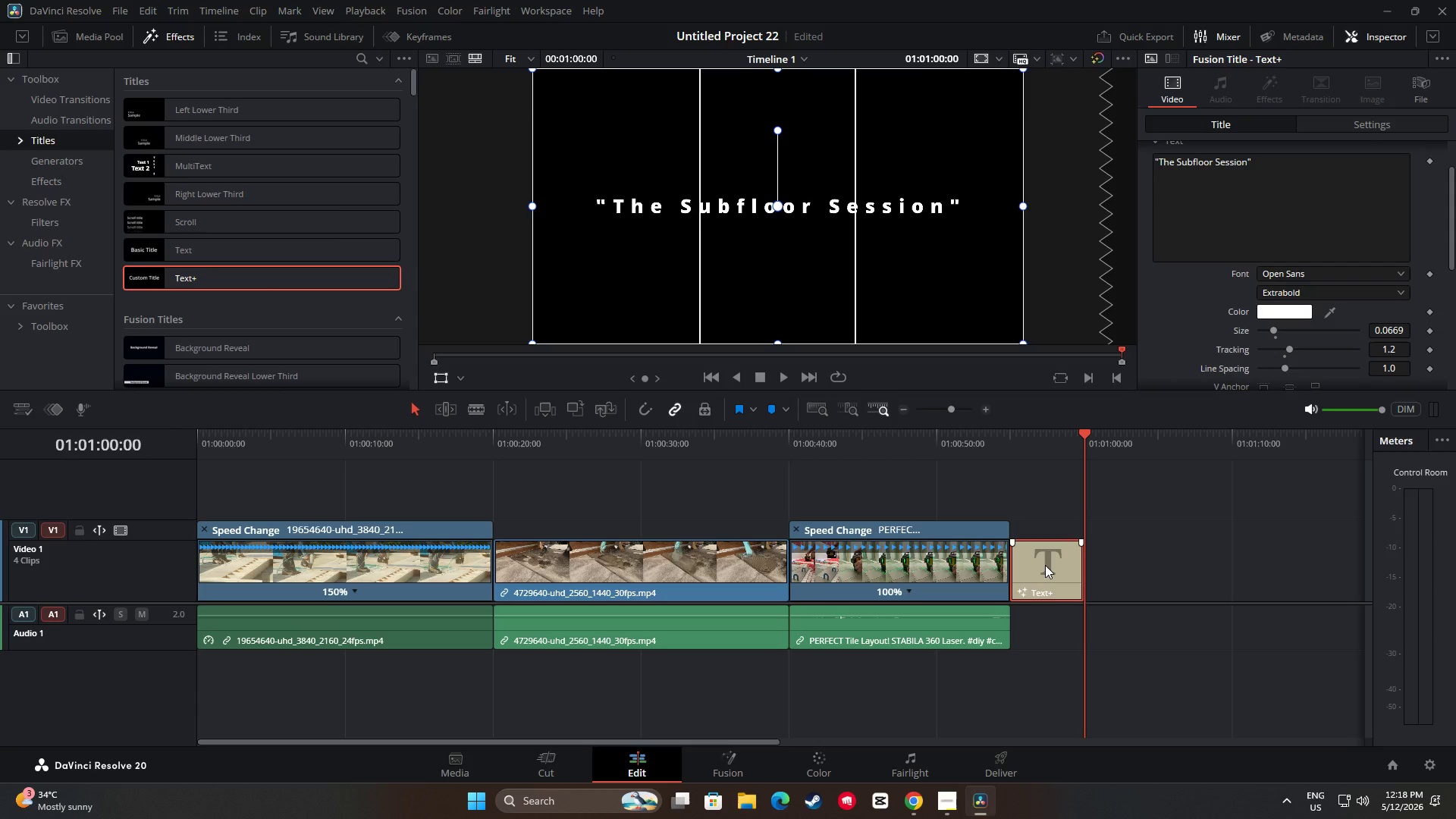 
left_click([1045, 565])
 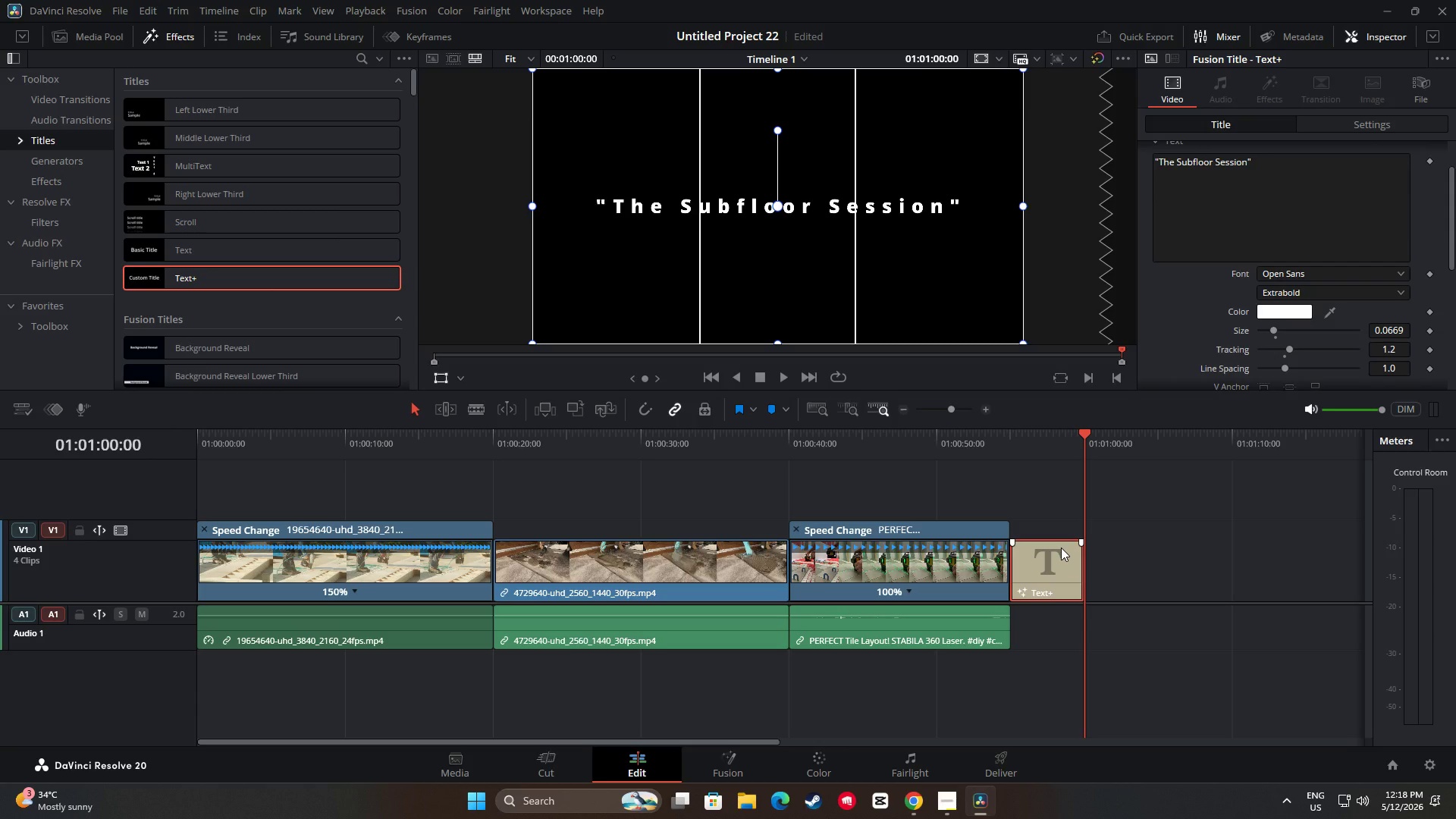 
scroll: coordinate [284, 265], scroll_direction: down, amount: 5.0
 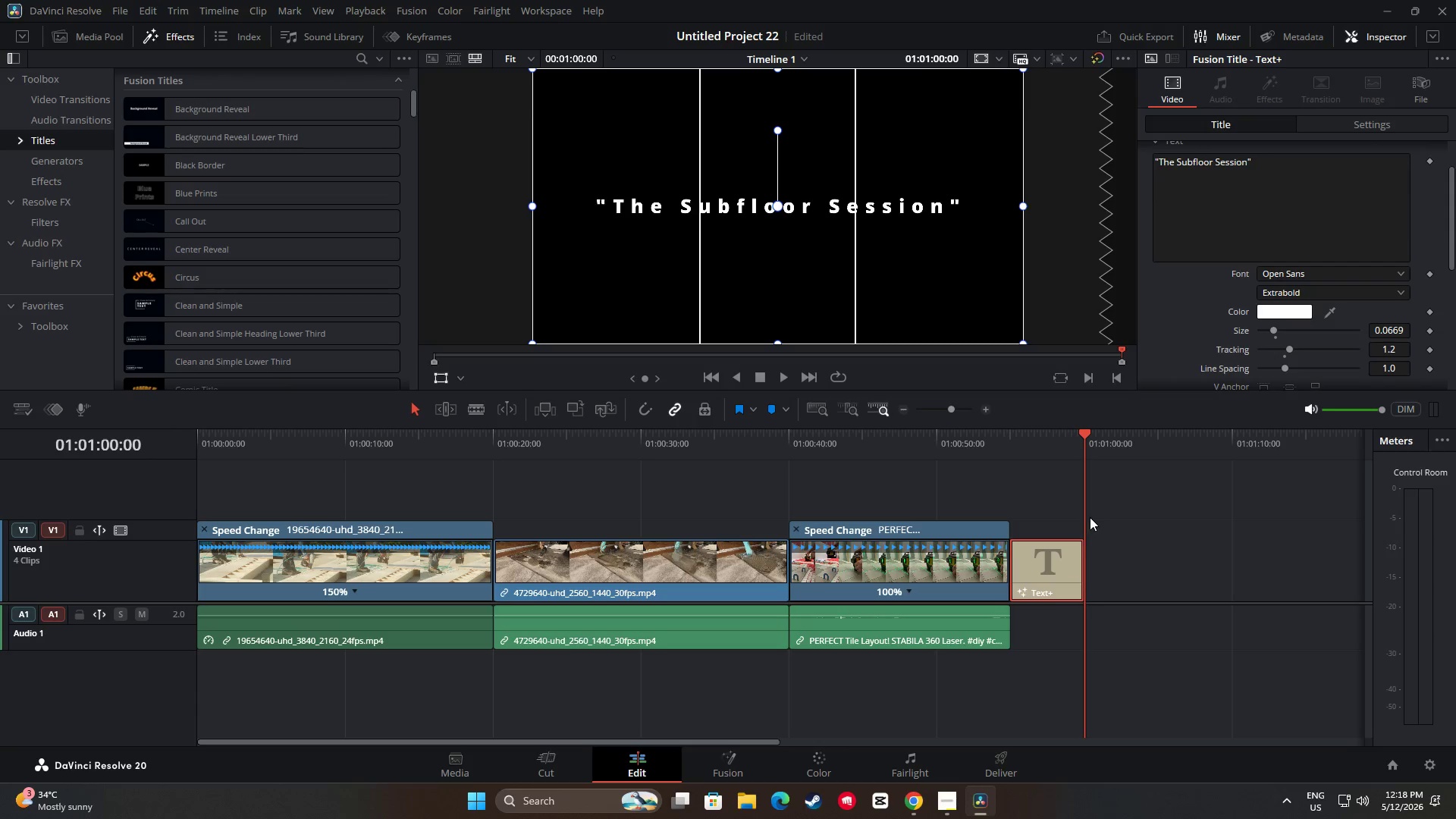 
left_click([1034, 570])
 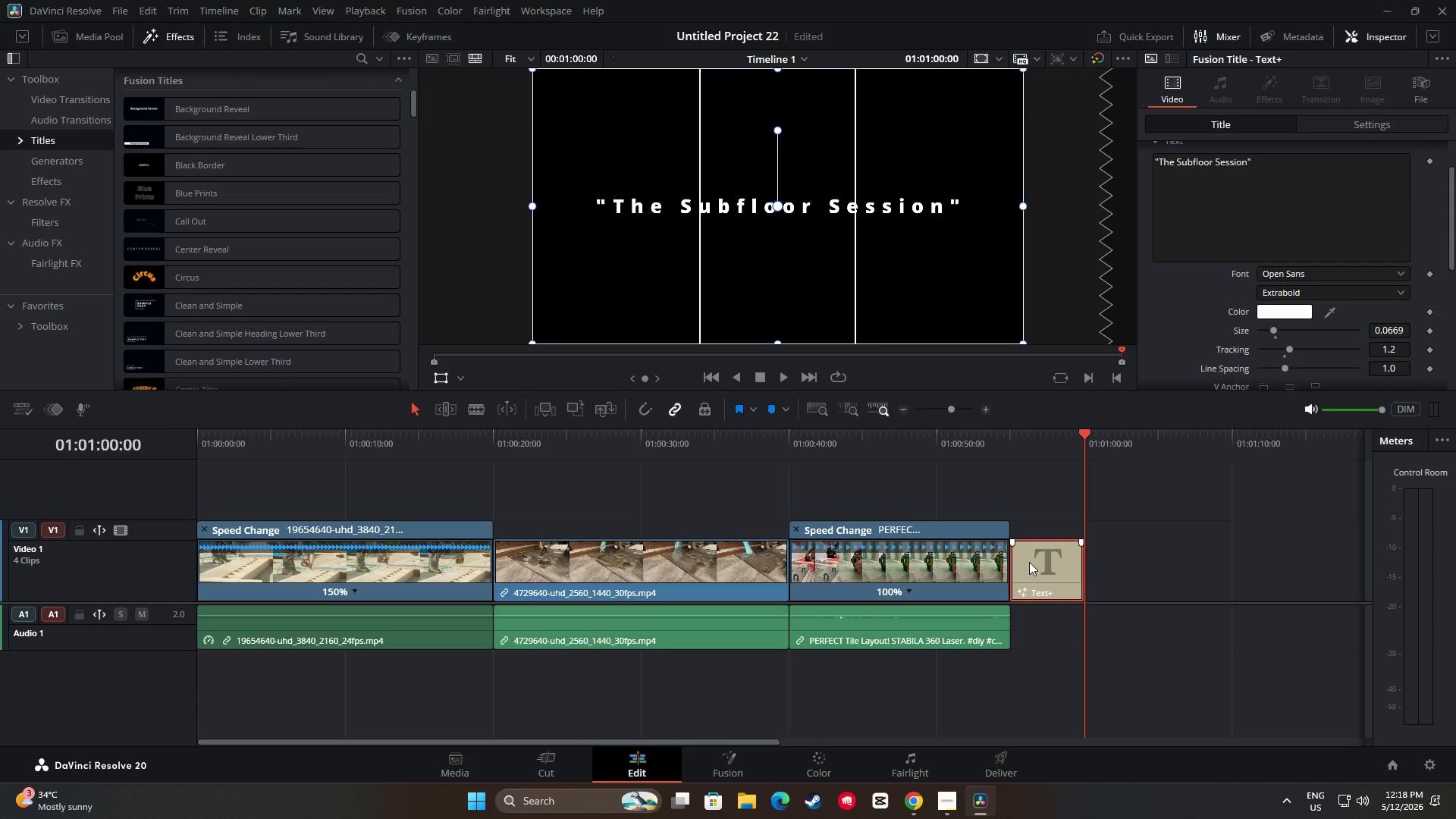 
key(Backspace)
 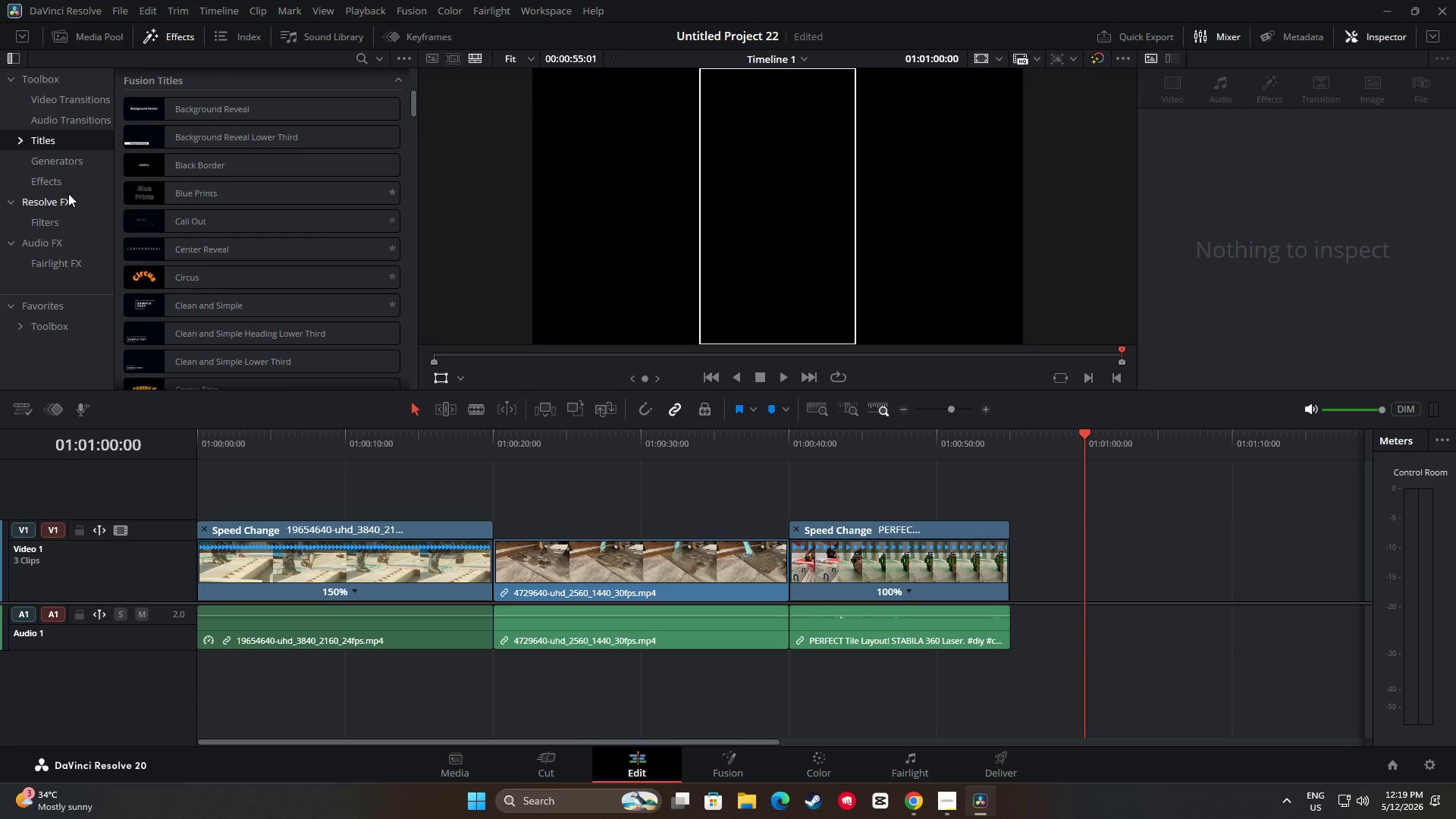 
scroll: coordinate [251, 295], scroll_direction: down, amount: 13.0
 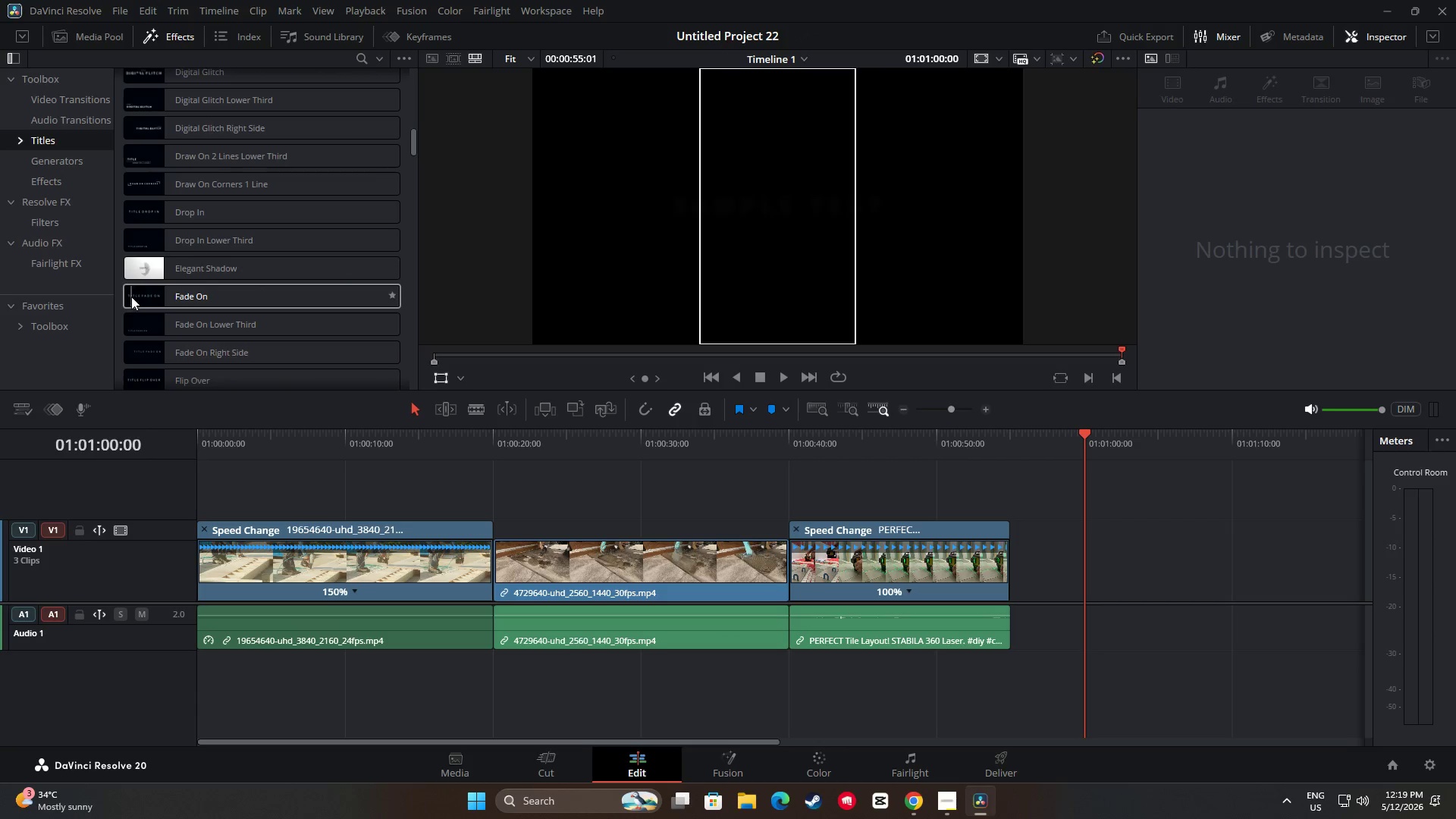 
left_click_drag(start_coordinate=[153, 297], to_coordinate=[1009, 556])
 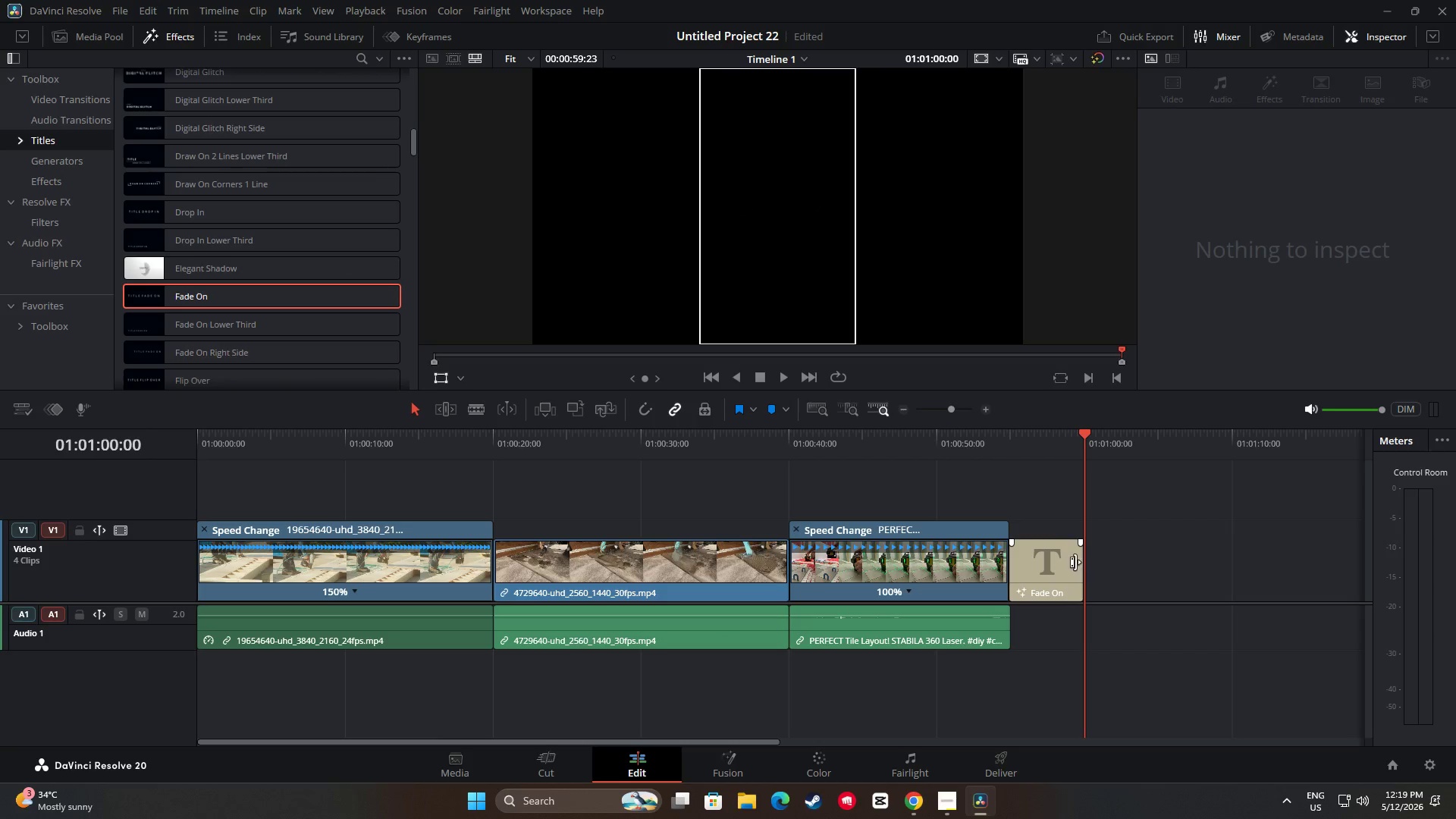 
left_click([1075, 562])
 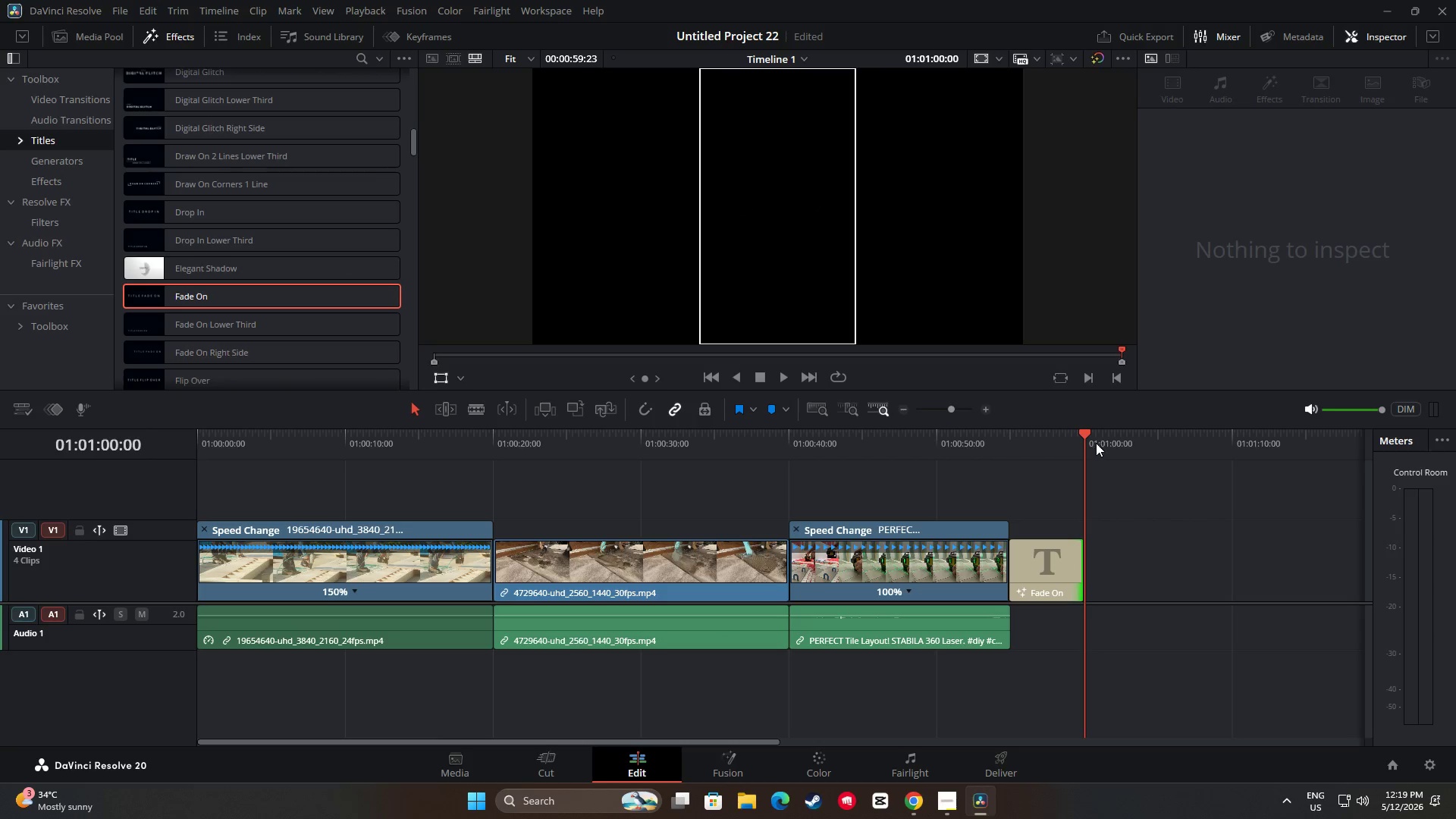 
left_click_drag(start_coordinate=[1091, 438], to_coordinate=[1071, 445])
 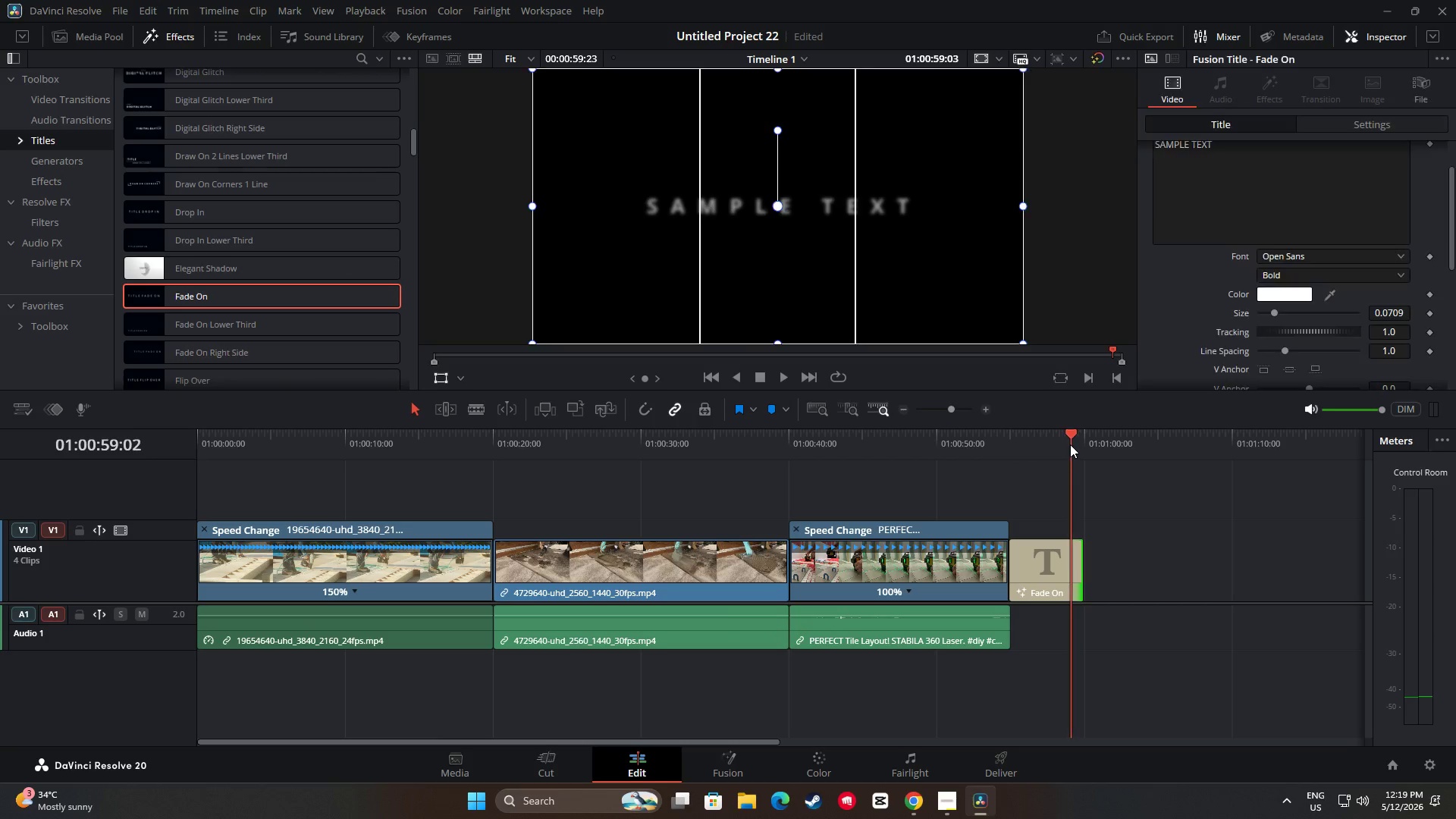 
key(Space)
 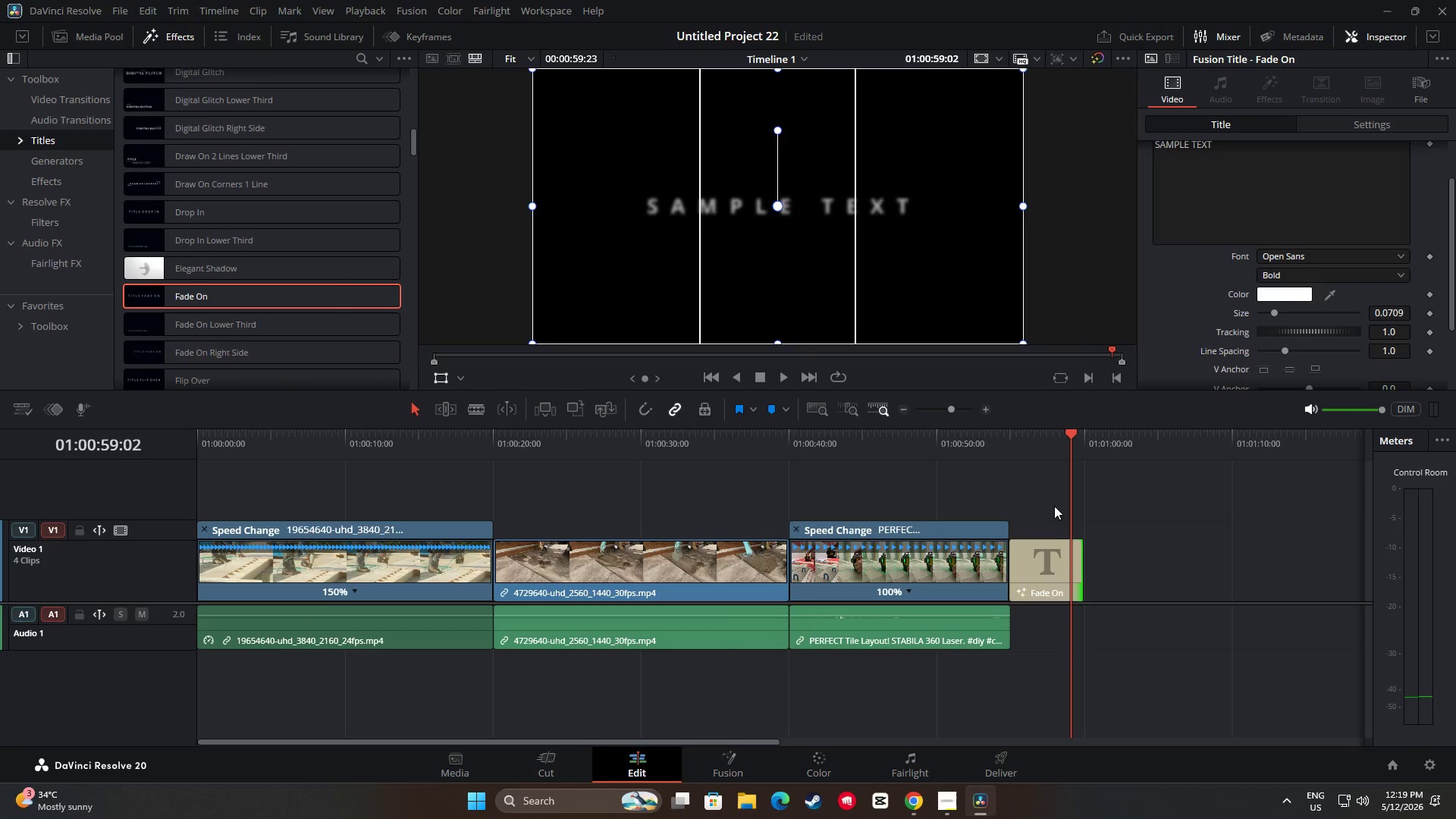 
left_click([1065, 560])
 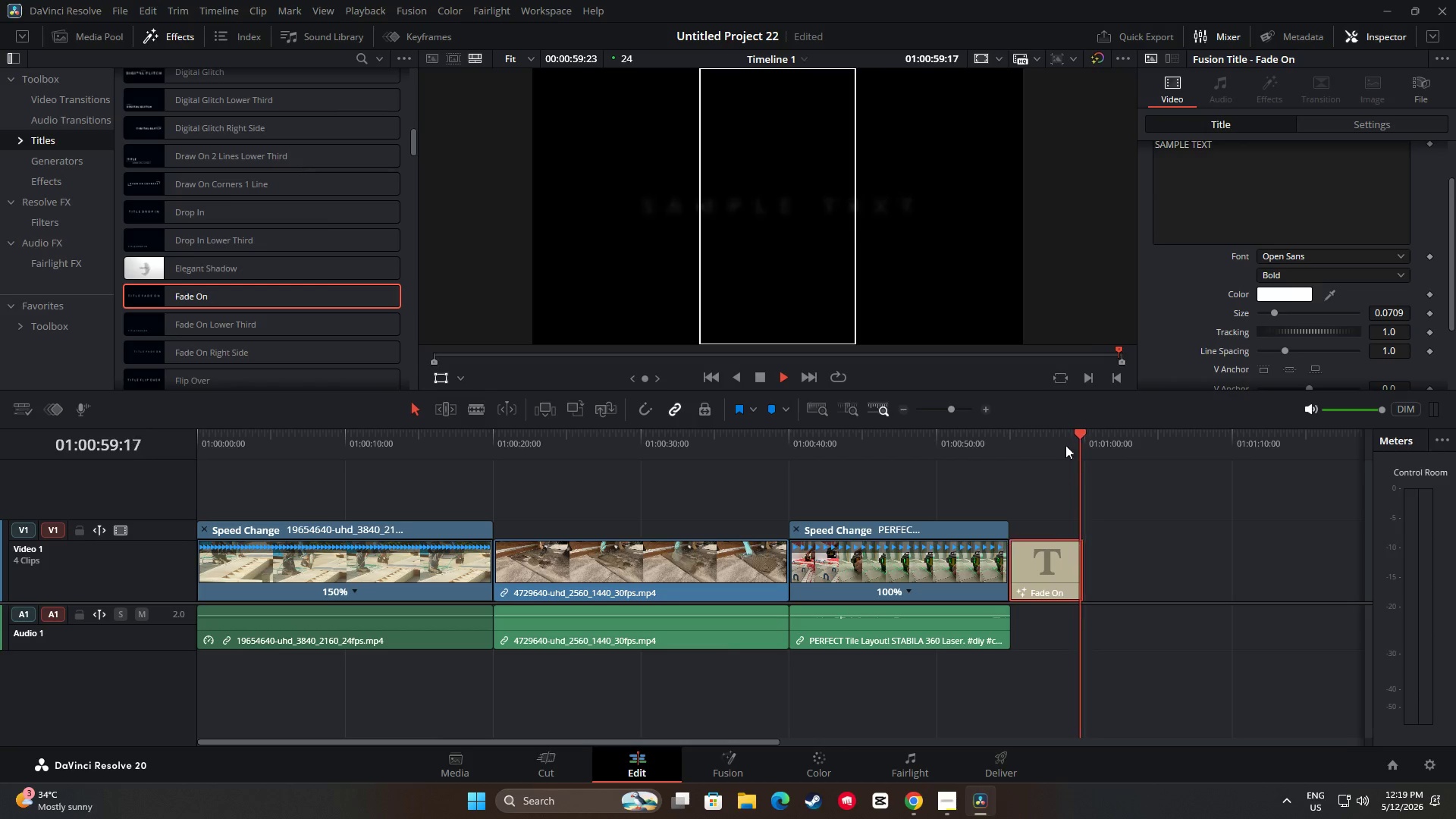 
left_click_drag(start_coordinate=[1075, 437], to_coordinate=[1055, 440])
 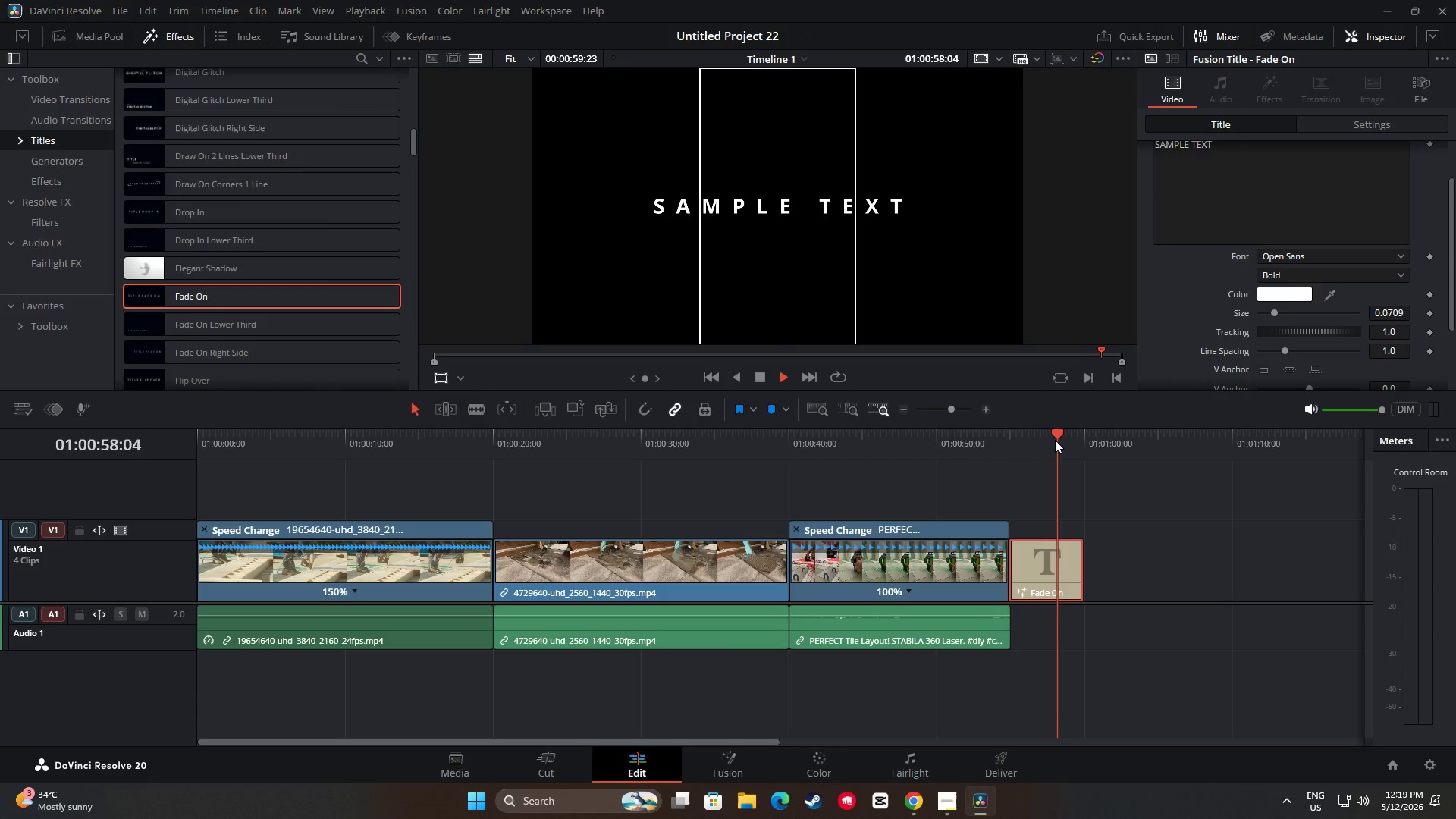 
key(Space)
 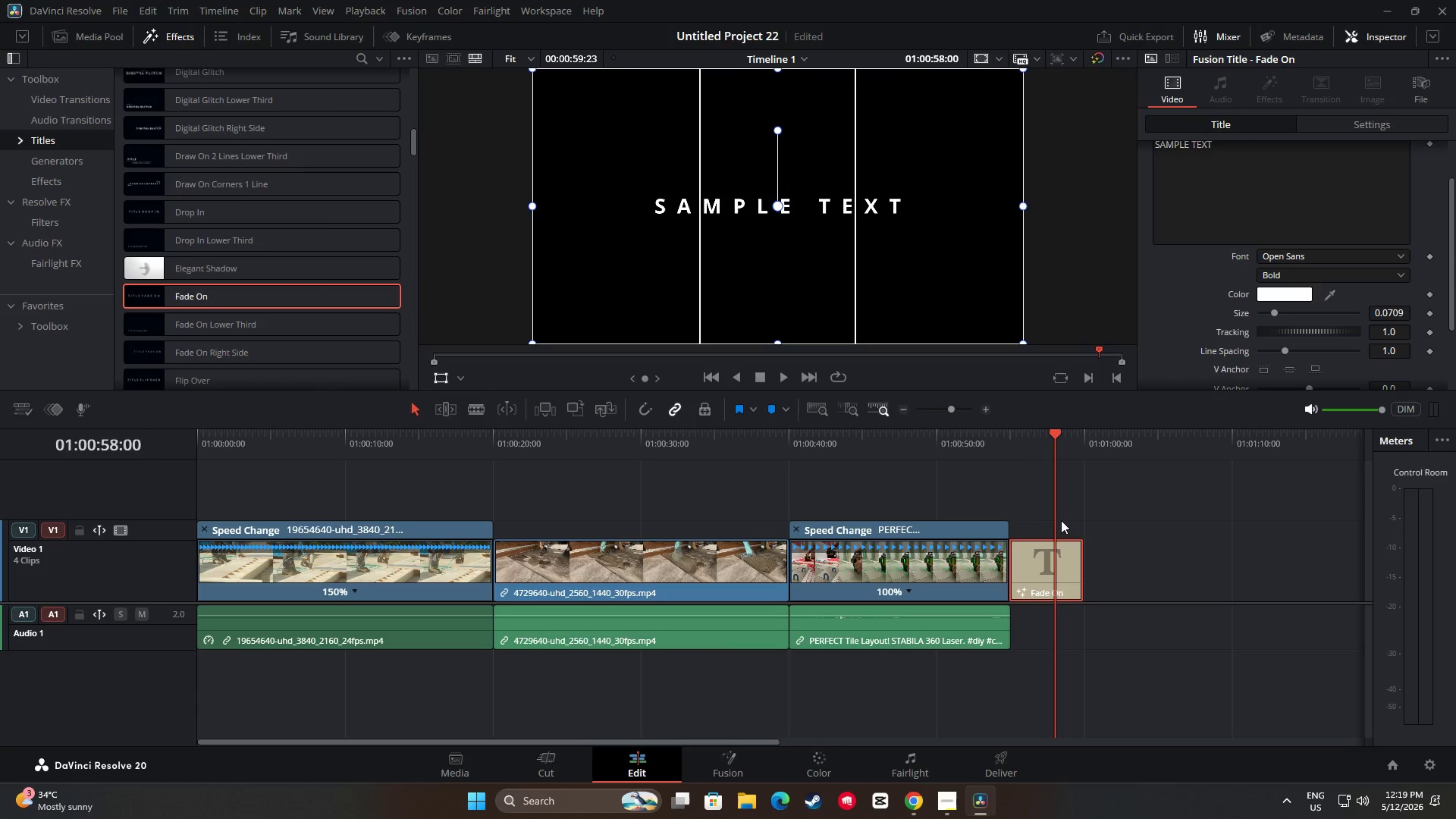 
left_click_drag(start_coordinate=[1076, 557], to_coordinate=[1048, 556])
 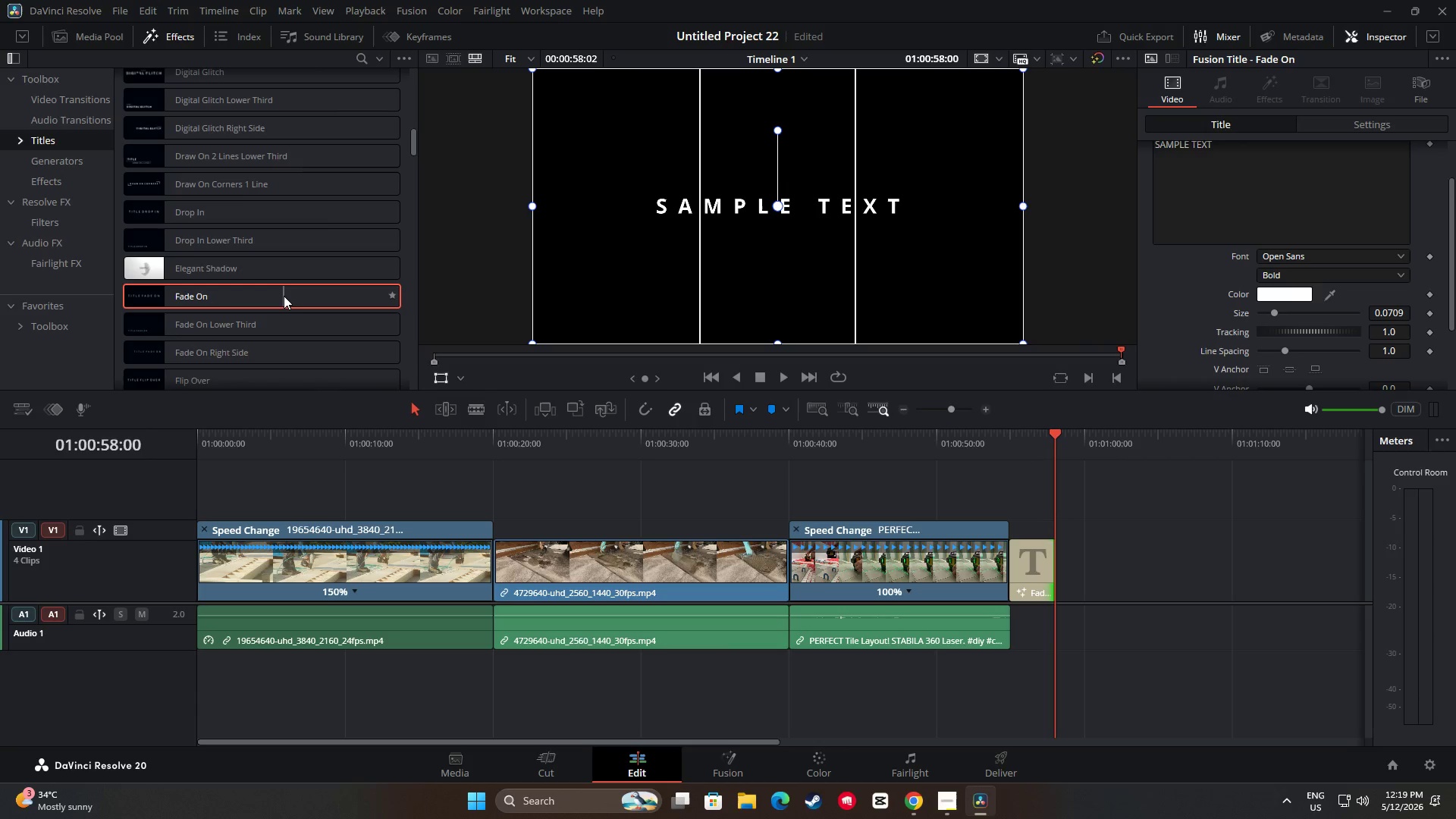 
left_click_drag(start_coordinate=[284, 295], to_coordinate=[1058, 563])
 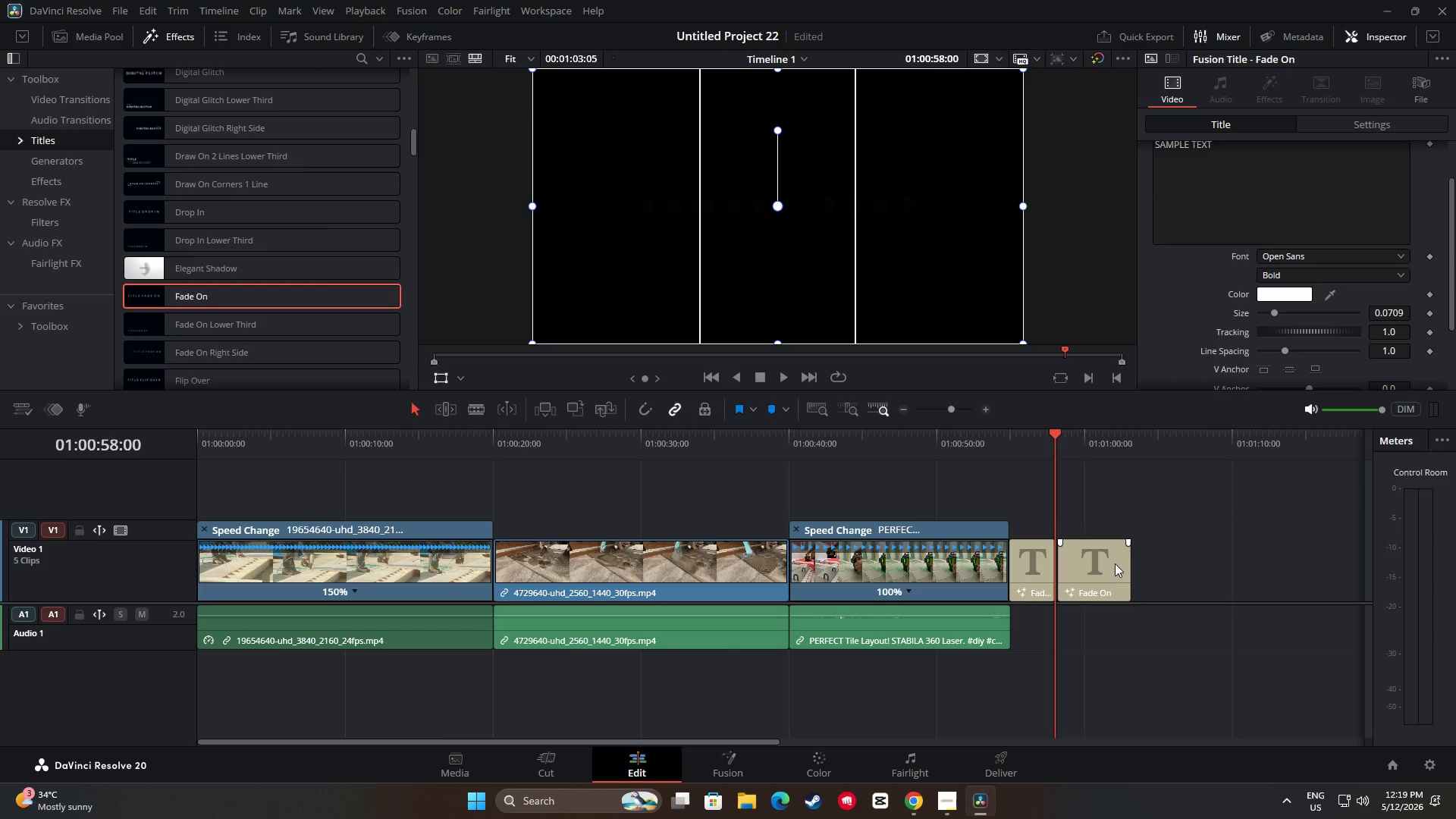 
left_click_drag(start_coordinate=[1119, 562], to_coordinate=[1112, 563])
 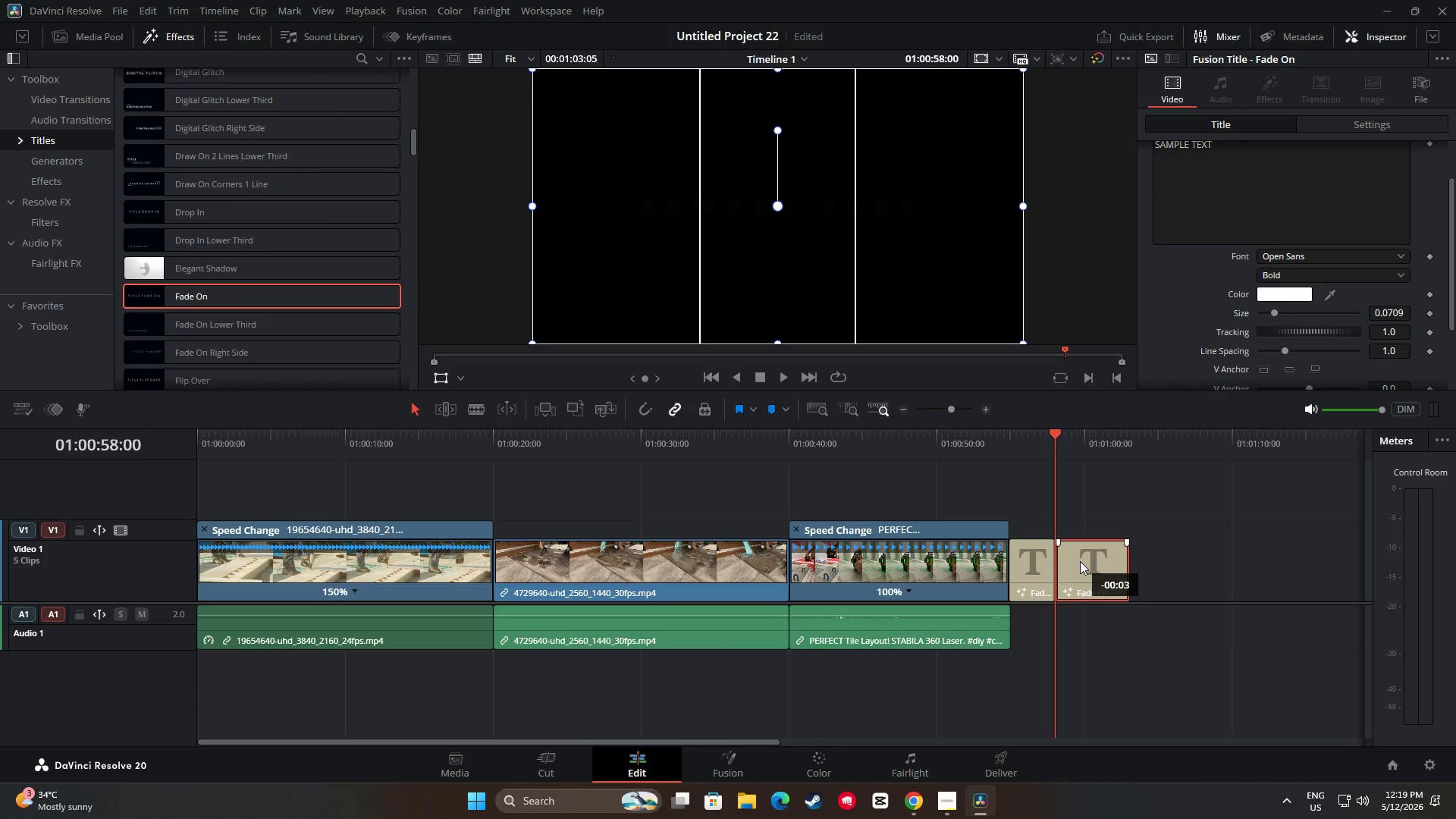 
left_click_drag(start_coordinate=[1124, 565], to_coordinate=[1078, 566])
 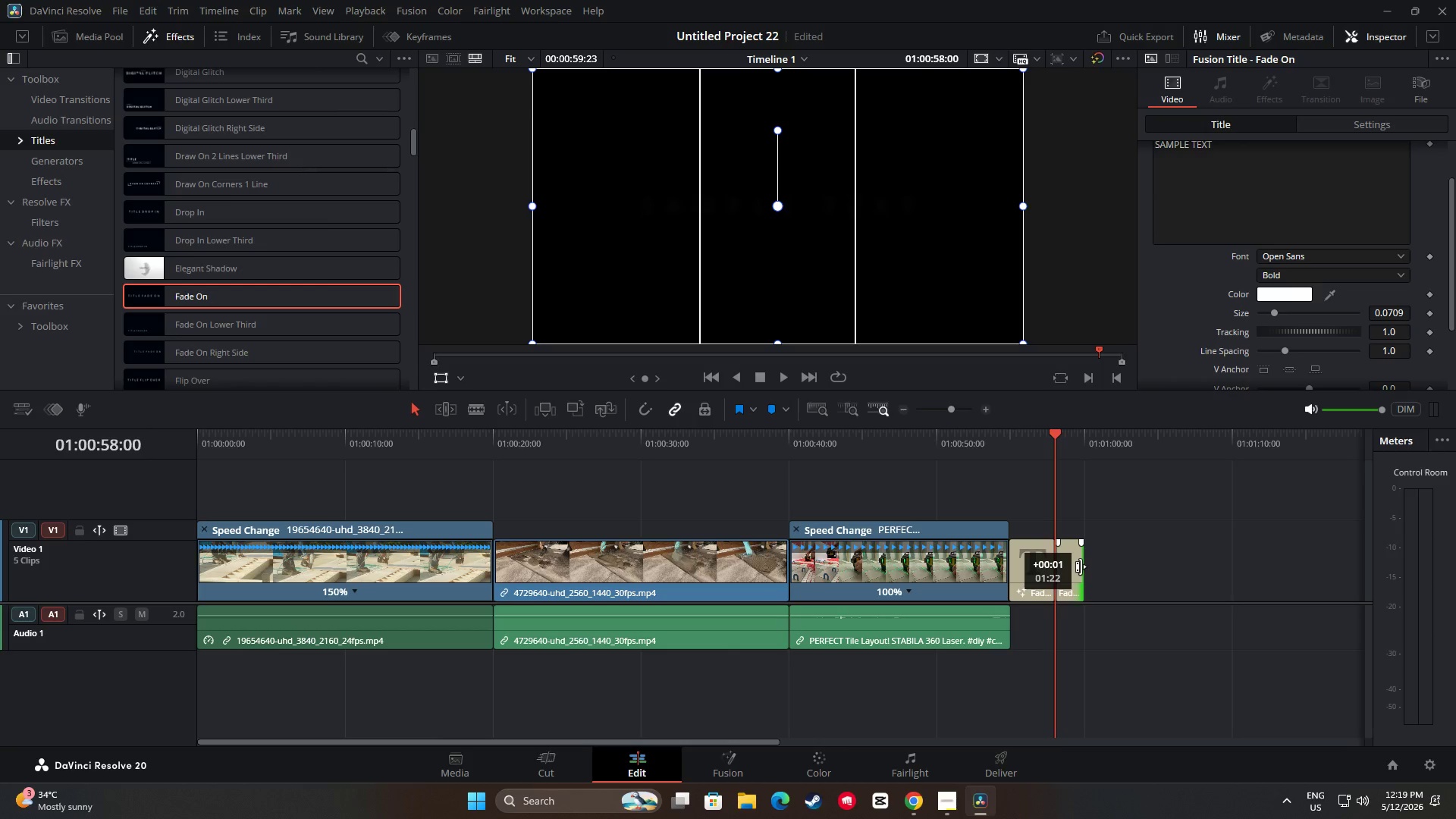 
wait(6.89)
 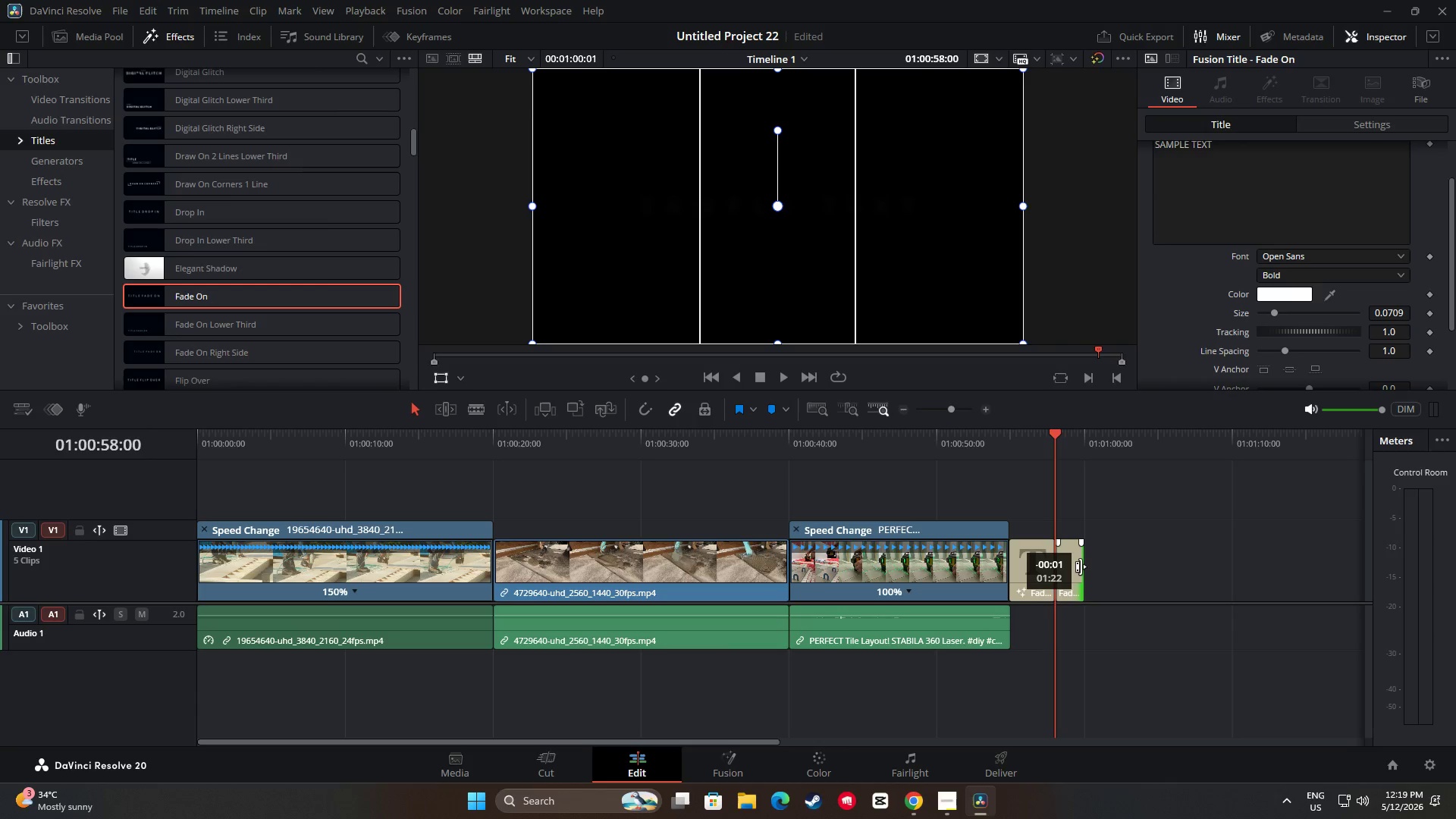 
left_click_drag(start_coordinate=[1053, 438], to_coordinate=[1025, 443])
 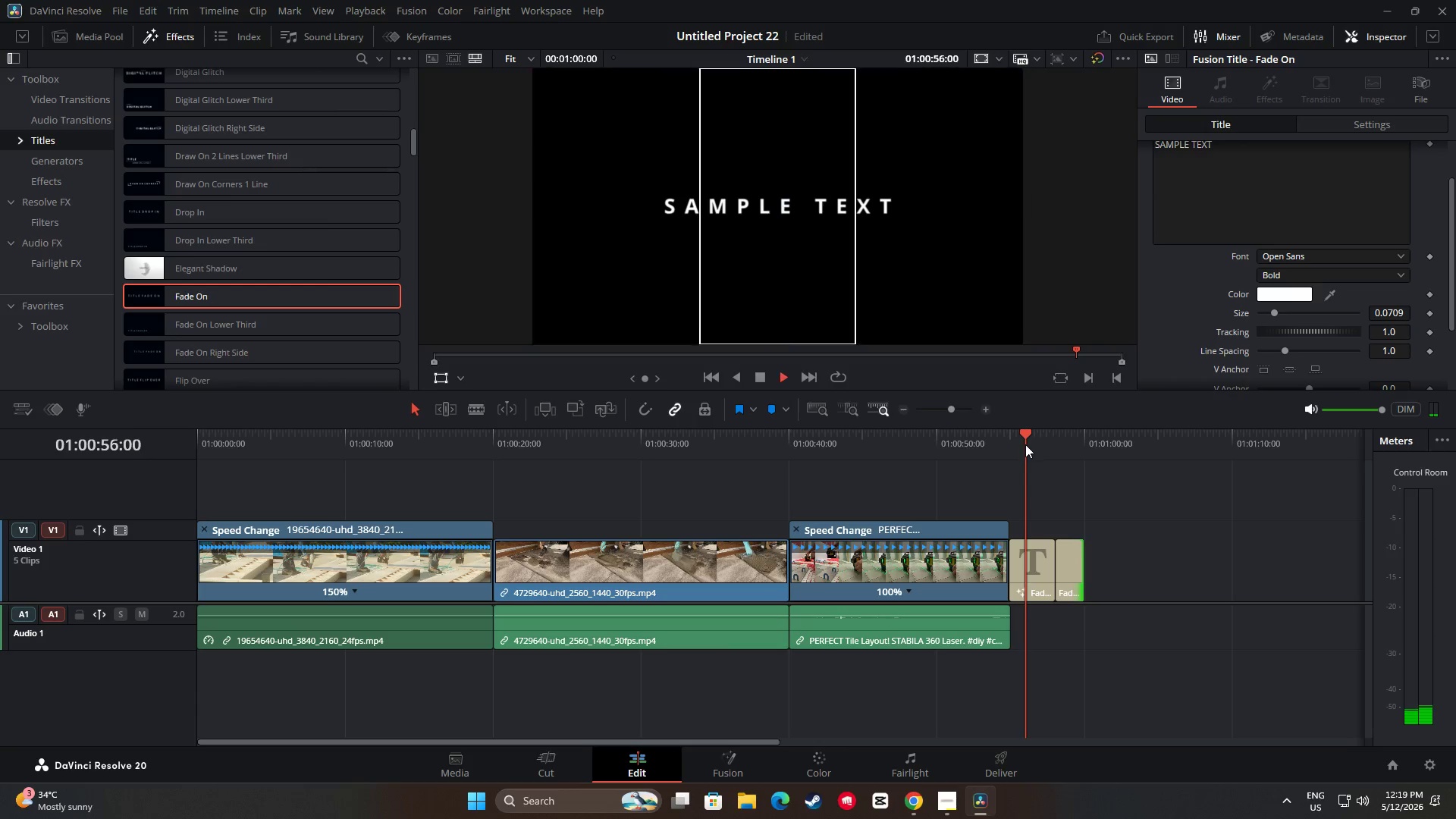 
key(Space)
 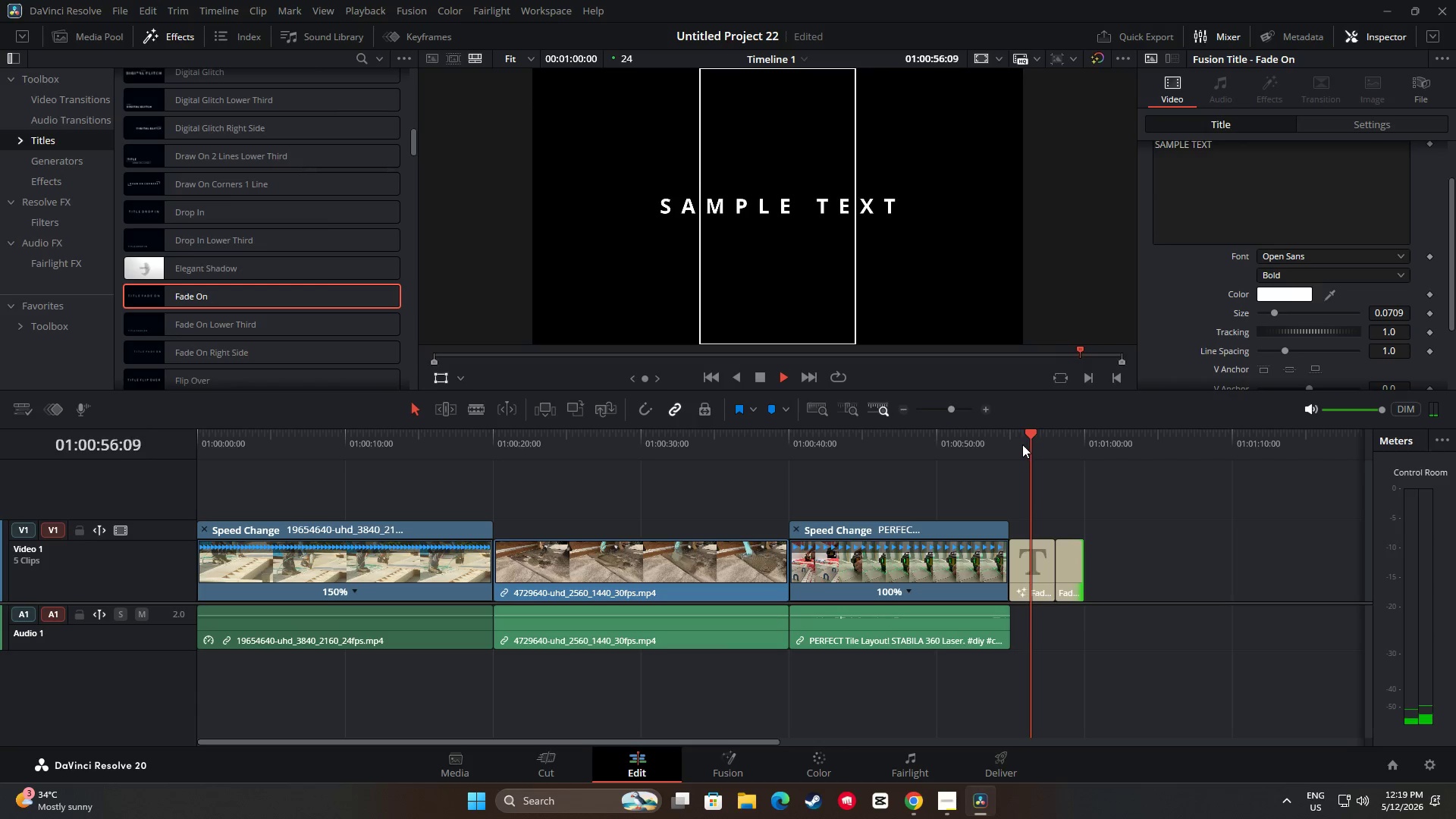 
key(Space)
 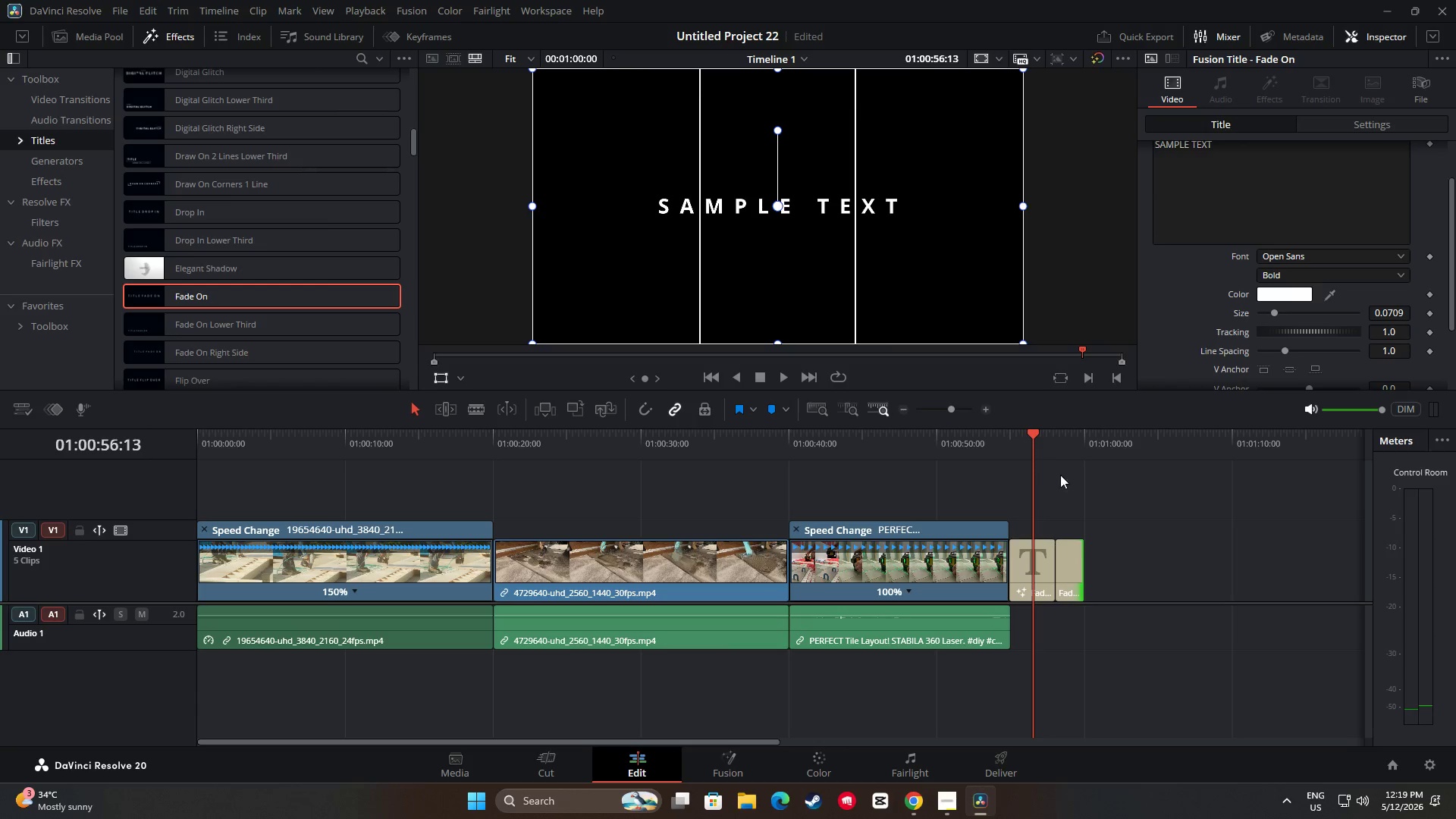 
left_click_drag(start_coordinate=[1216, 206], to_coordinate=[1098, 209])
 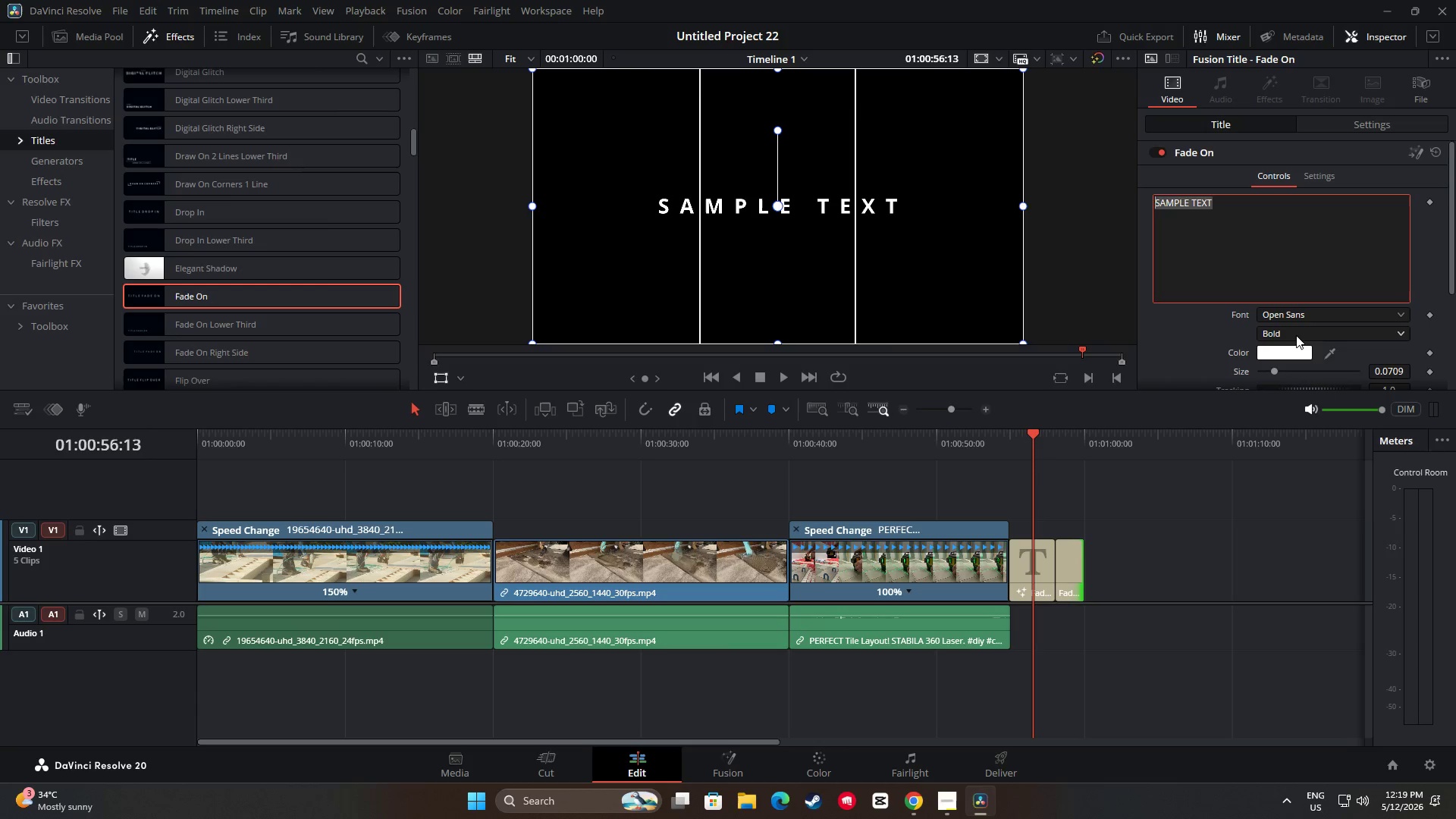 
scroll: coordinate [1212, 188], scroll_direction: up, amount: 2.0
 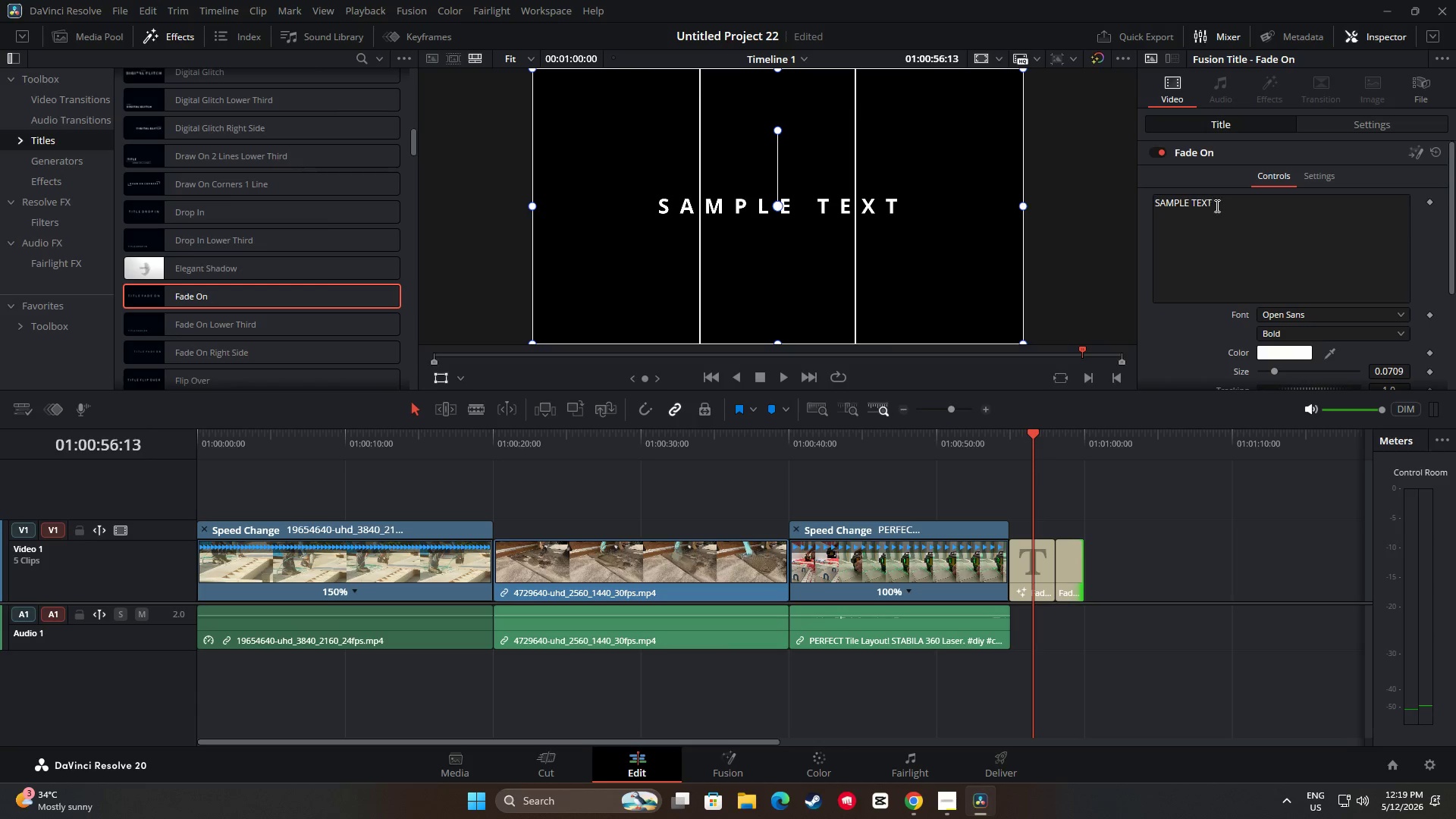 
left_click([1295, 334])
 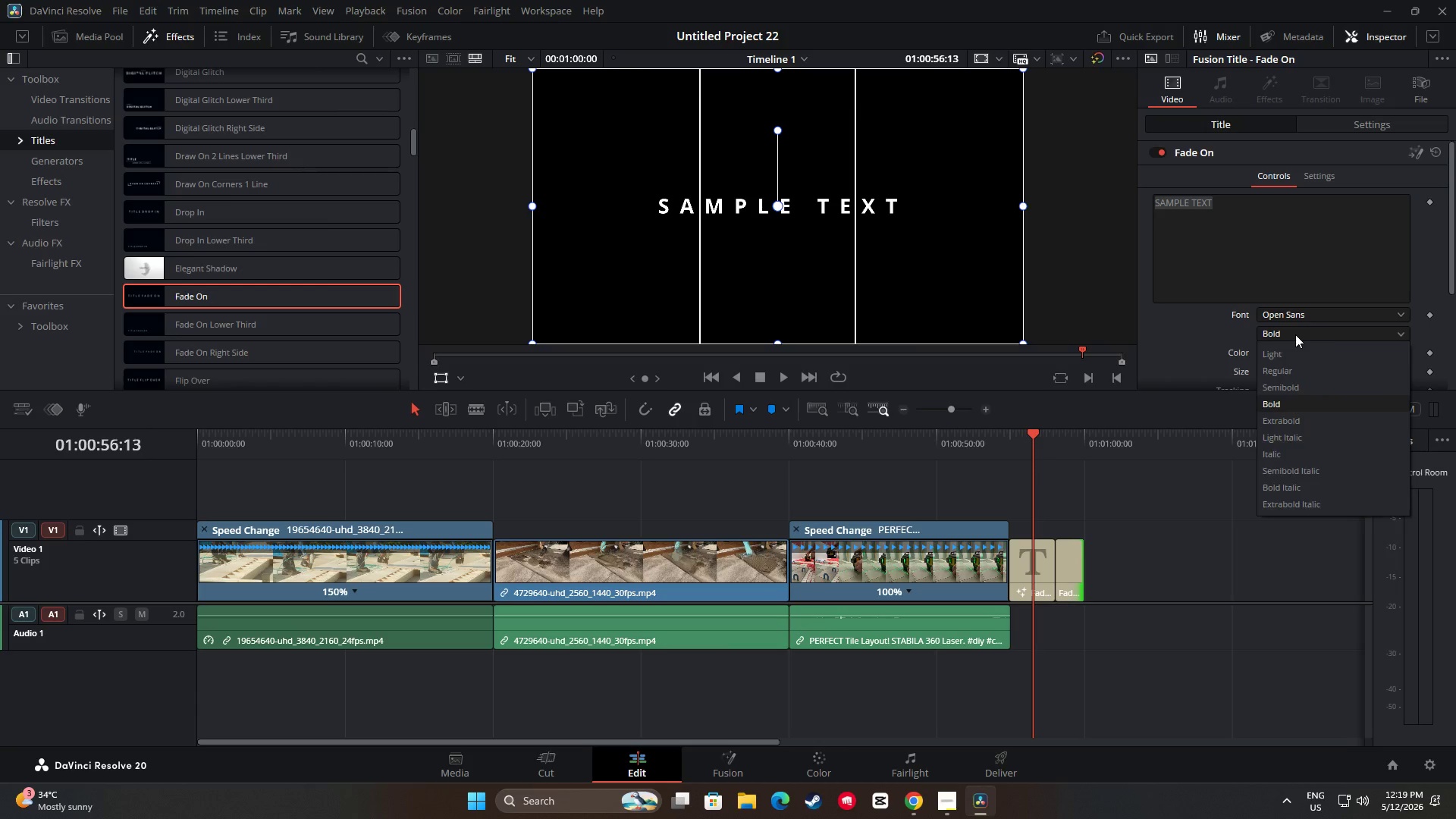 
left_click([1295, 334])
 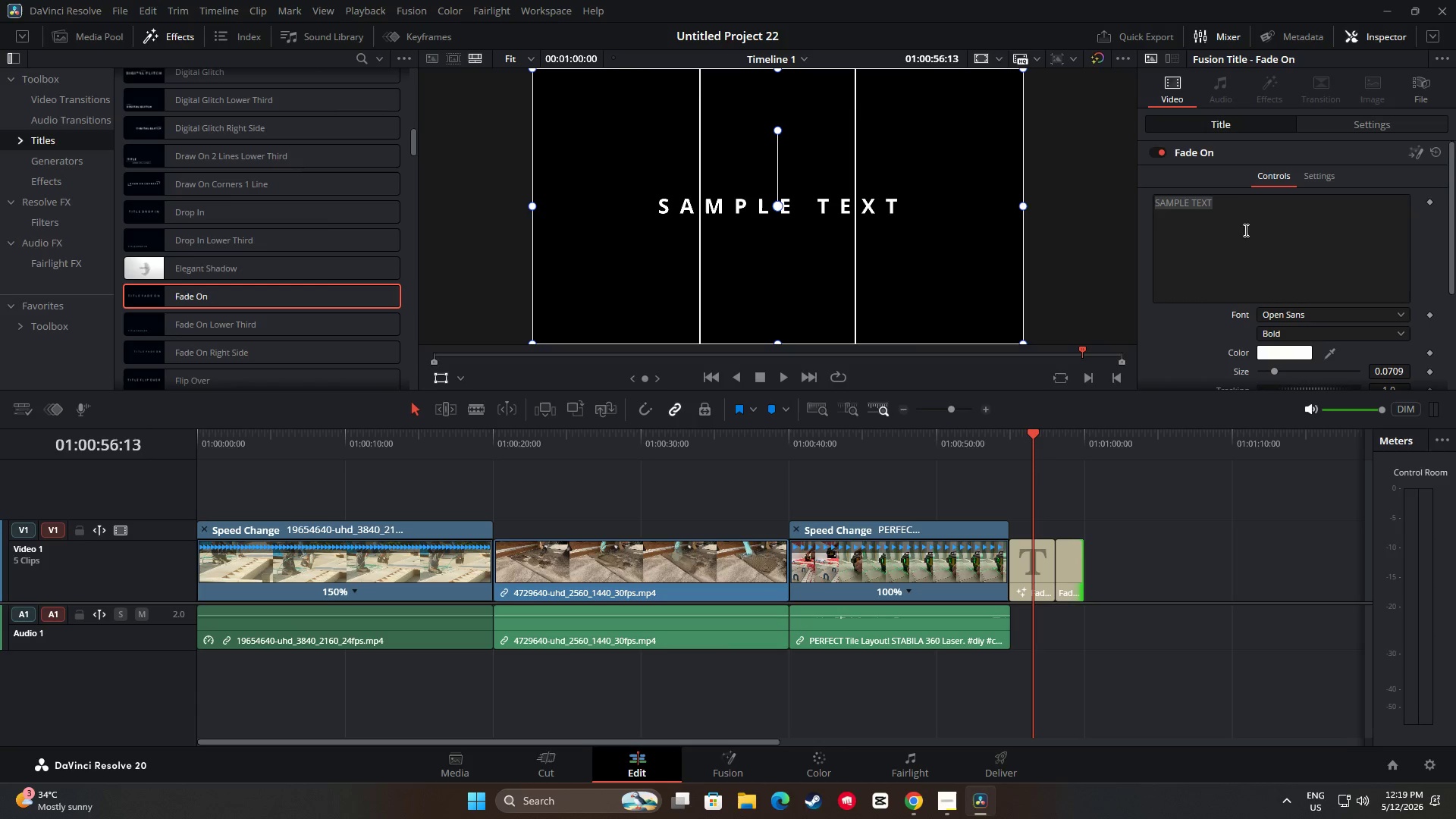 
left_click_drag(start_coordinate=[1225, 202], to_coordinate=[1159, 206])
 